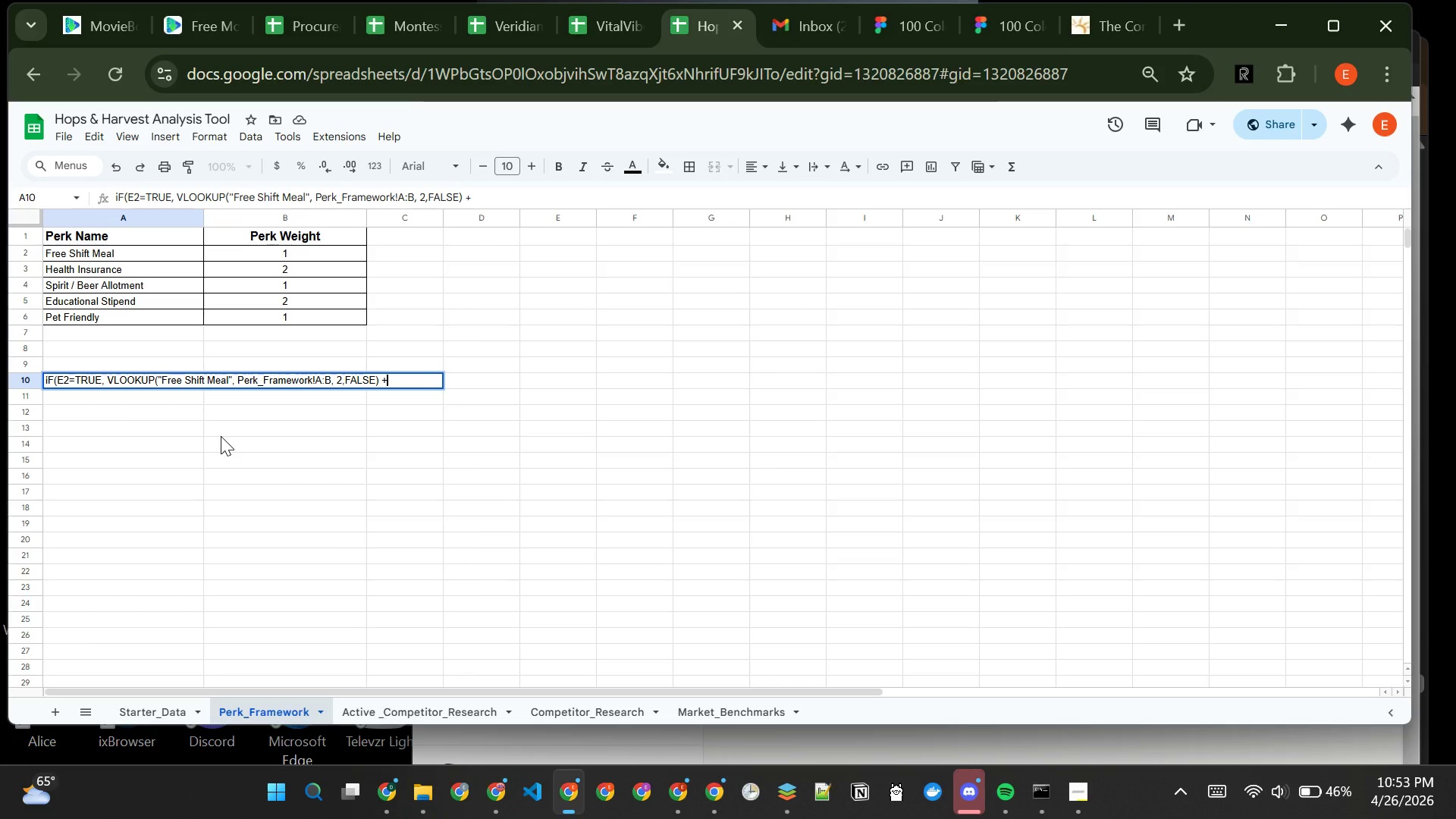 
key(VolumeUp)
 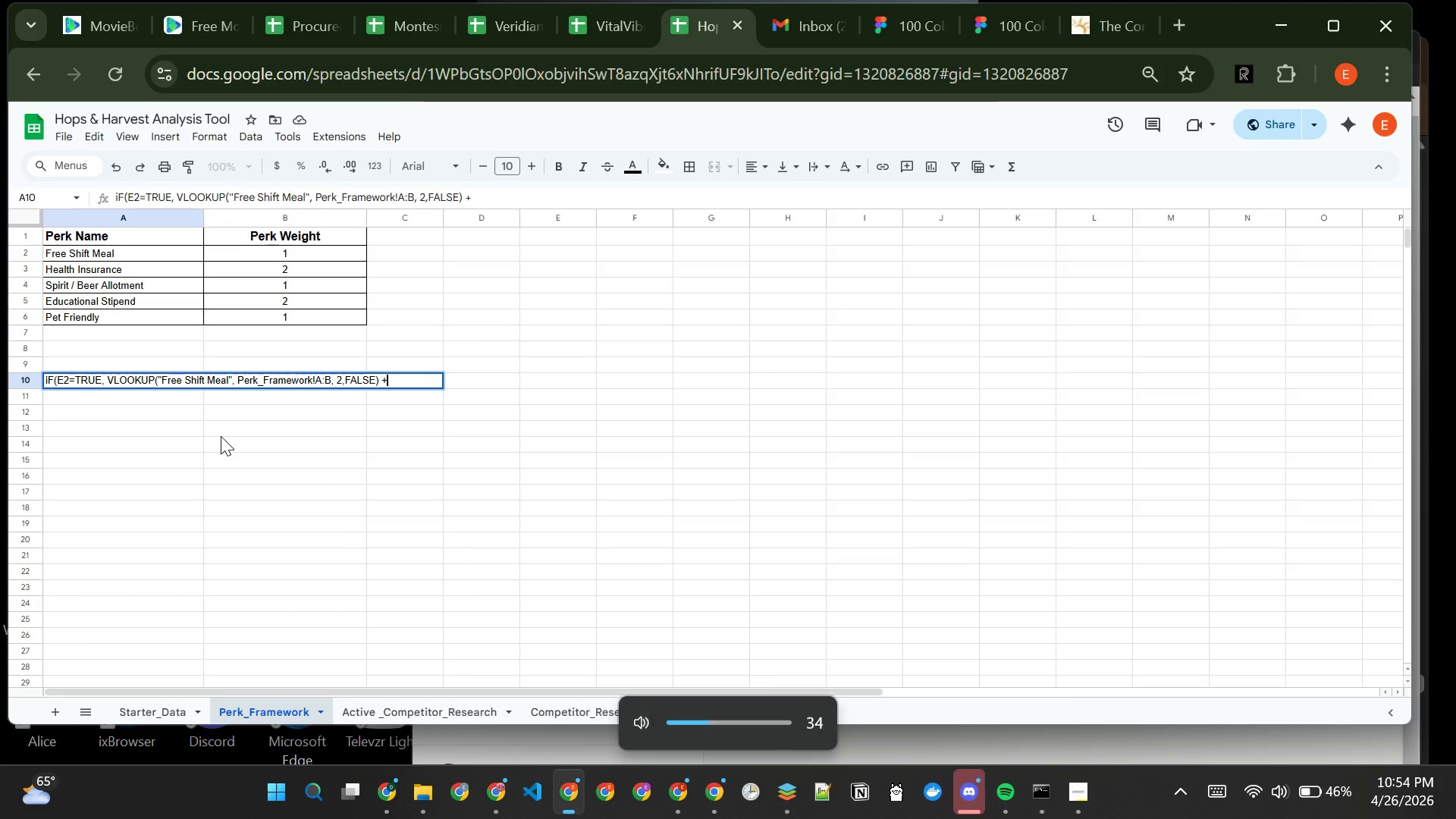 
key(VolumeUp)
 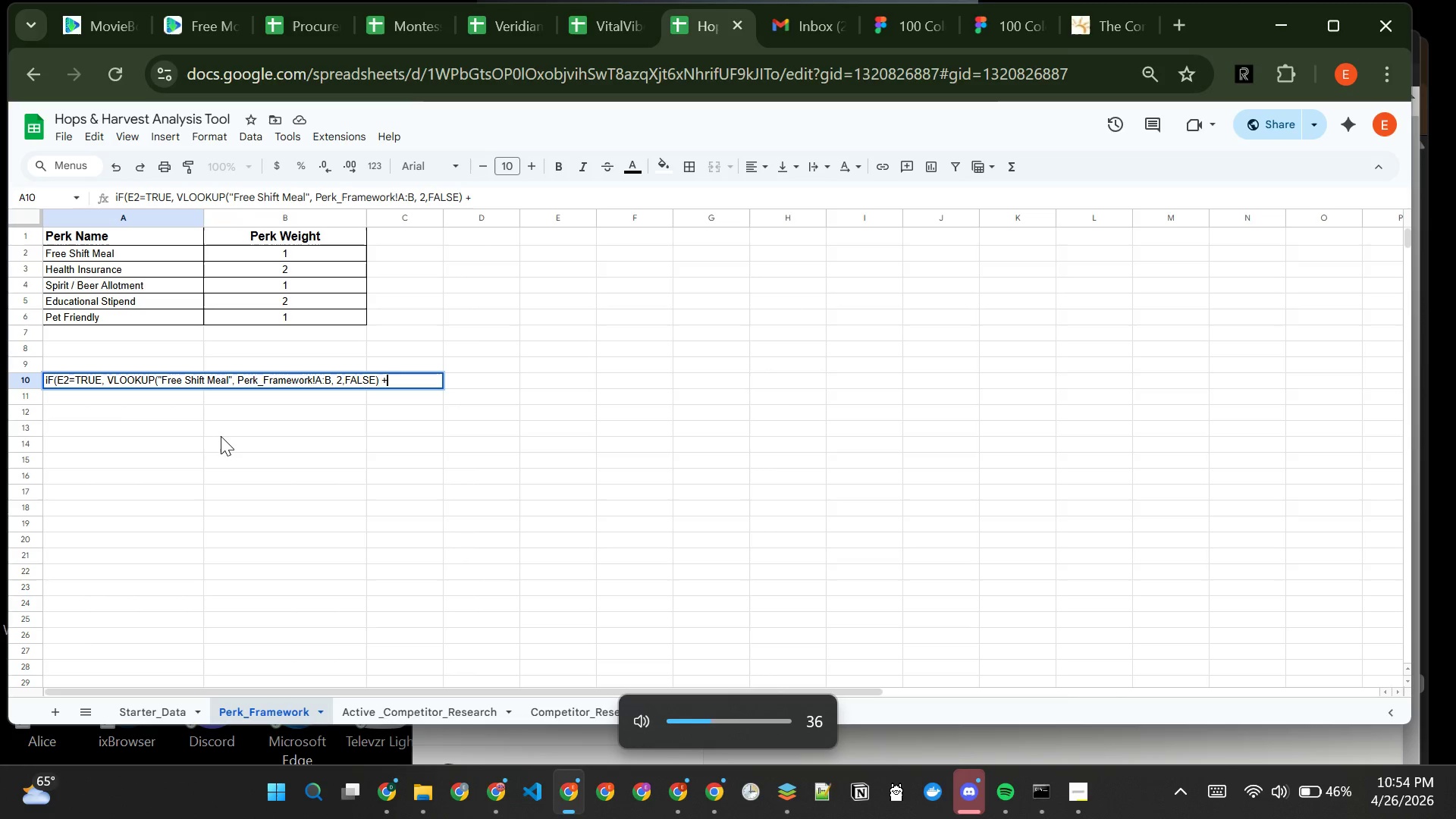 
key(VolumeUp)
 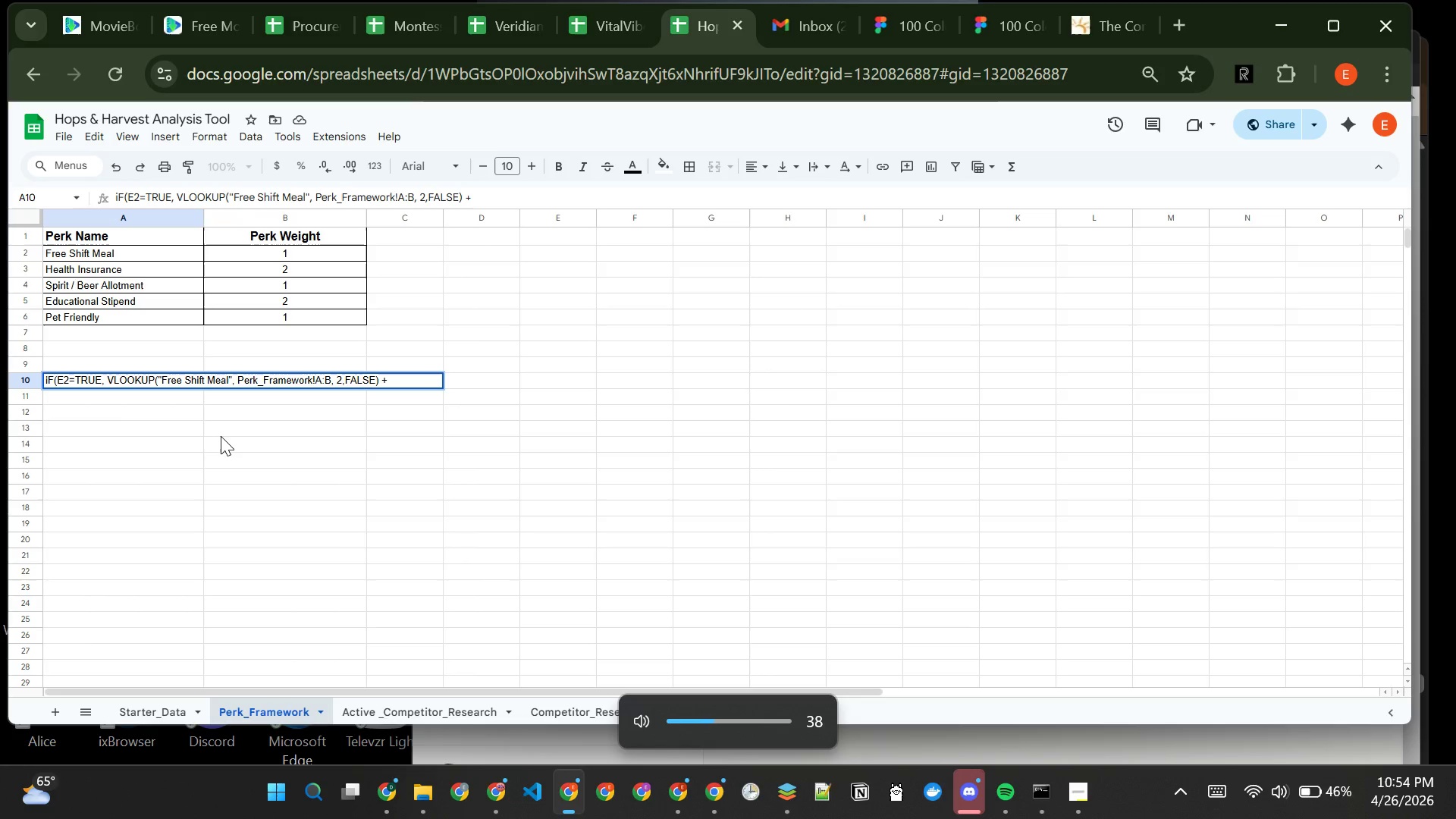 
key(VolumeUp)
 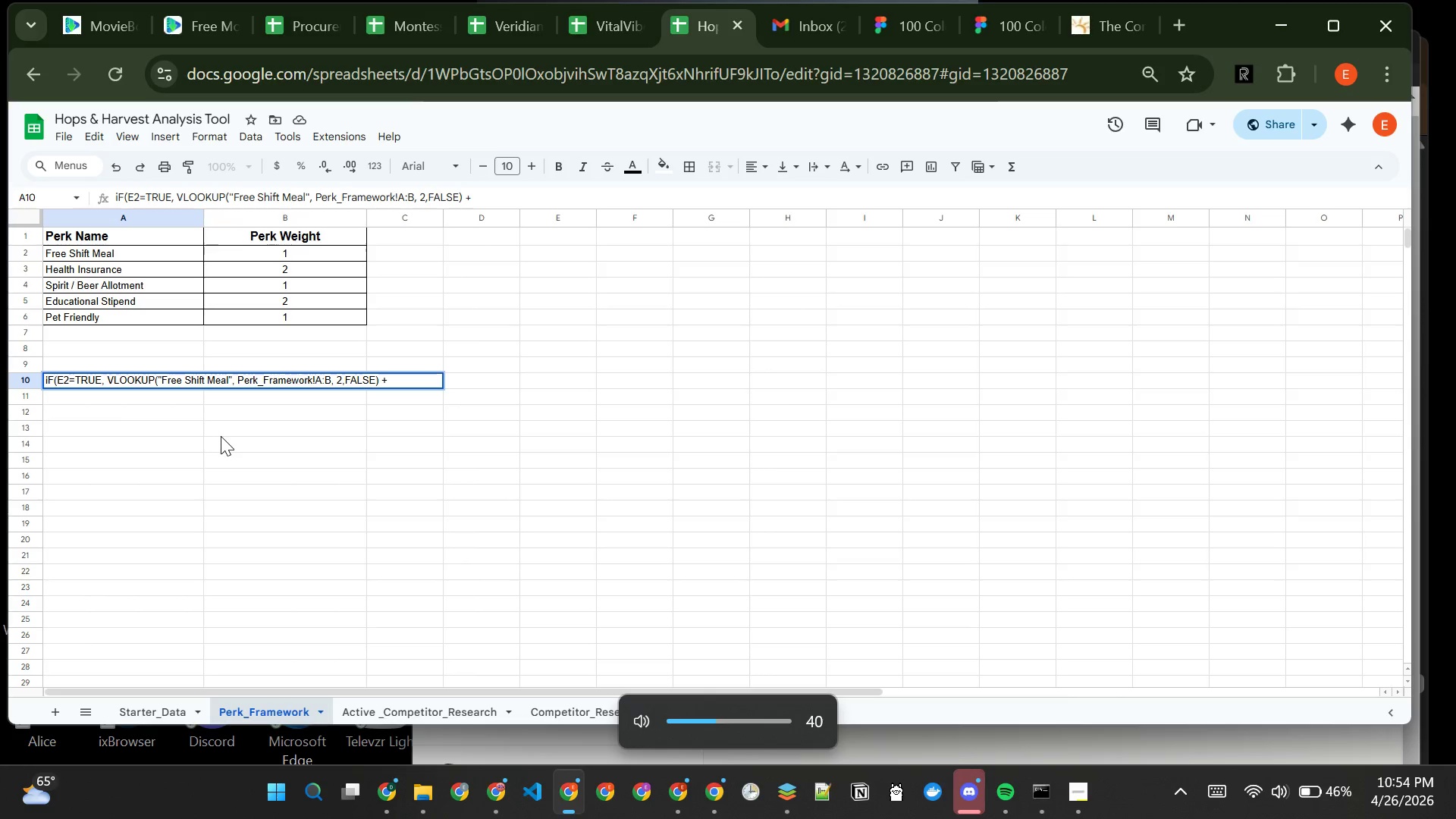 
key(VolumeUp)
 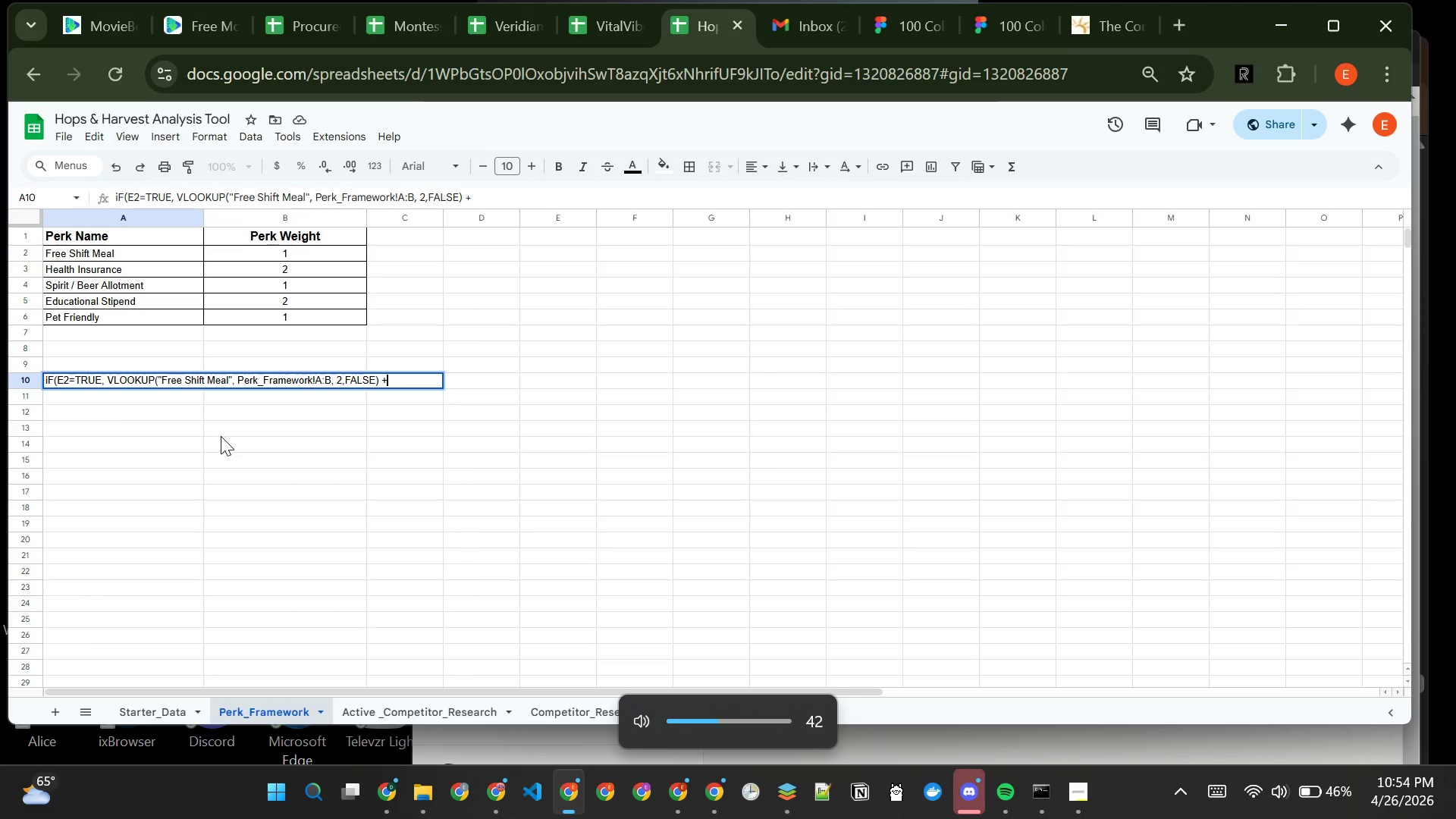 
key(VolumeUp)
 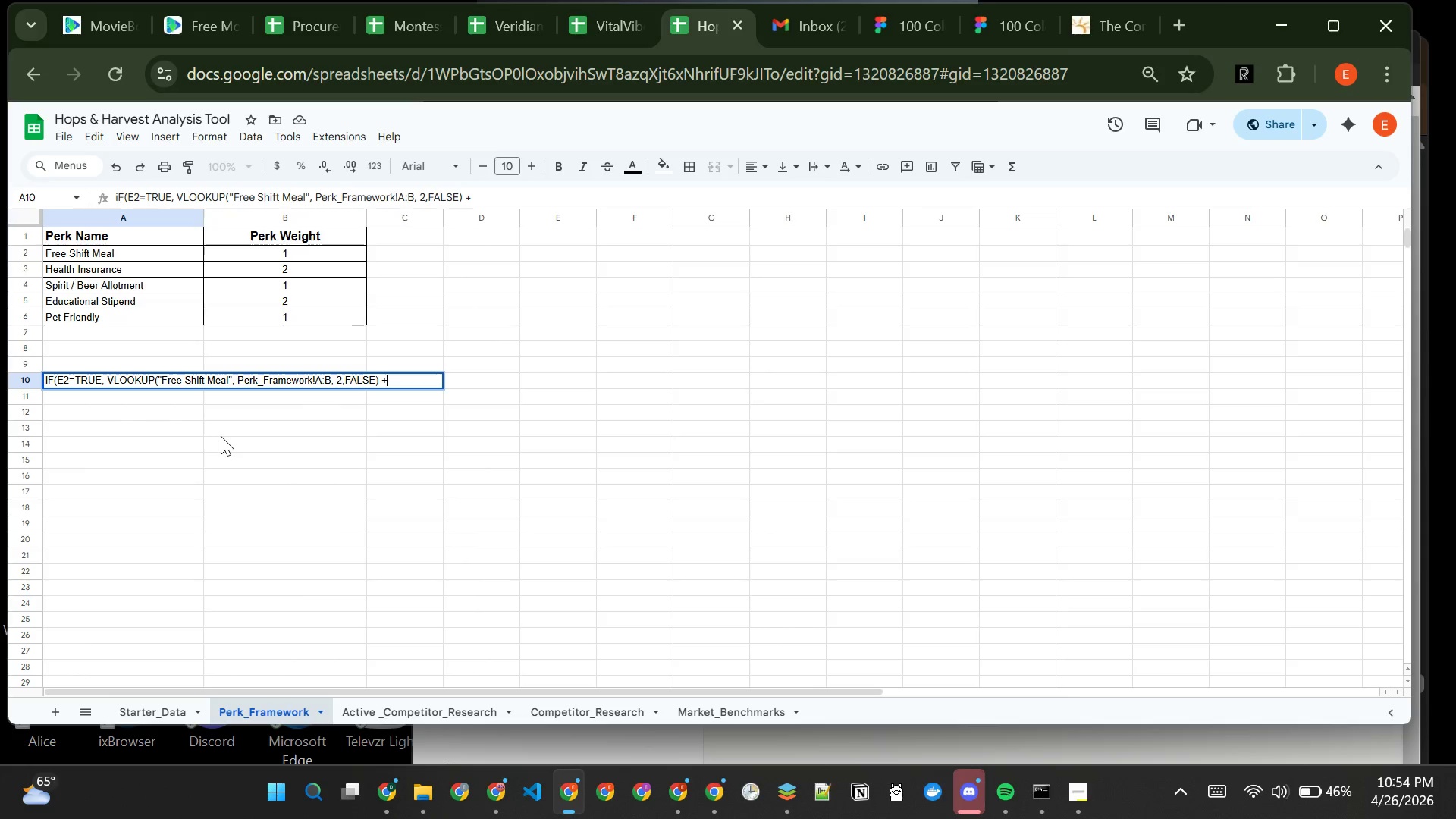 
wait(13.92)
 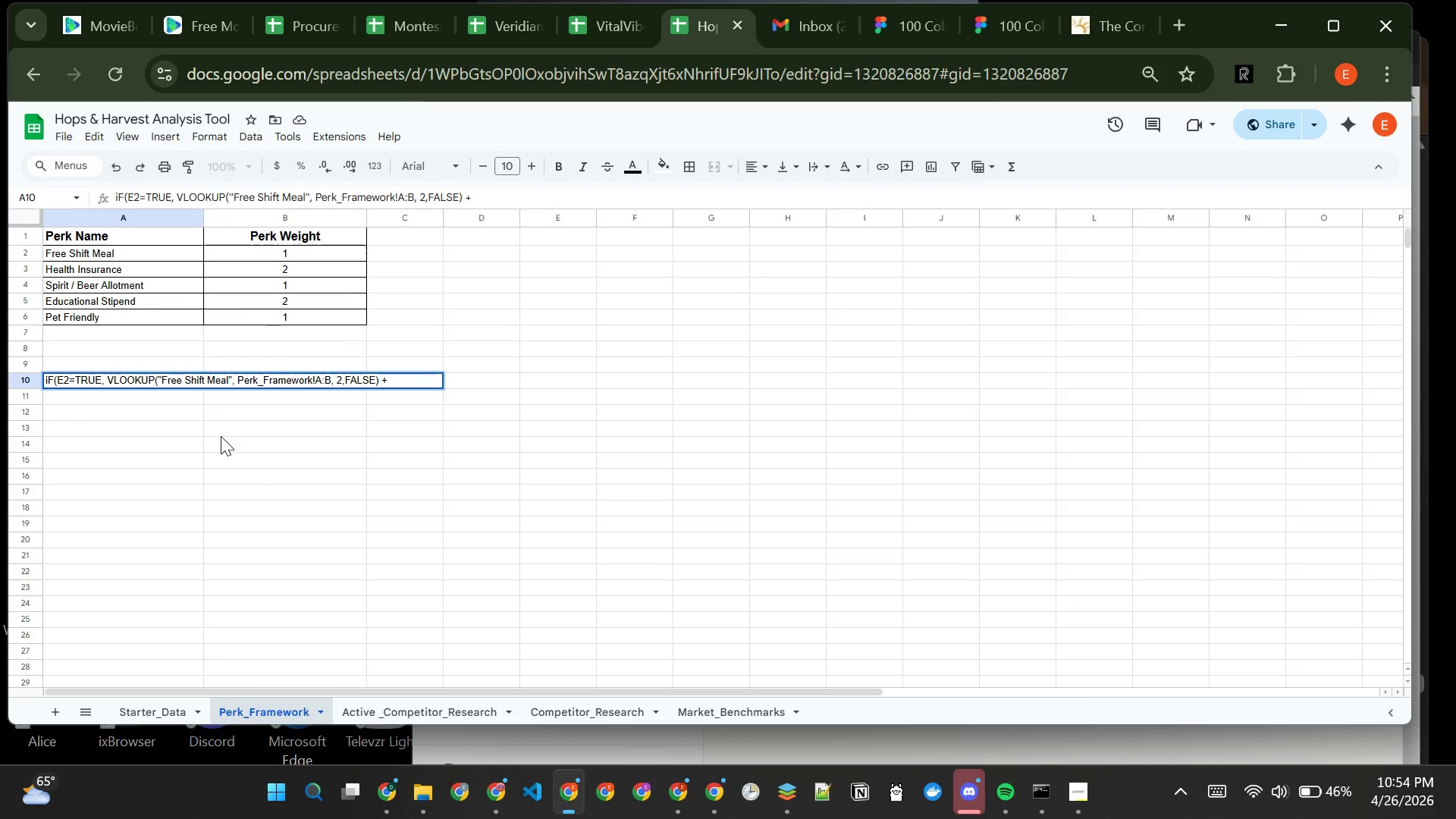 
type(IF(F2=TRUE,VLOOKUP("Health Insurance")
 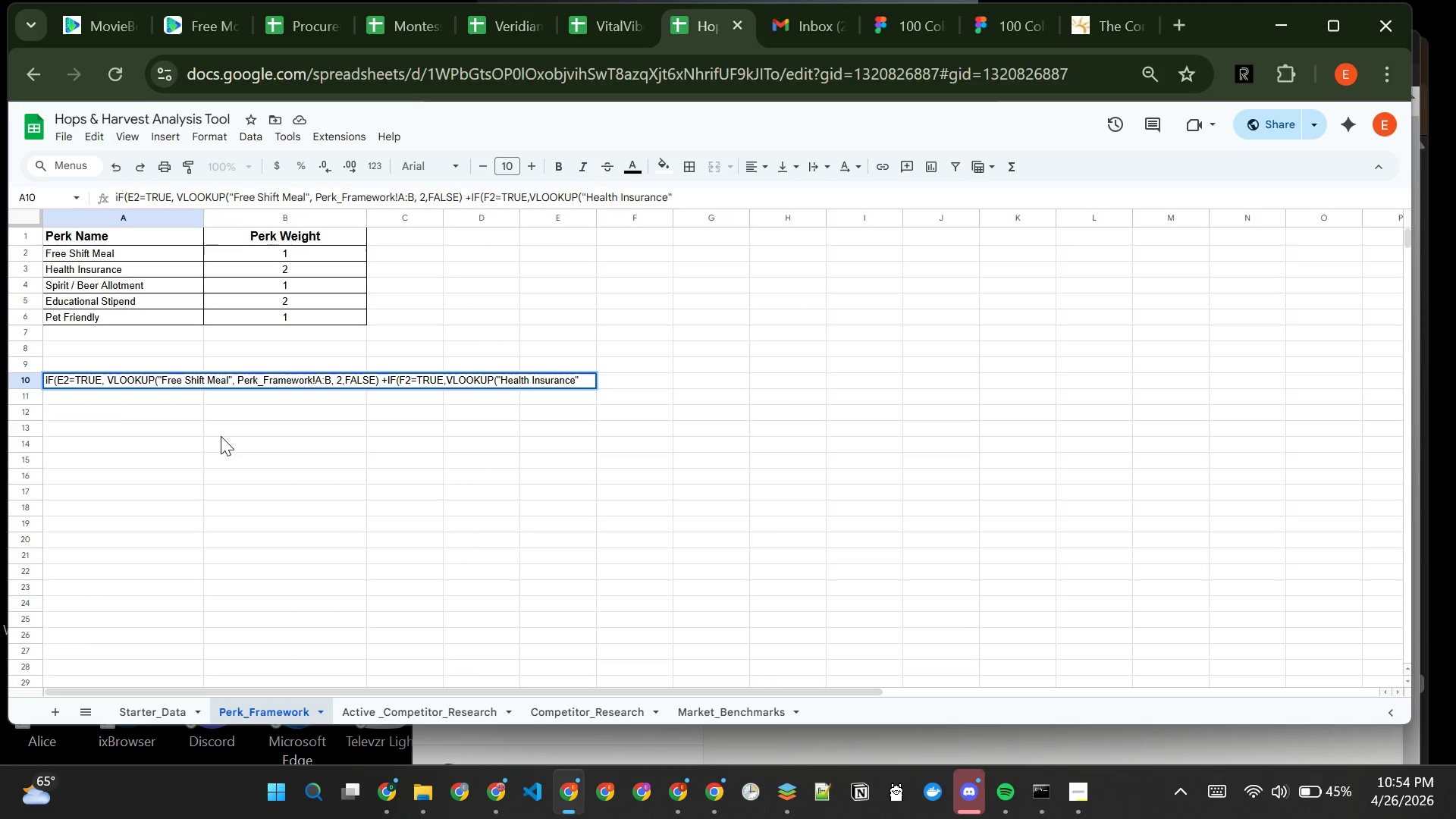 
wait(5.08)
 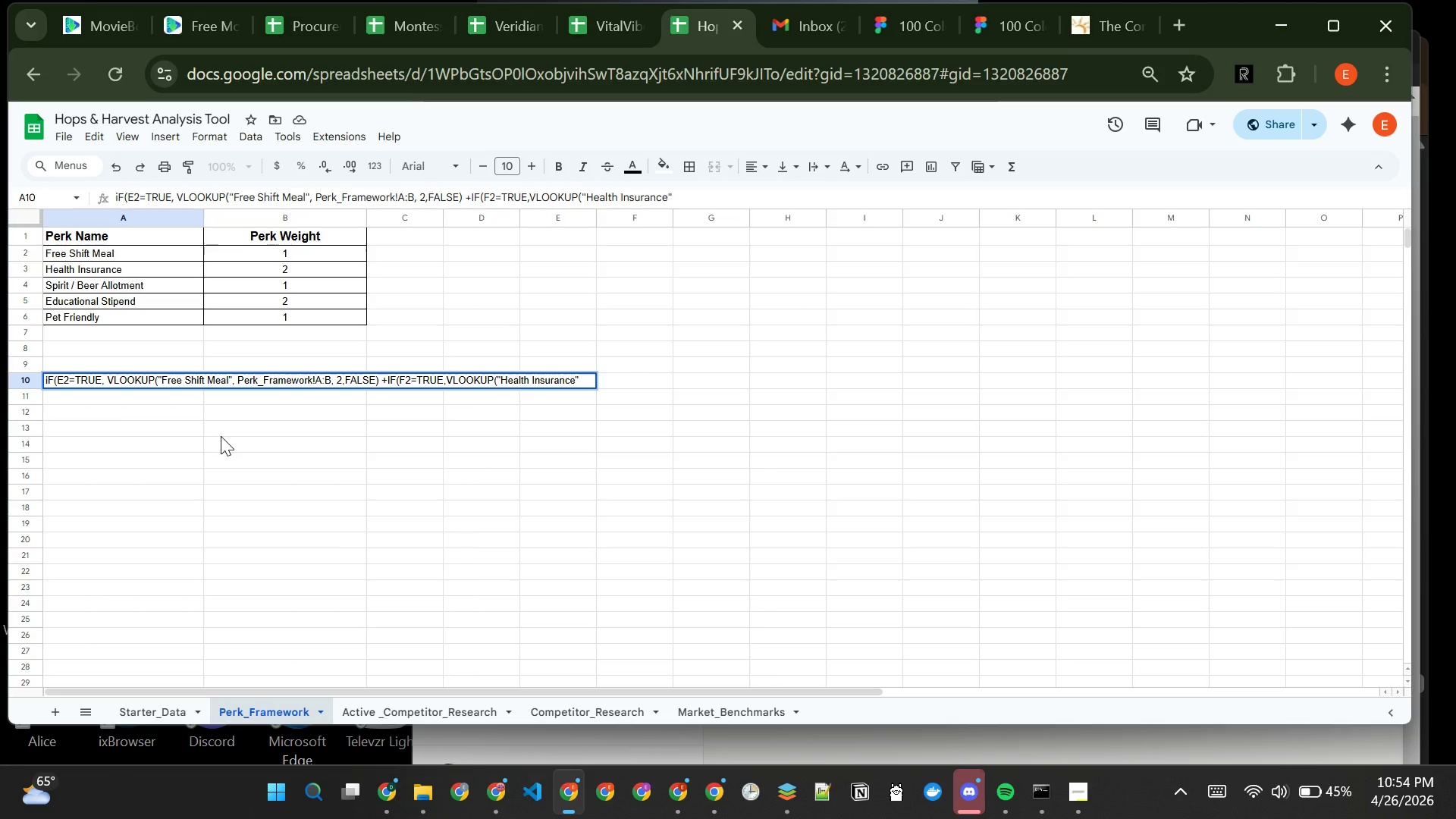 
type(, Perk_Framework!A:B)
 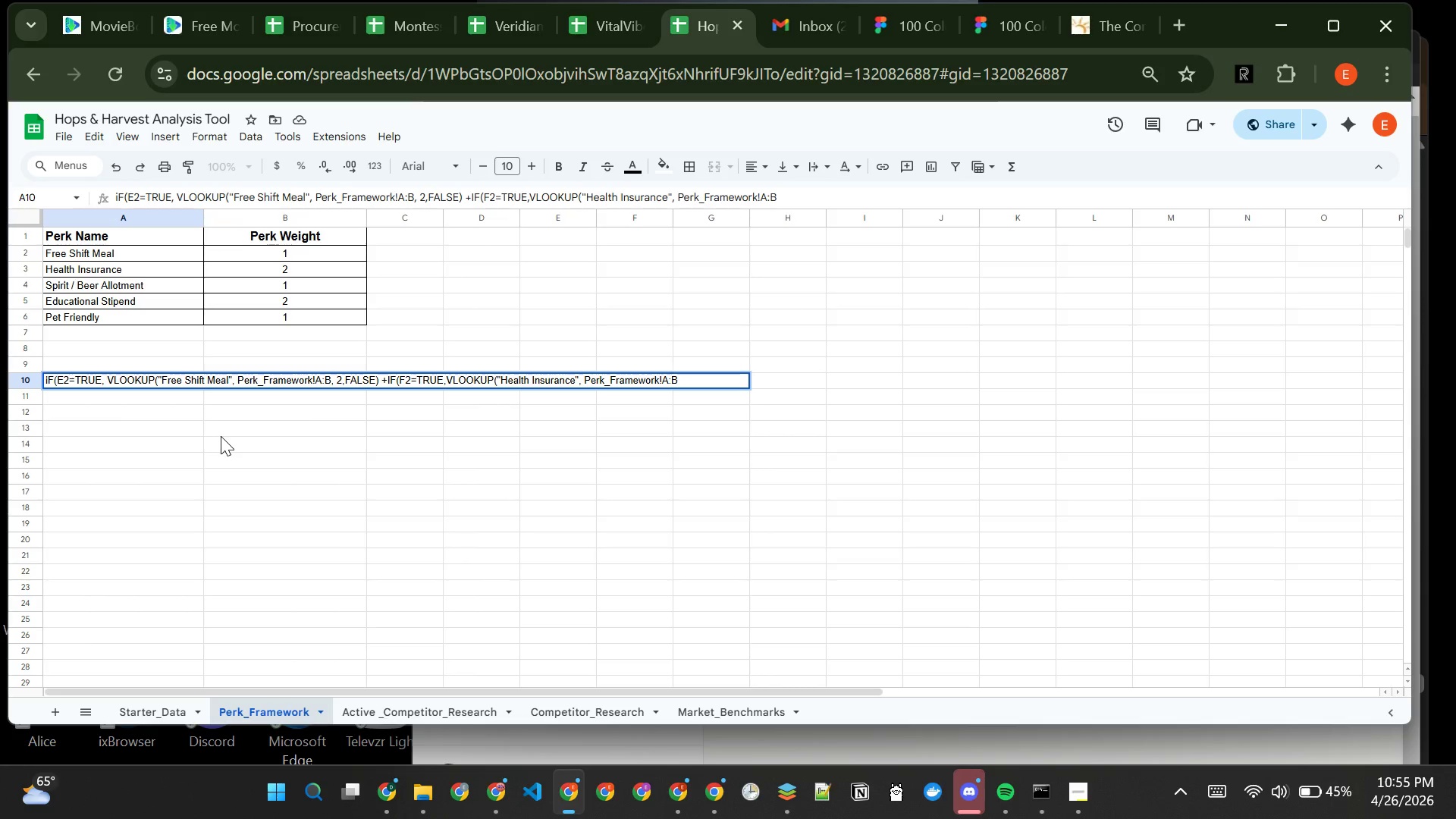 
key(Comma)
 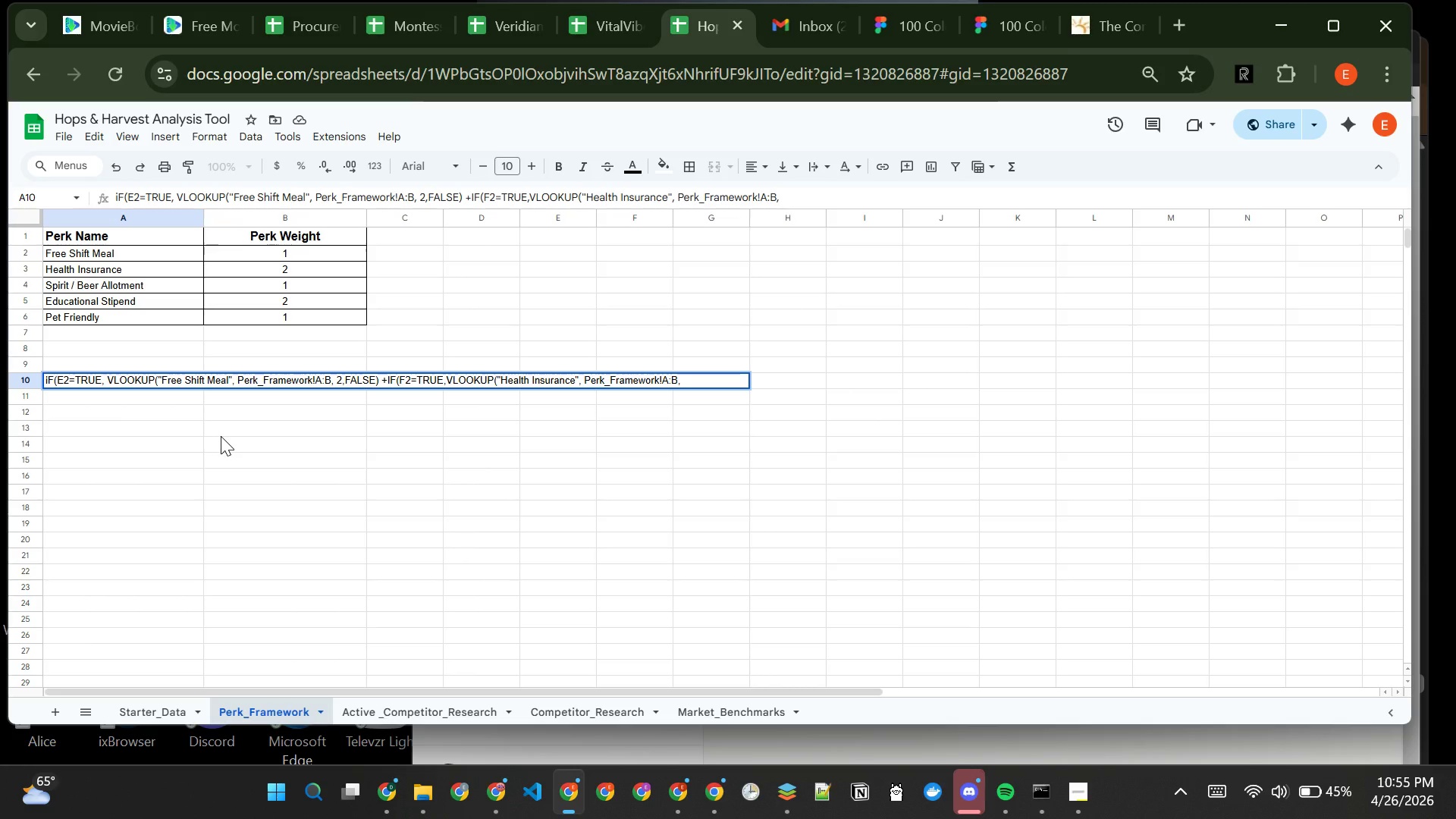 
wait(8.78)
 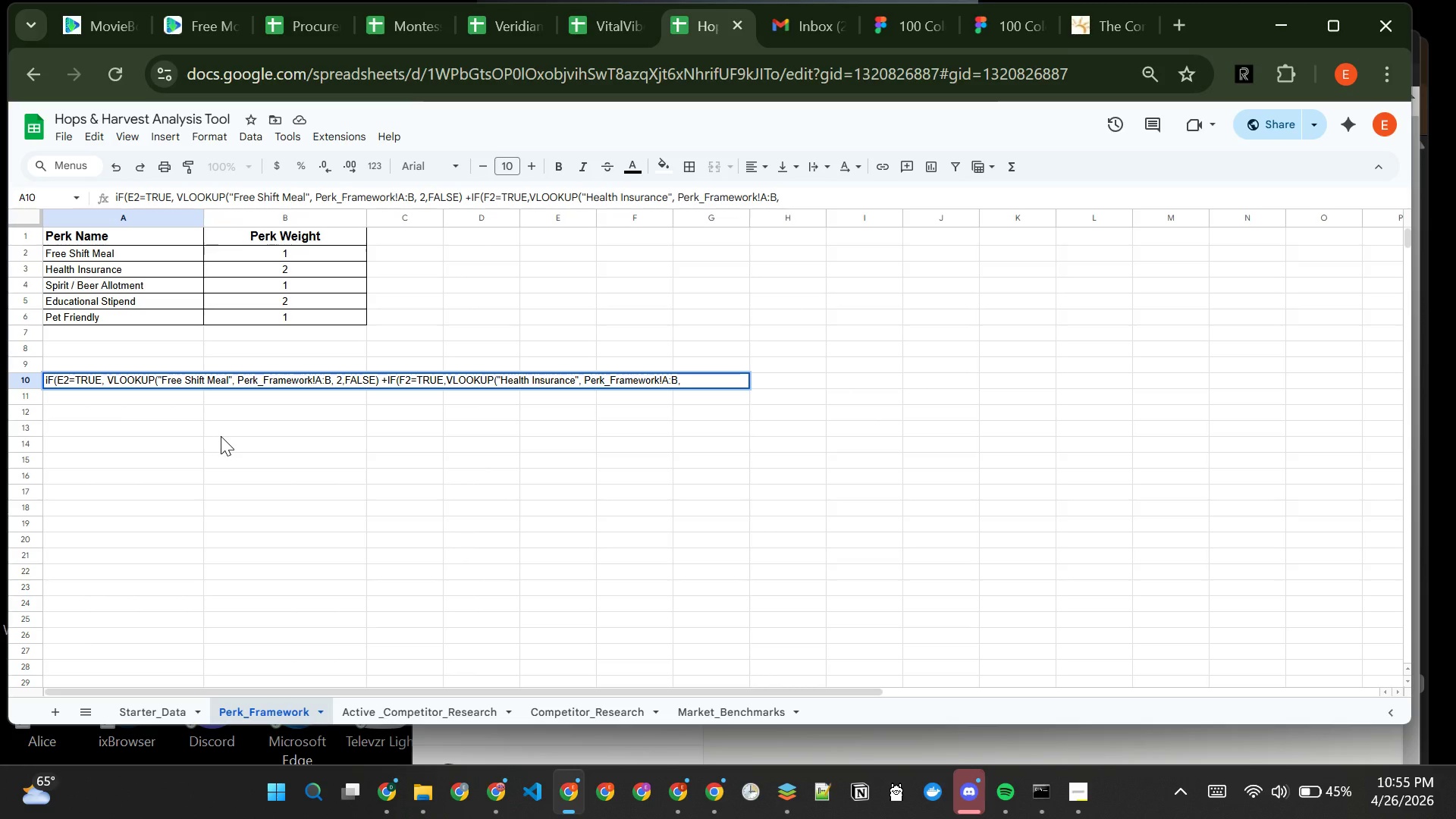 
type(2,FALSE[VolumeUp][VolumeUp][VolumeUp][VolumeUp][VolumeUp][VolumeUp][VolumeUp][VolumeUp][VolumeUp])+IF()
 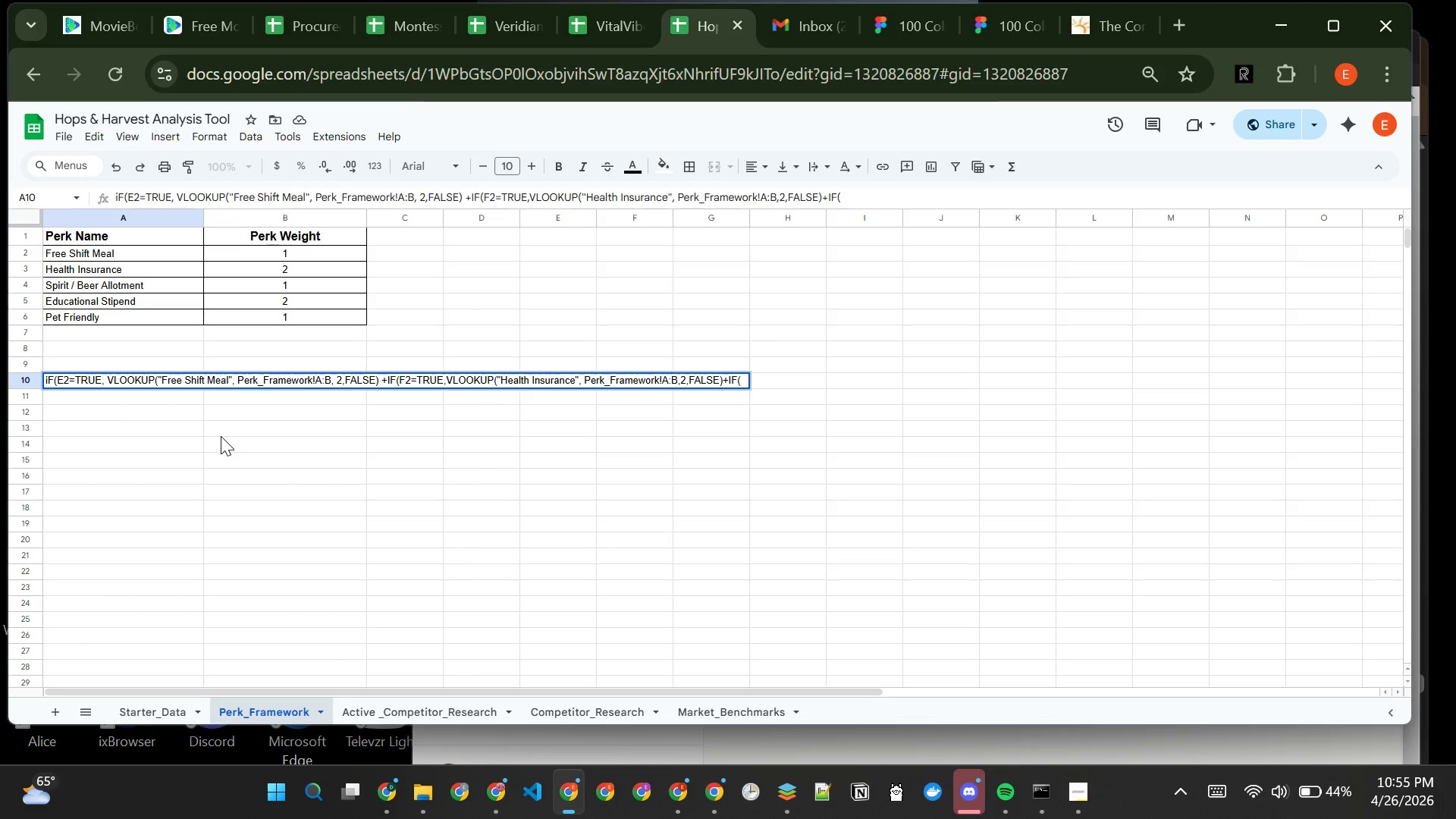 
type(G2=TRUE)
 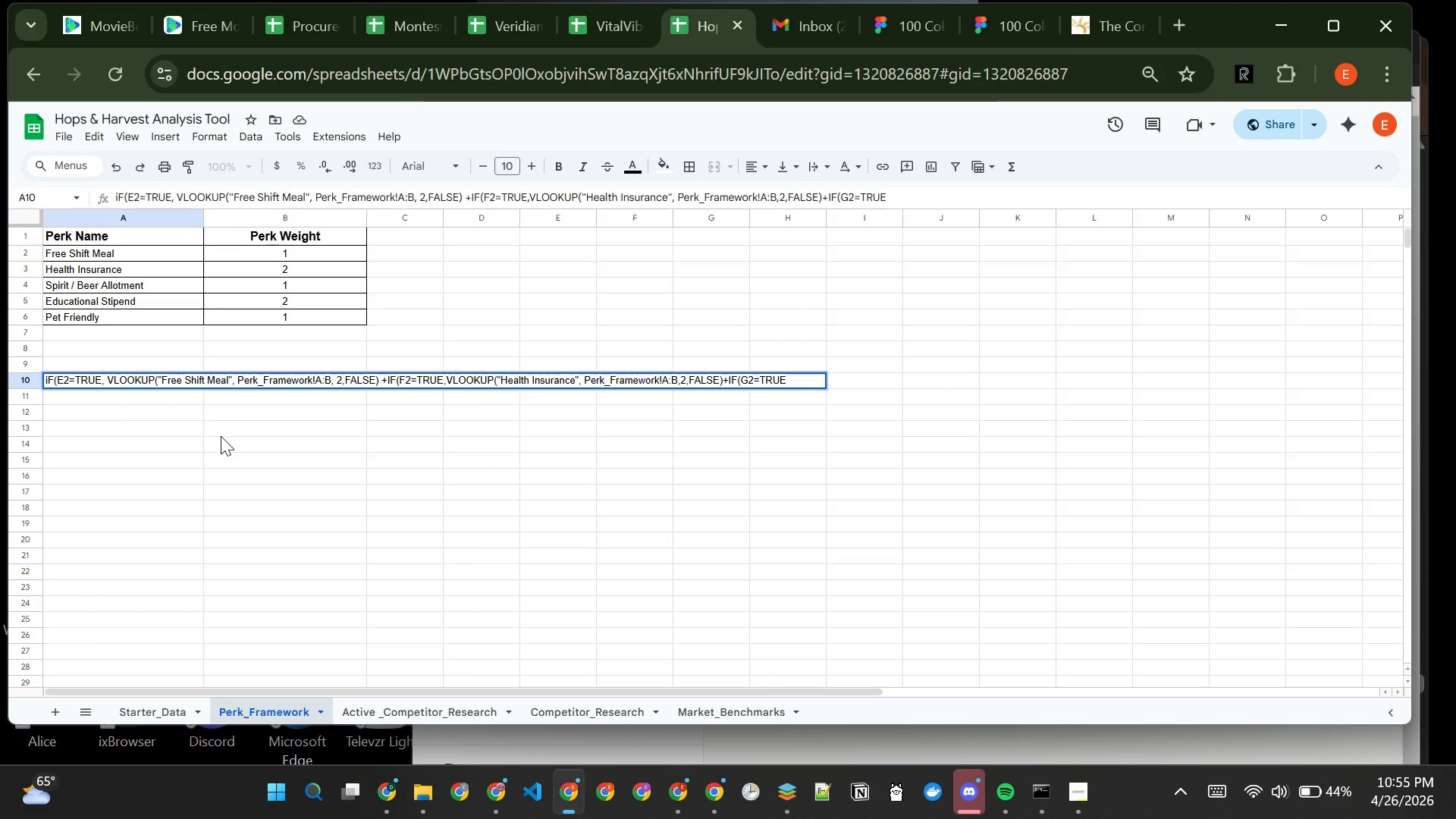 
key(Comma)
 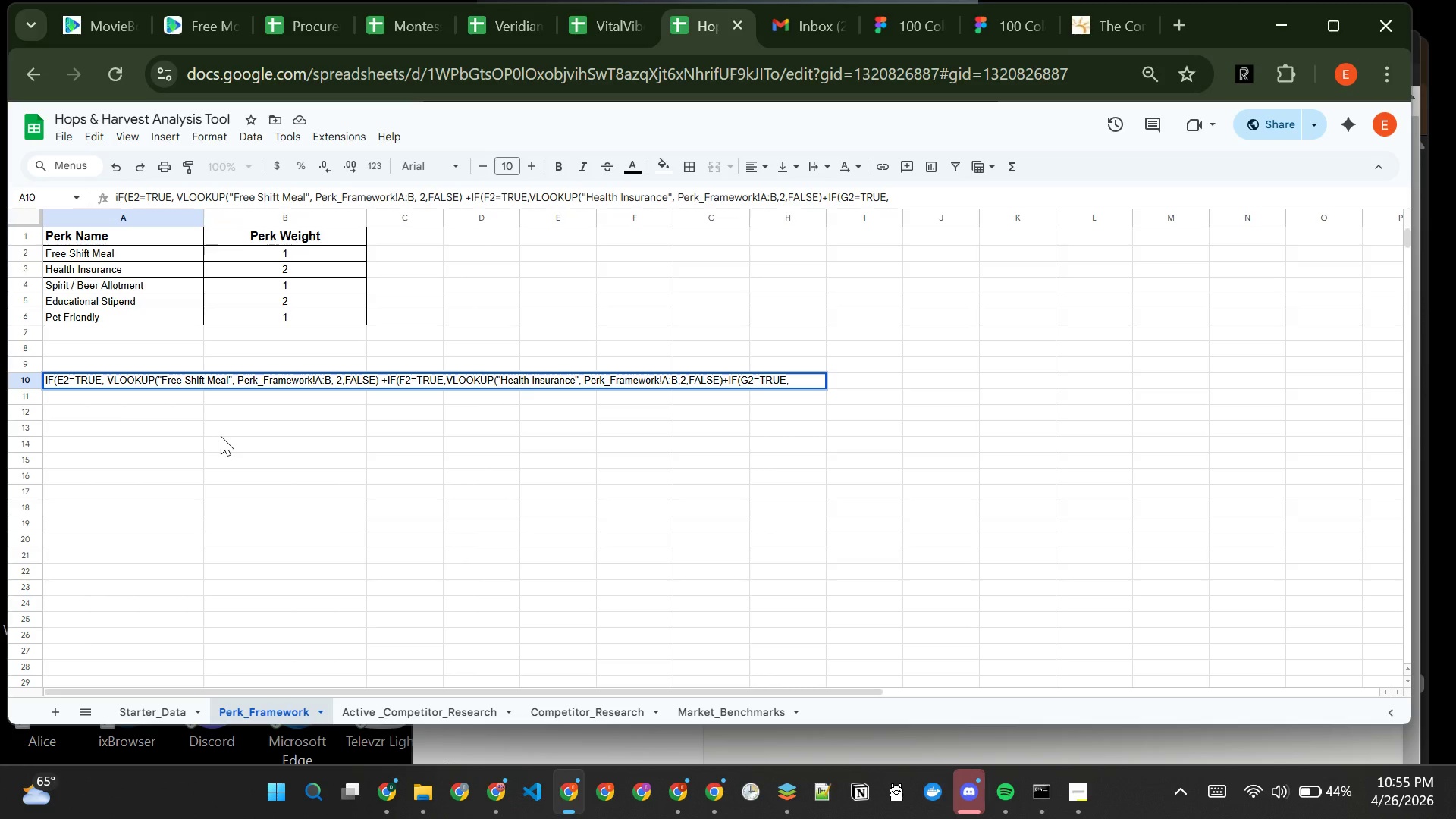 
wait(5.19)
 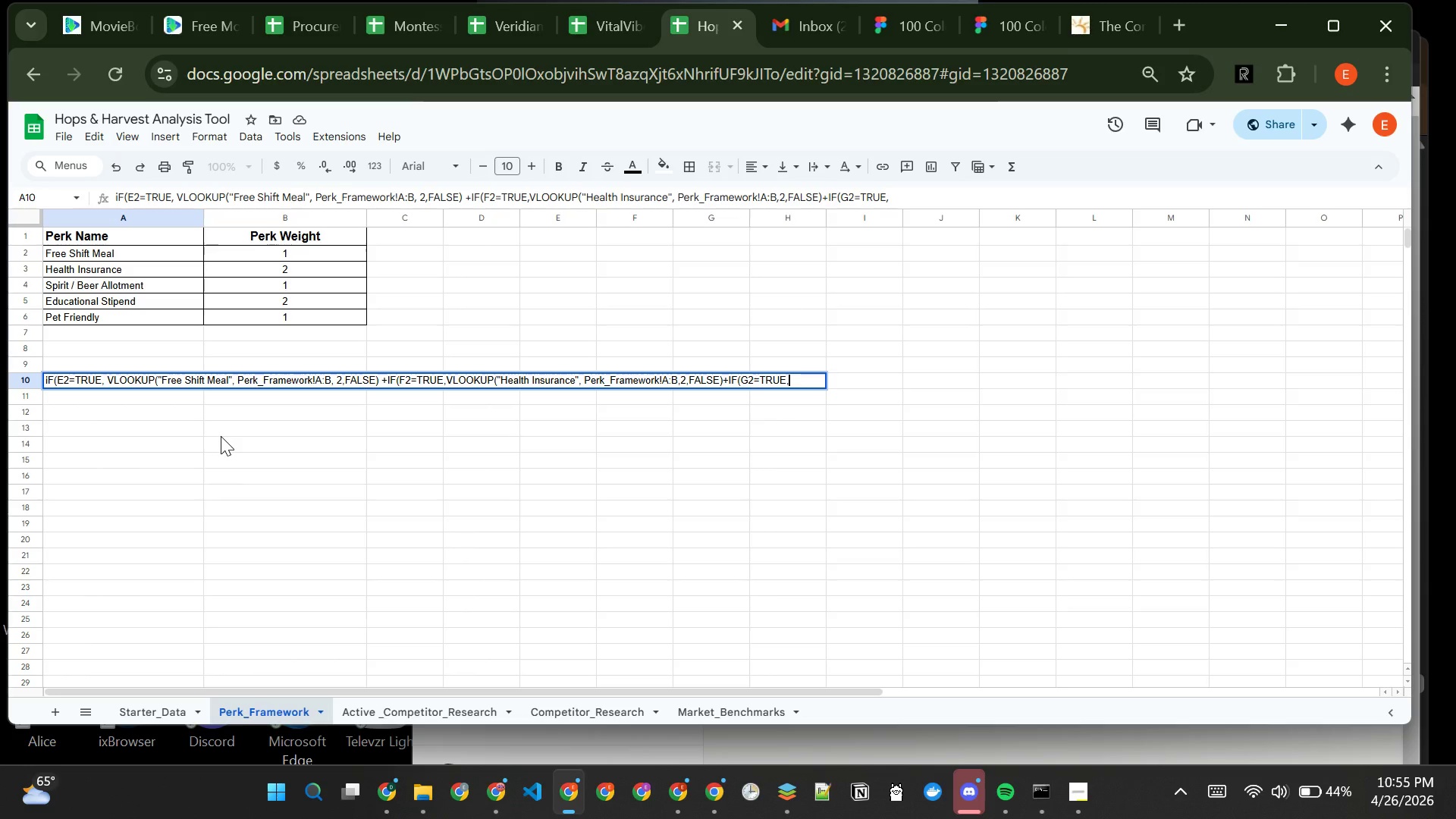 
type( VLOOKUP()
 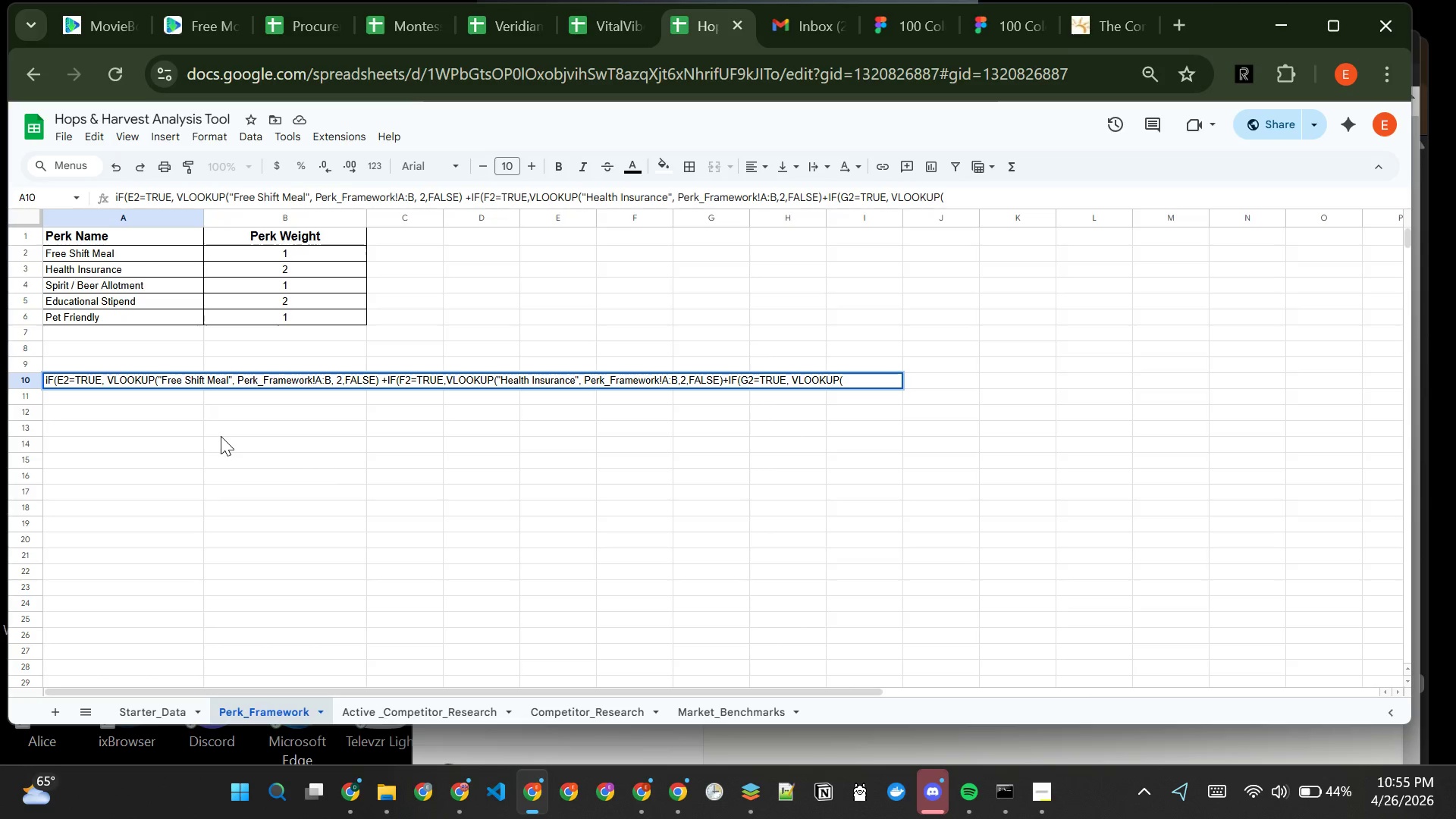 
wait(7.84)
 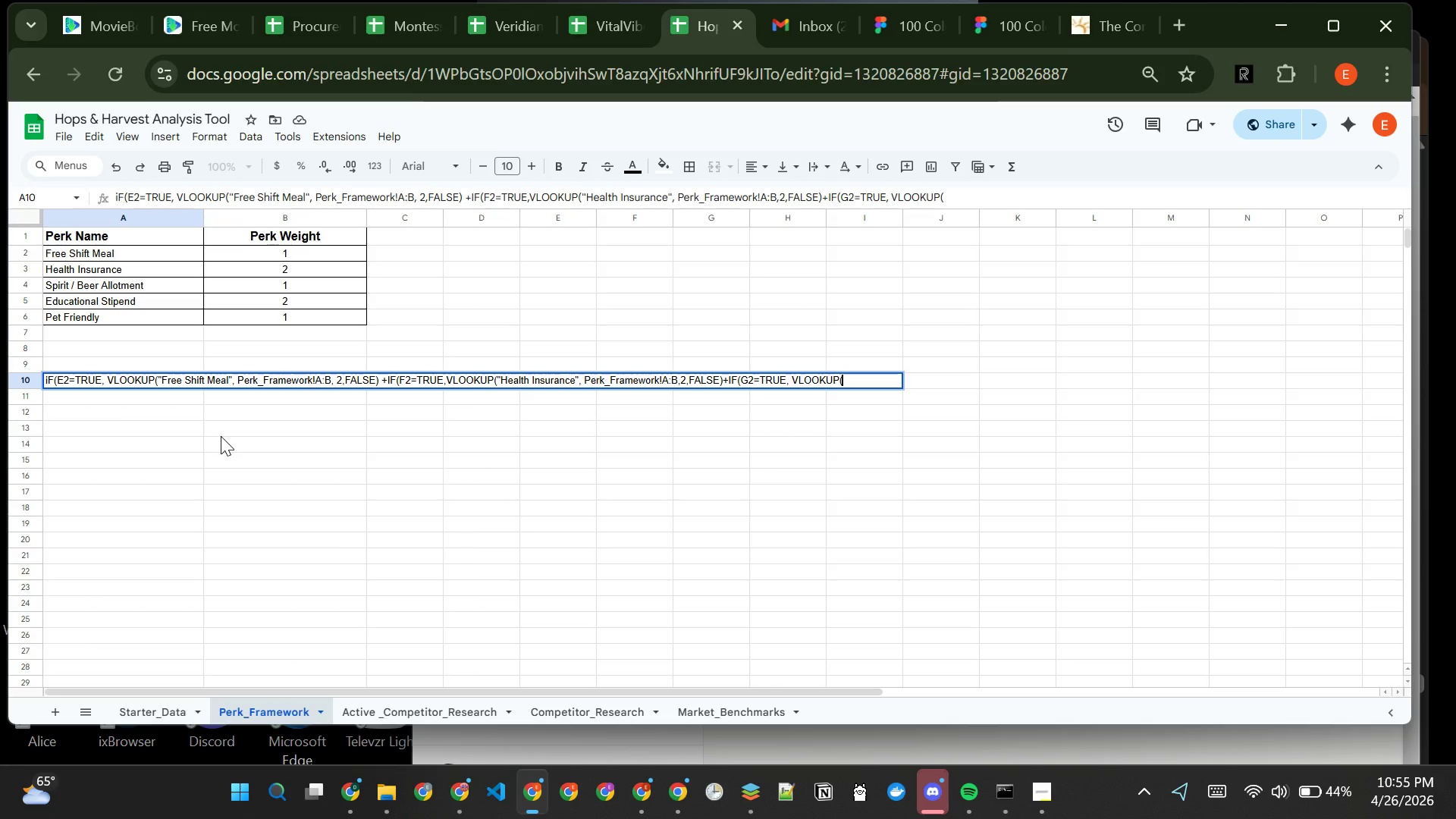 
key(Shift+Quote)
 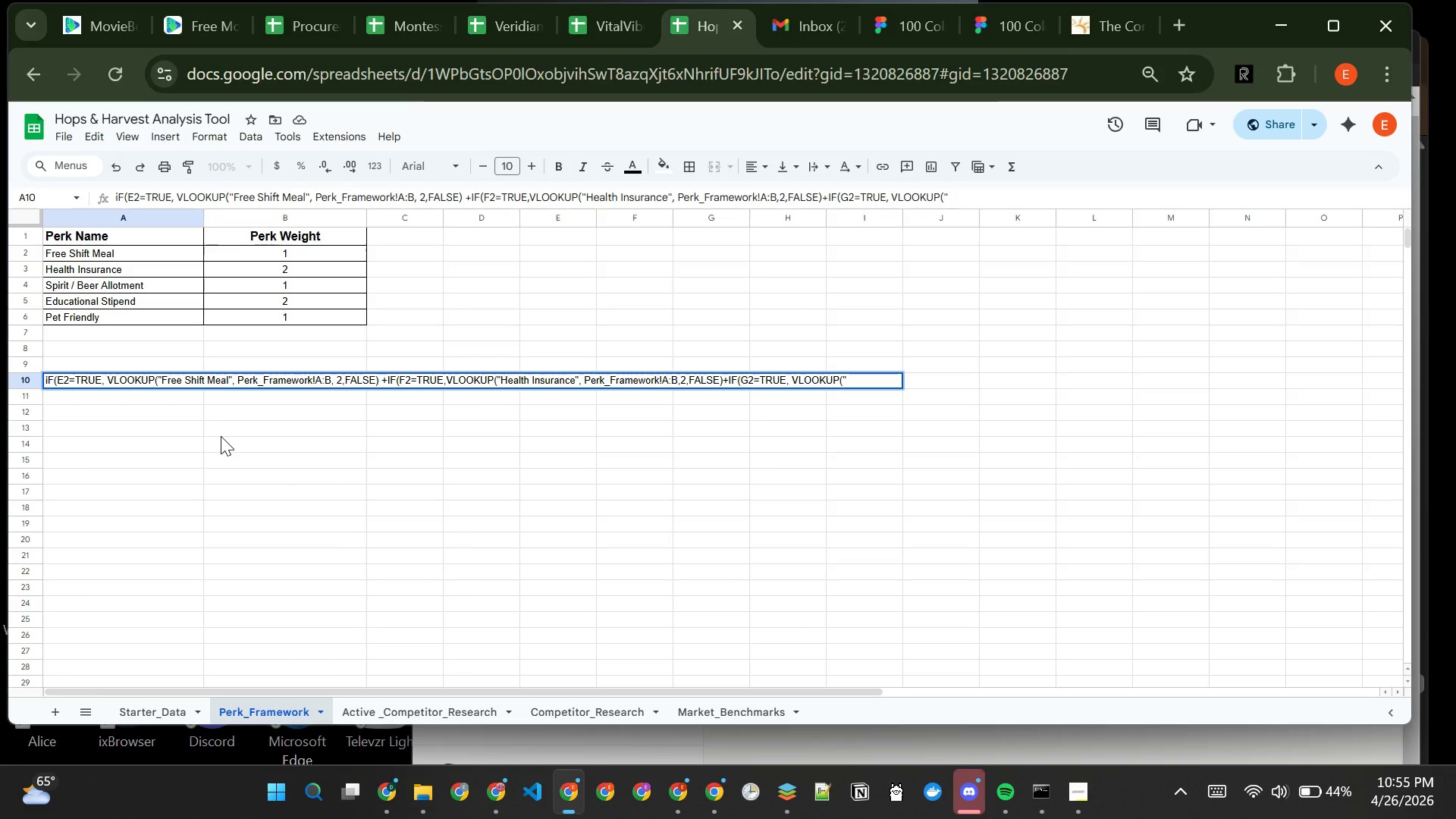 
wait(5.38)
 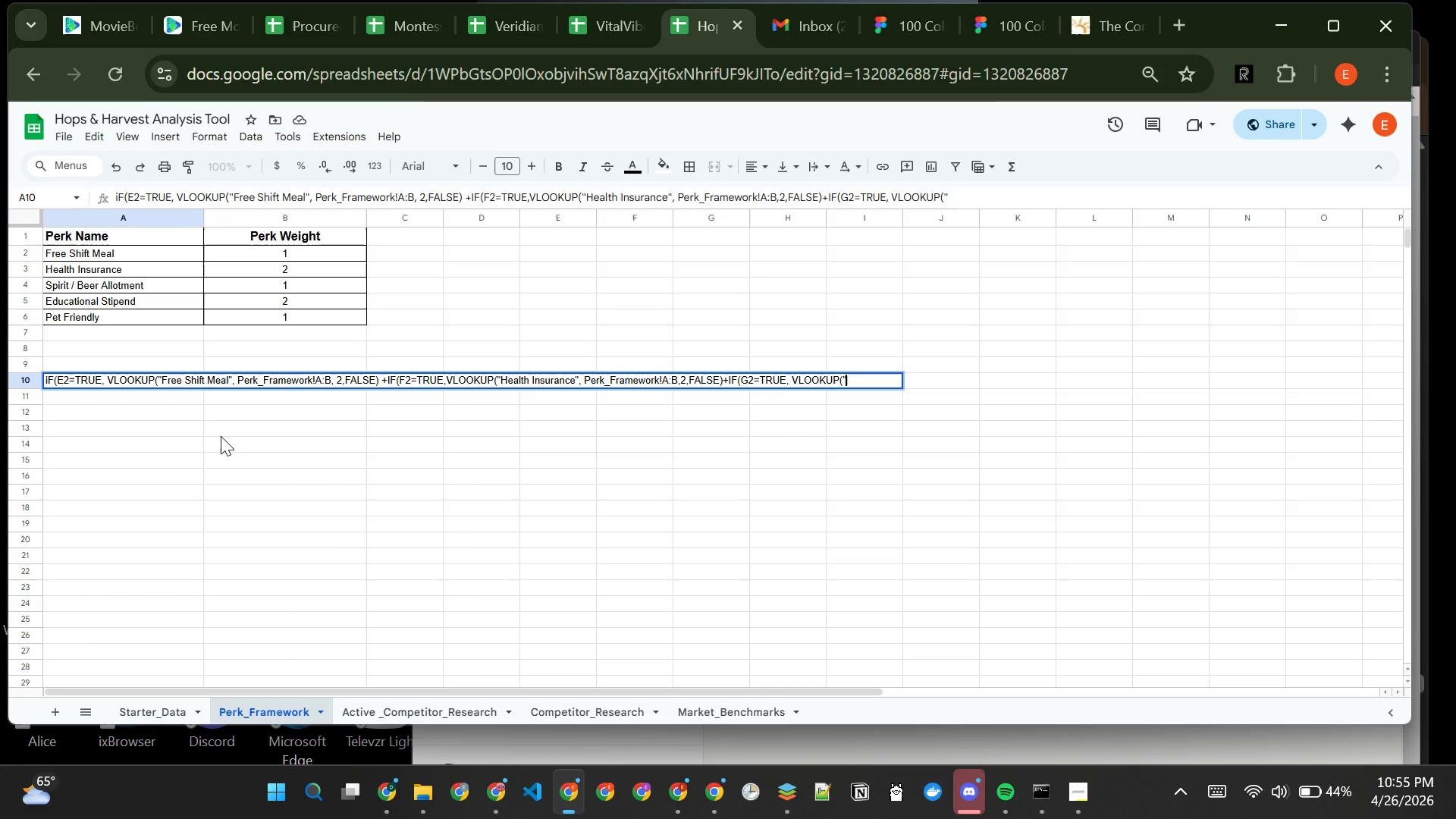 
type(Piri)
key(Backspace)
key(Backspace)
key(Backspace)
key(Backspace)
 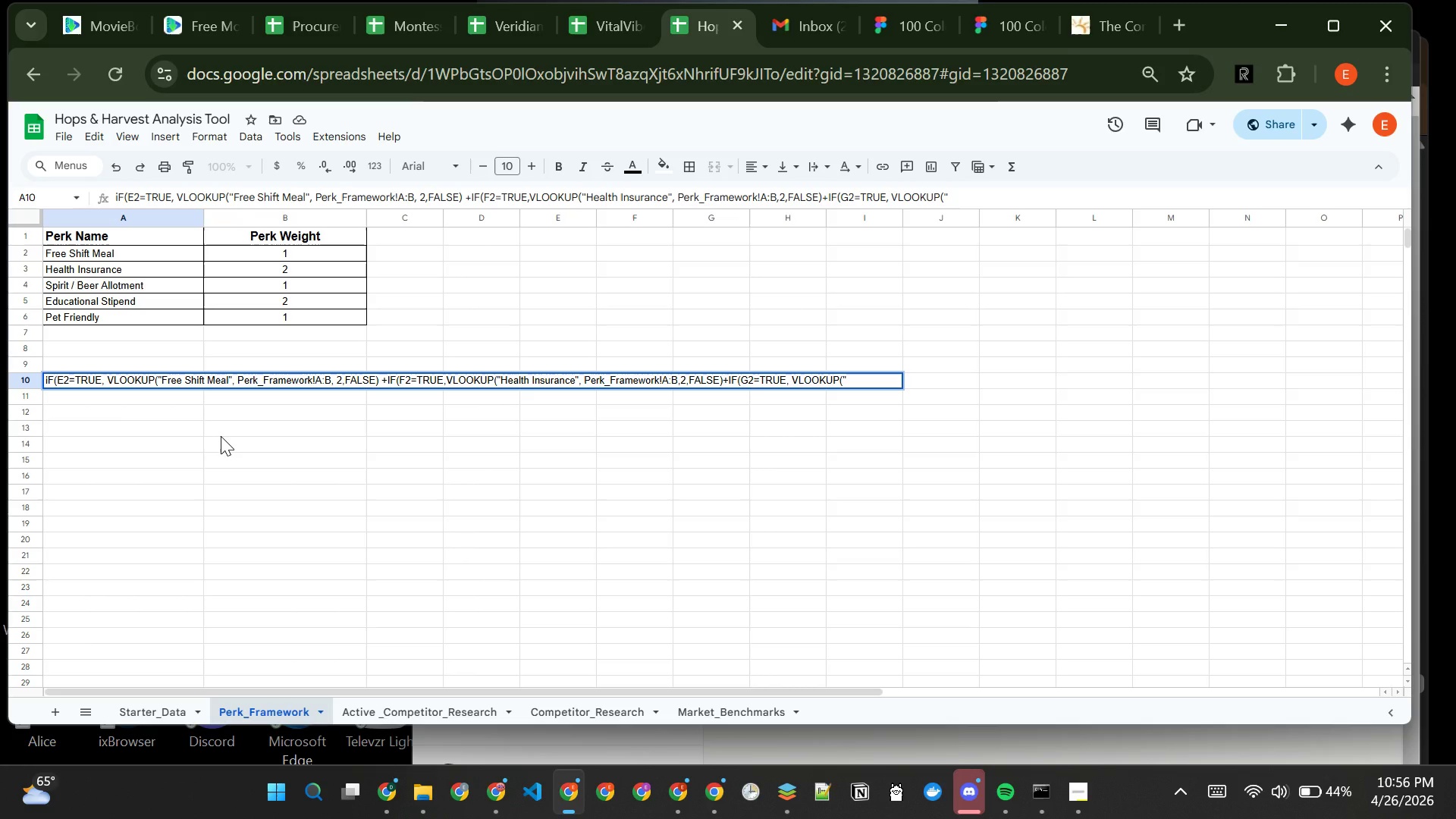 
type(Pirit)
key(Backspace)
key(Backspace)
key(Backspace)
key(Backspace)
key(Backspace)
type(Spirit)
 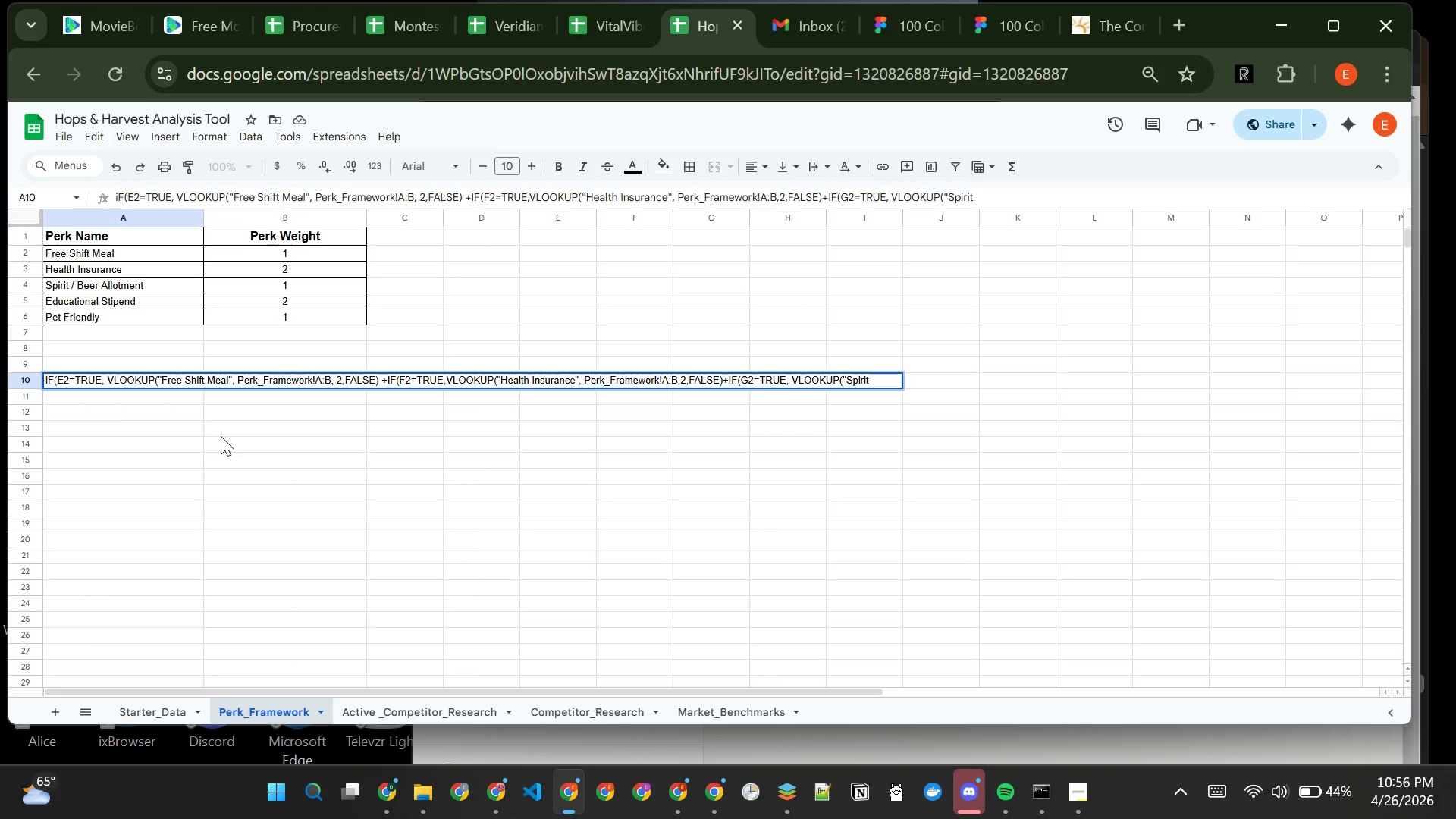 
wait(9.62)
 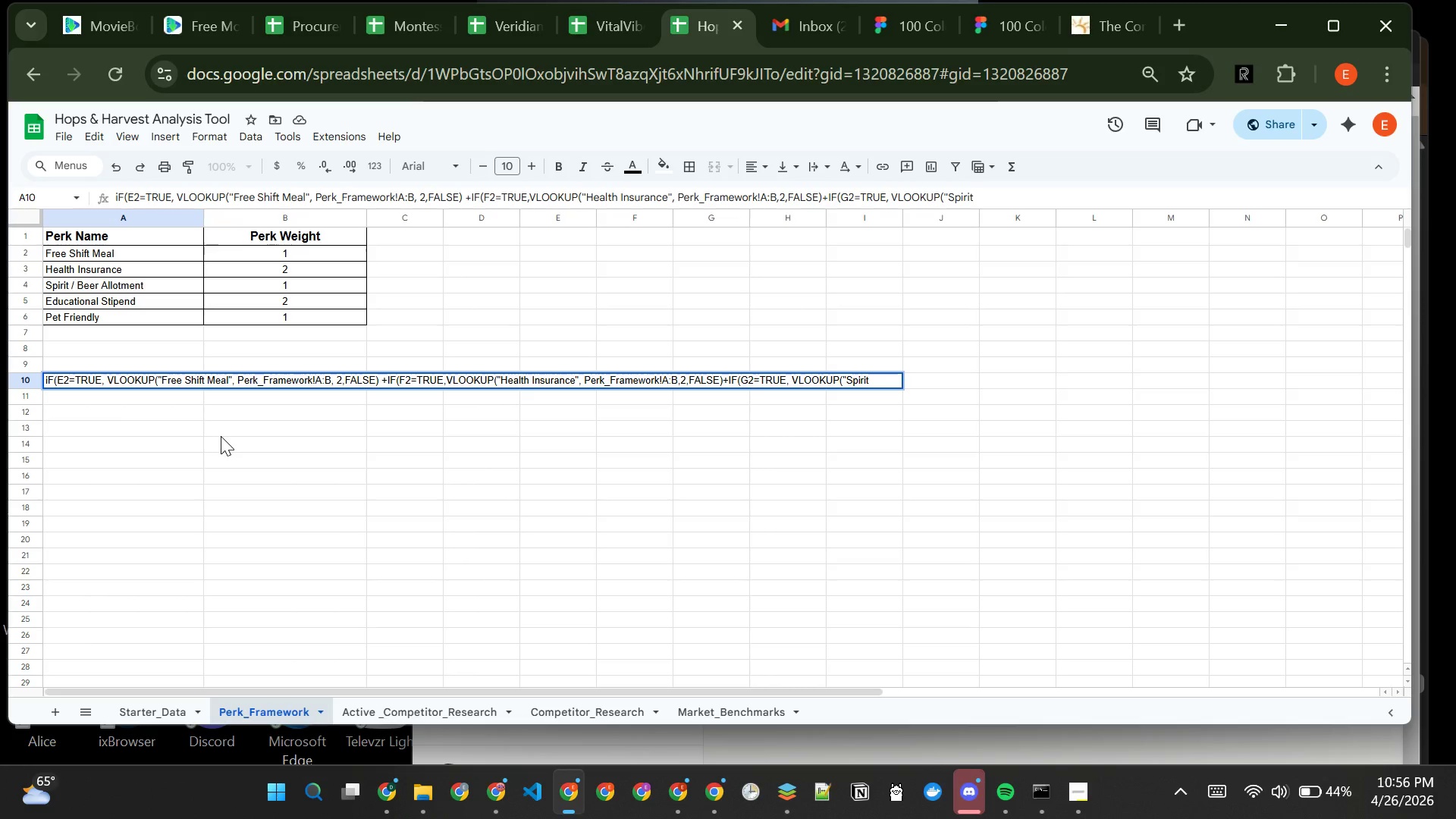 
type( / Beer Allotmennt)
key(Backspace)
key(Backspace)
type(t")
 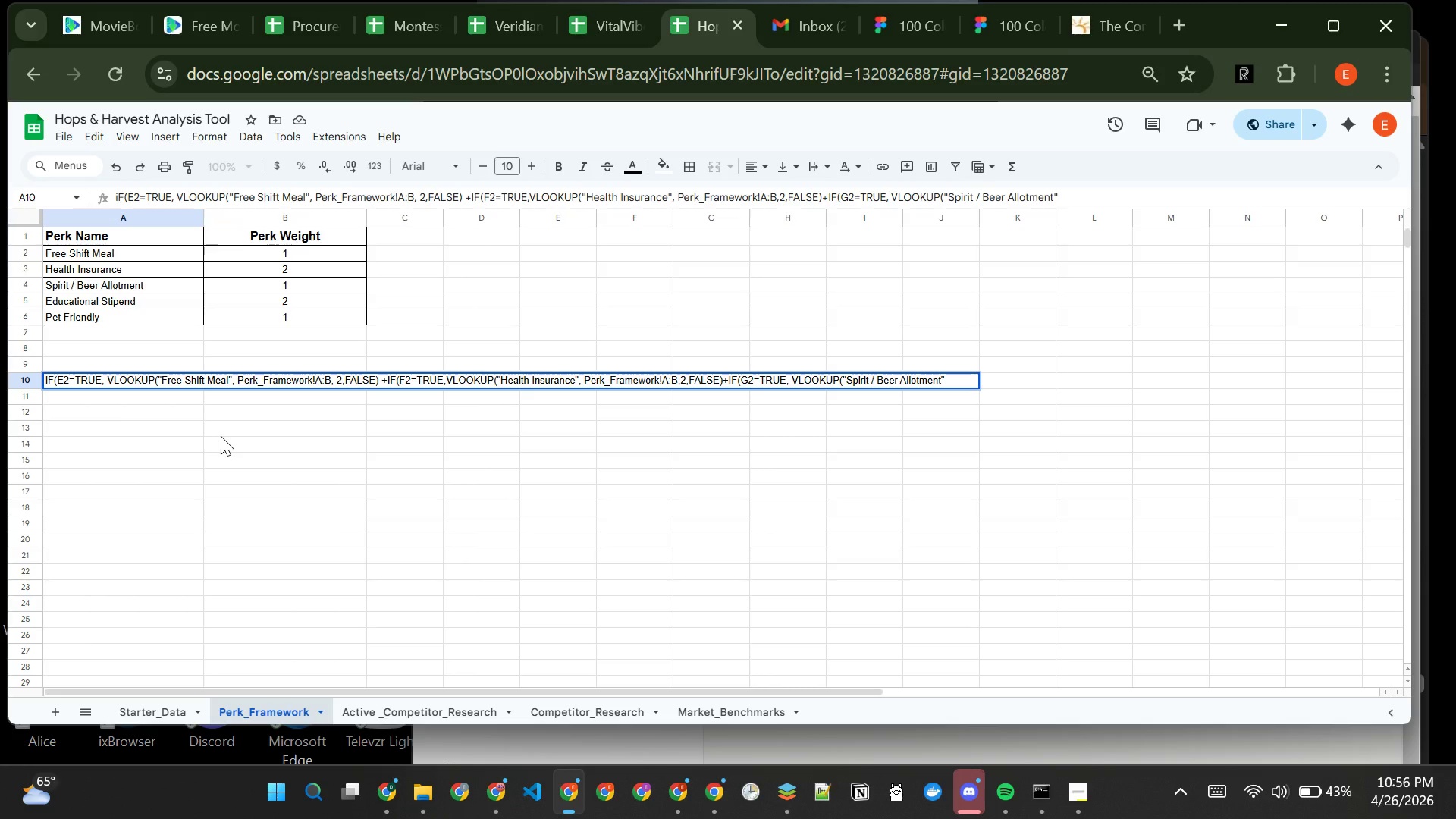 
wait(10.8)
 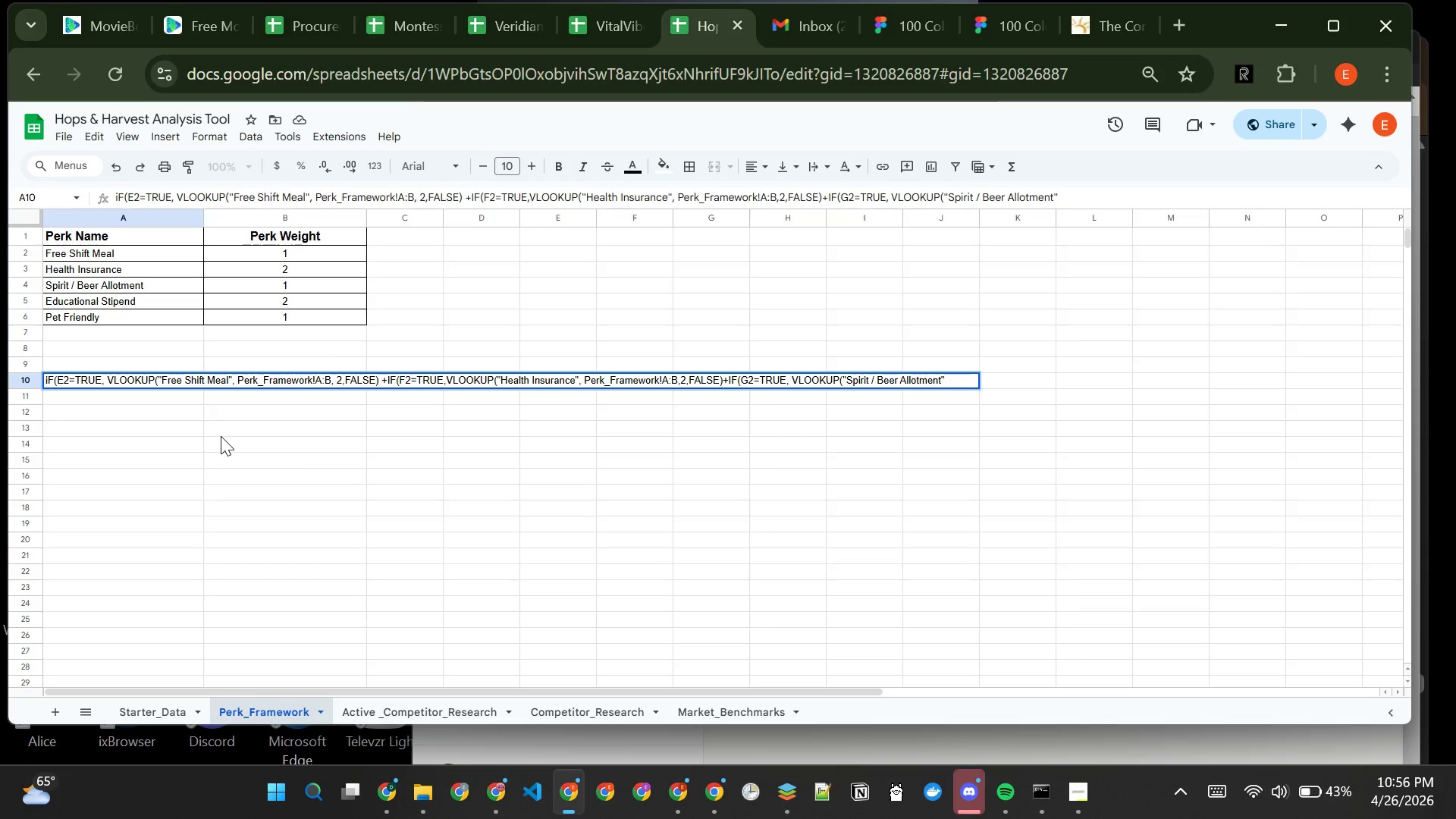 
type(, Perk_Framework!A:B)
 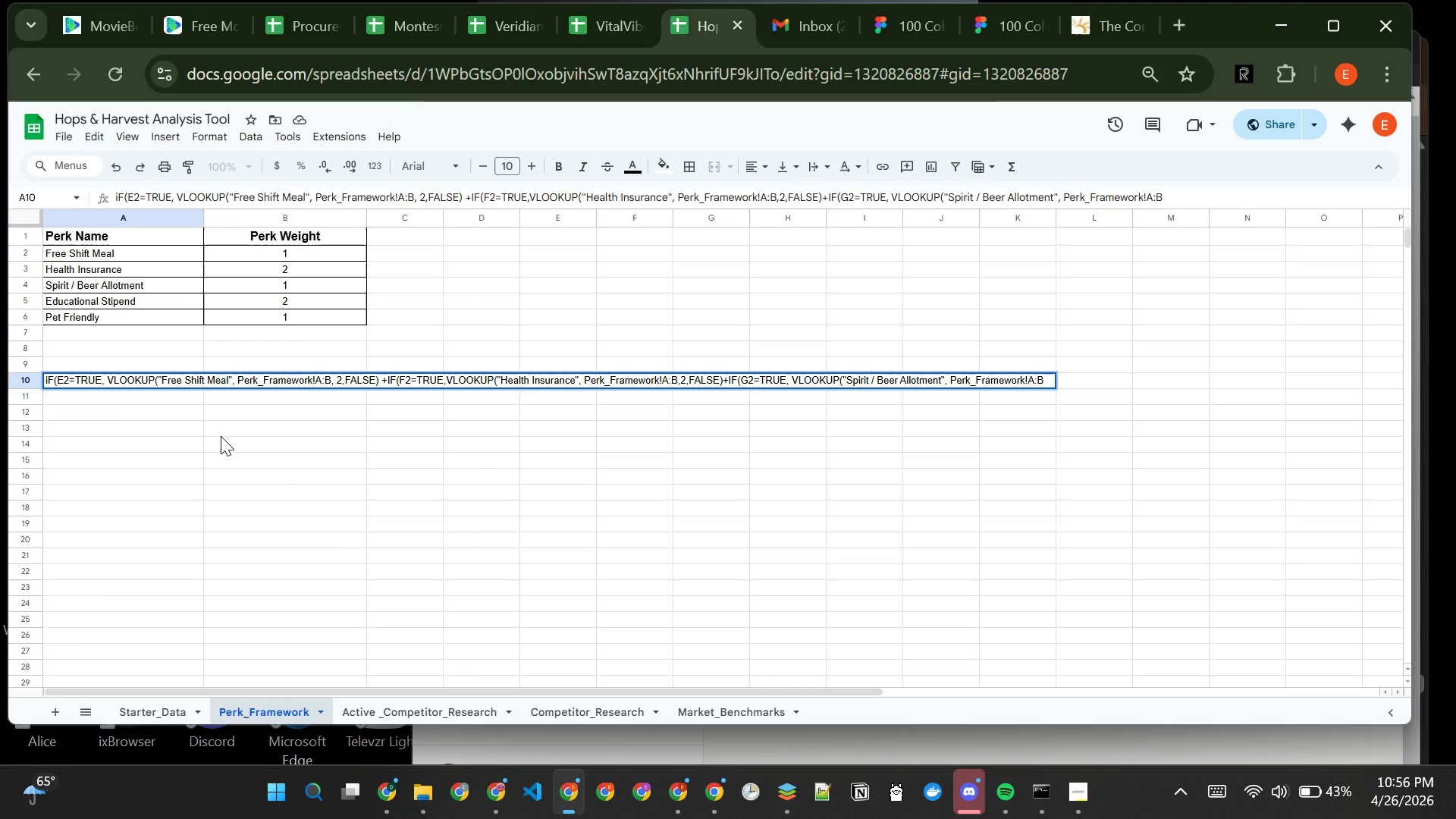 
type(< 2, FALSE)
 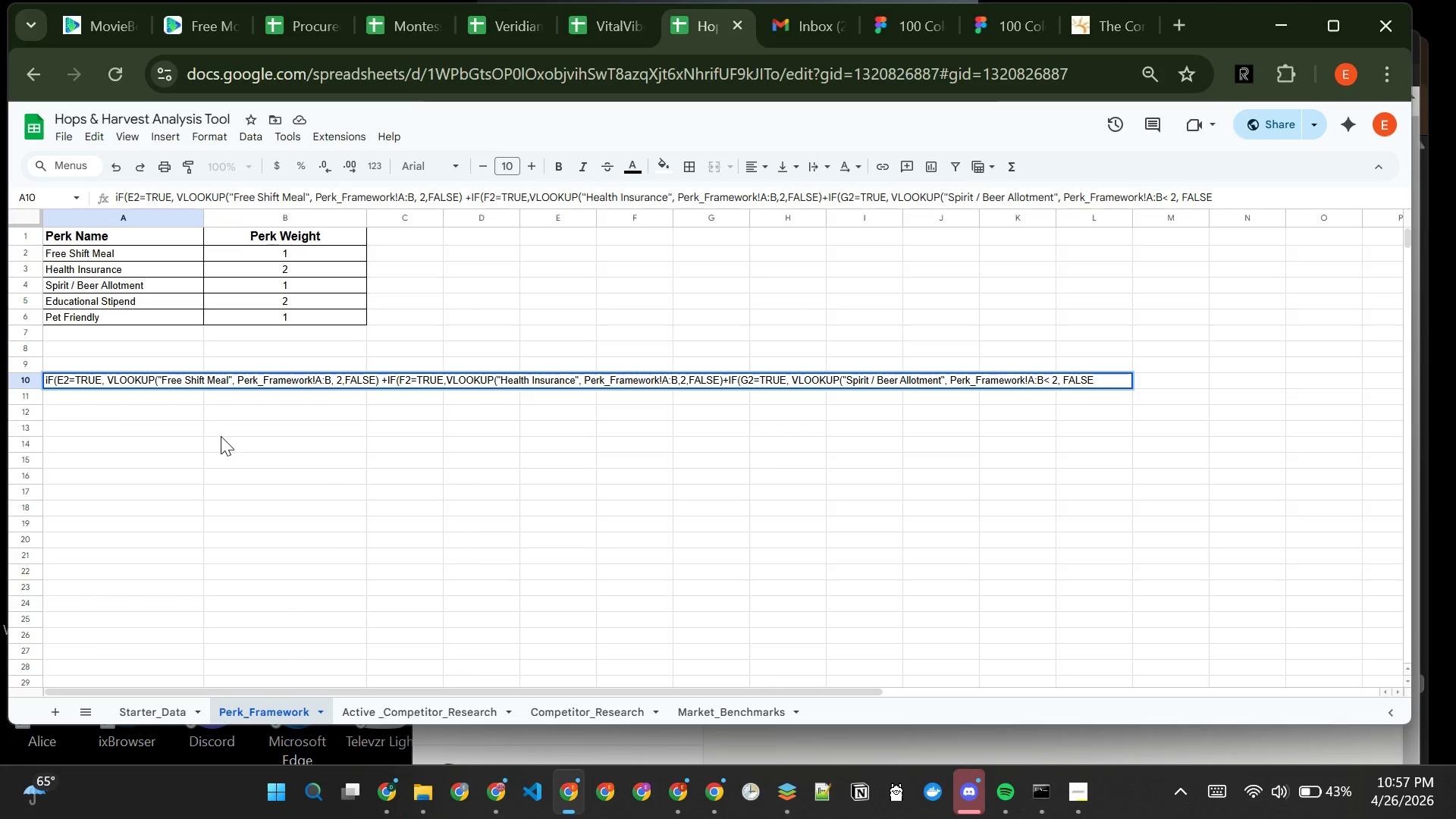 
key(Shift+0)
 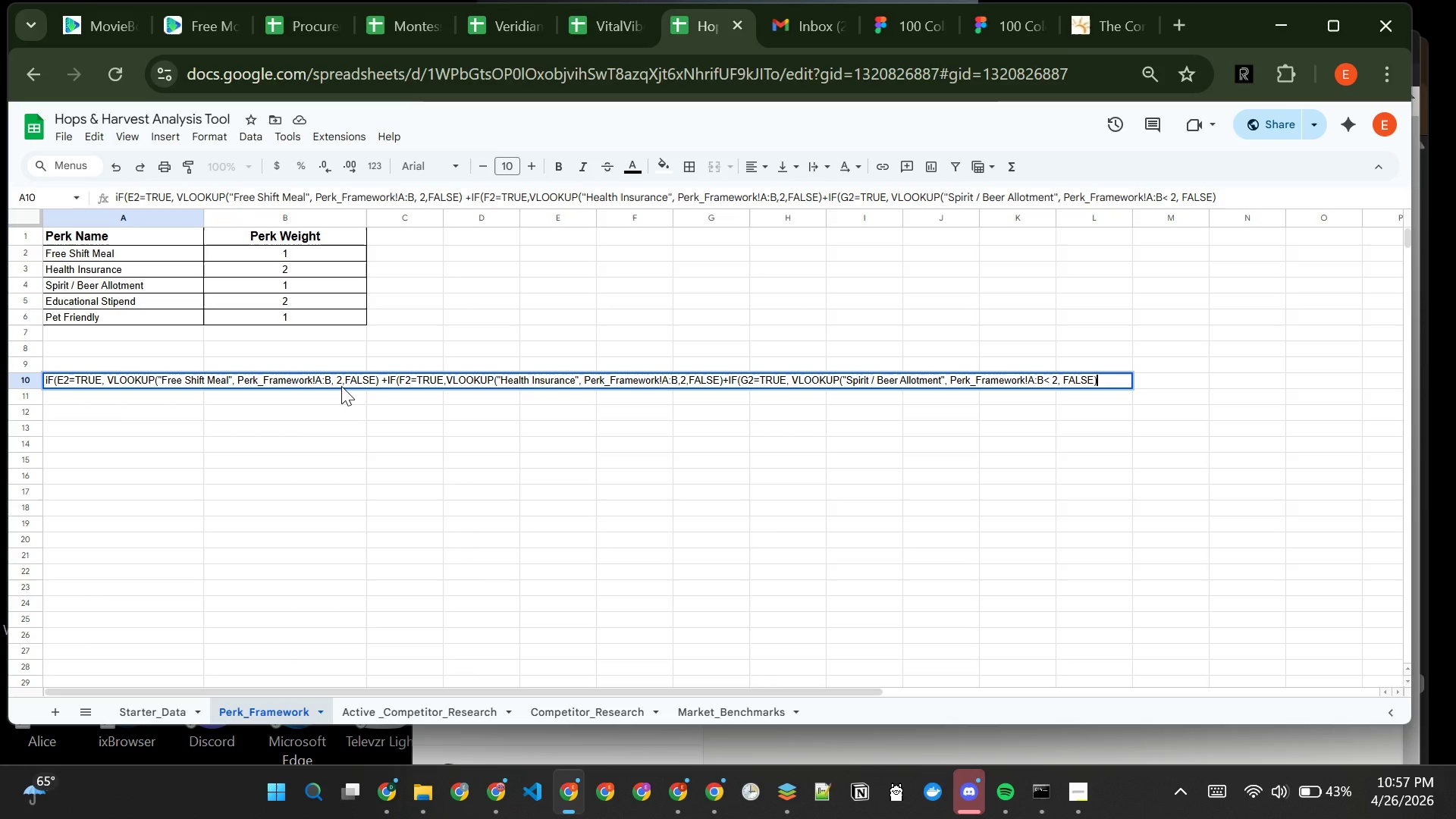 
wait(6.86)
 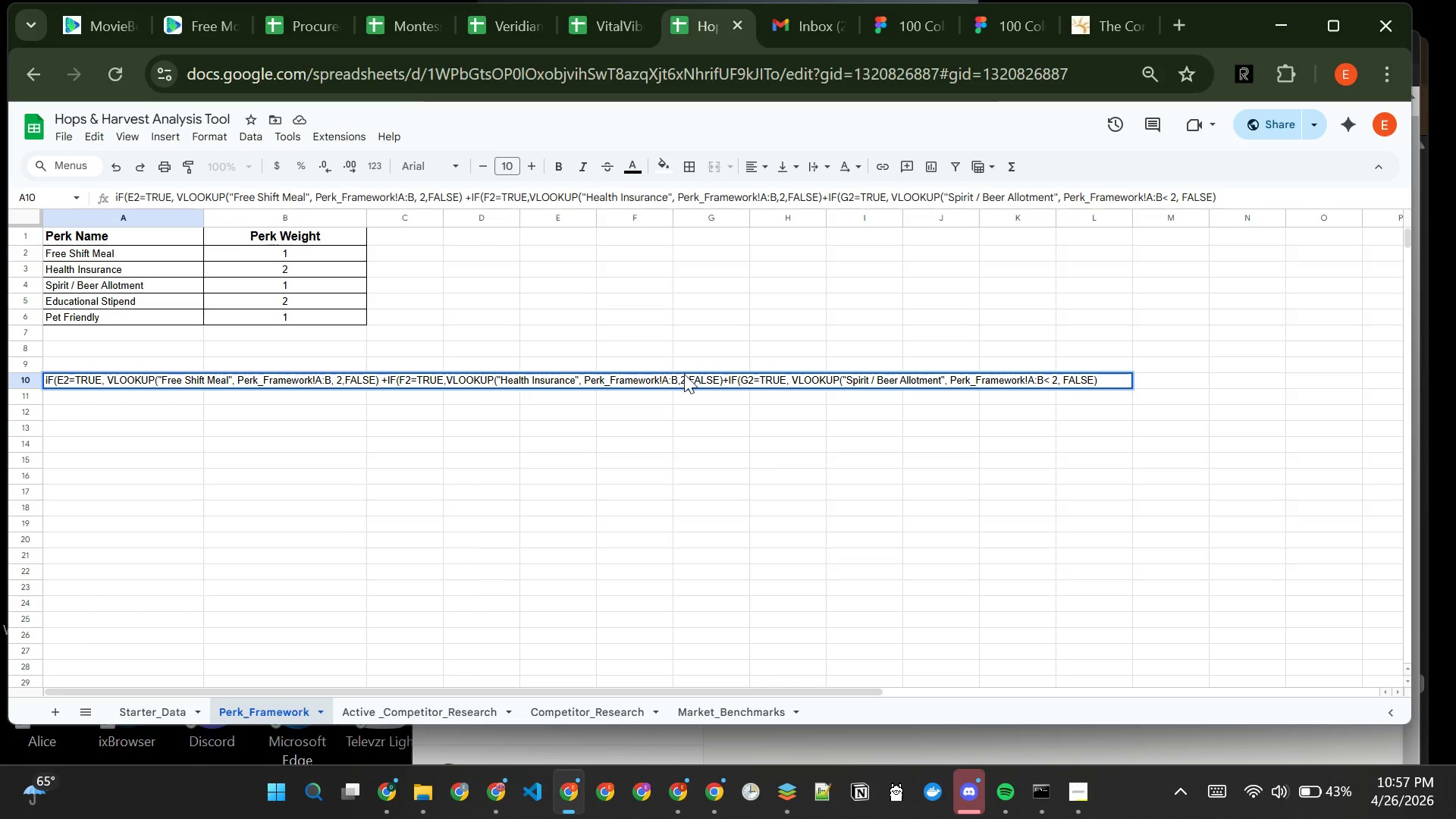 
left_click([337, 380])
 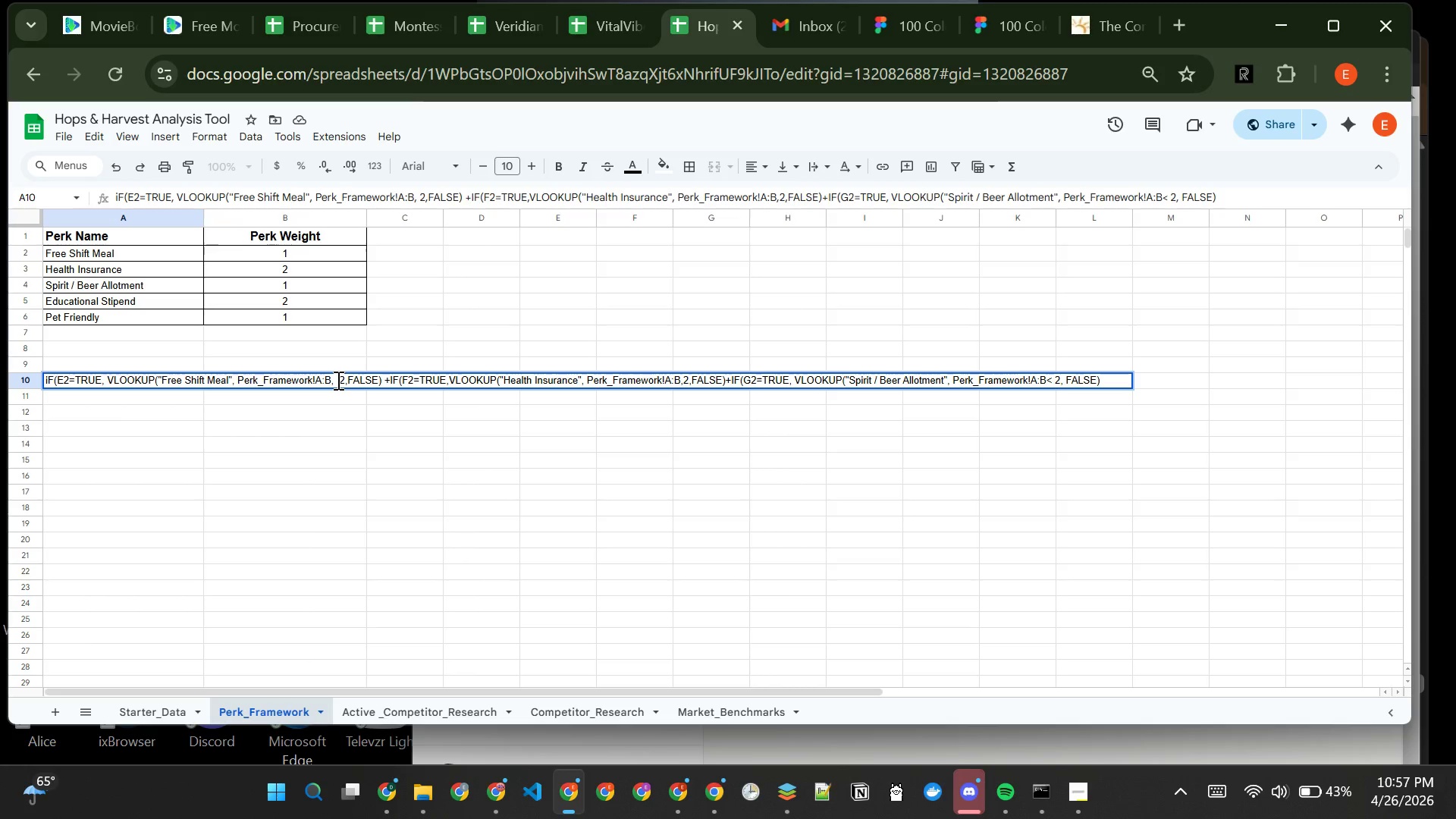 
key(Space)
 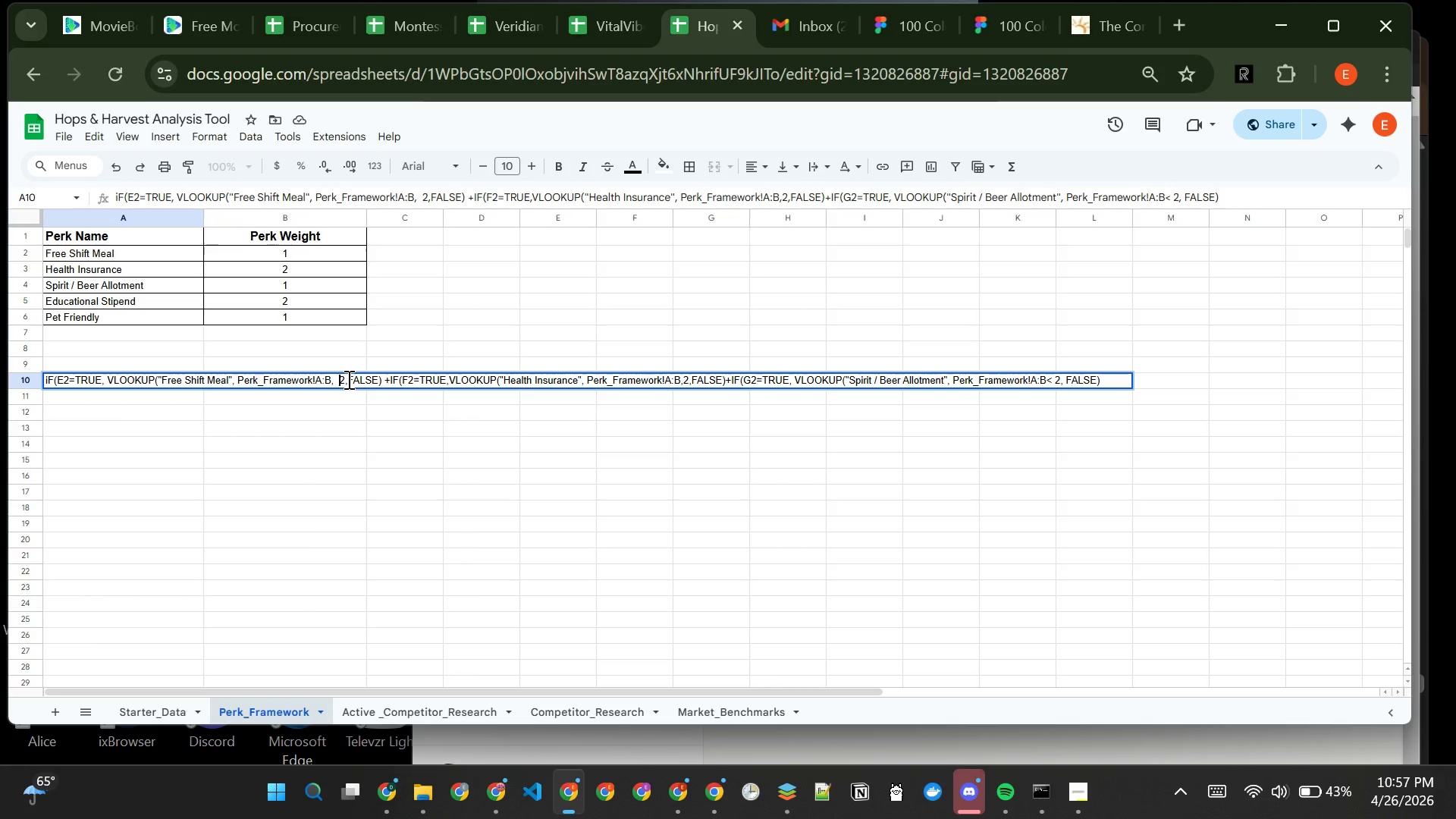 
left_click([348, 379])
 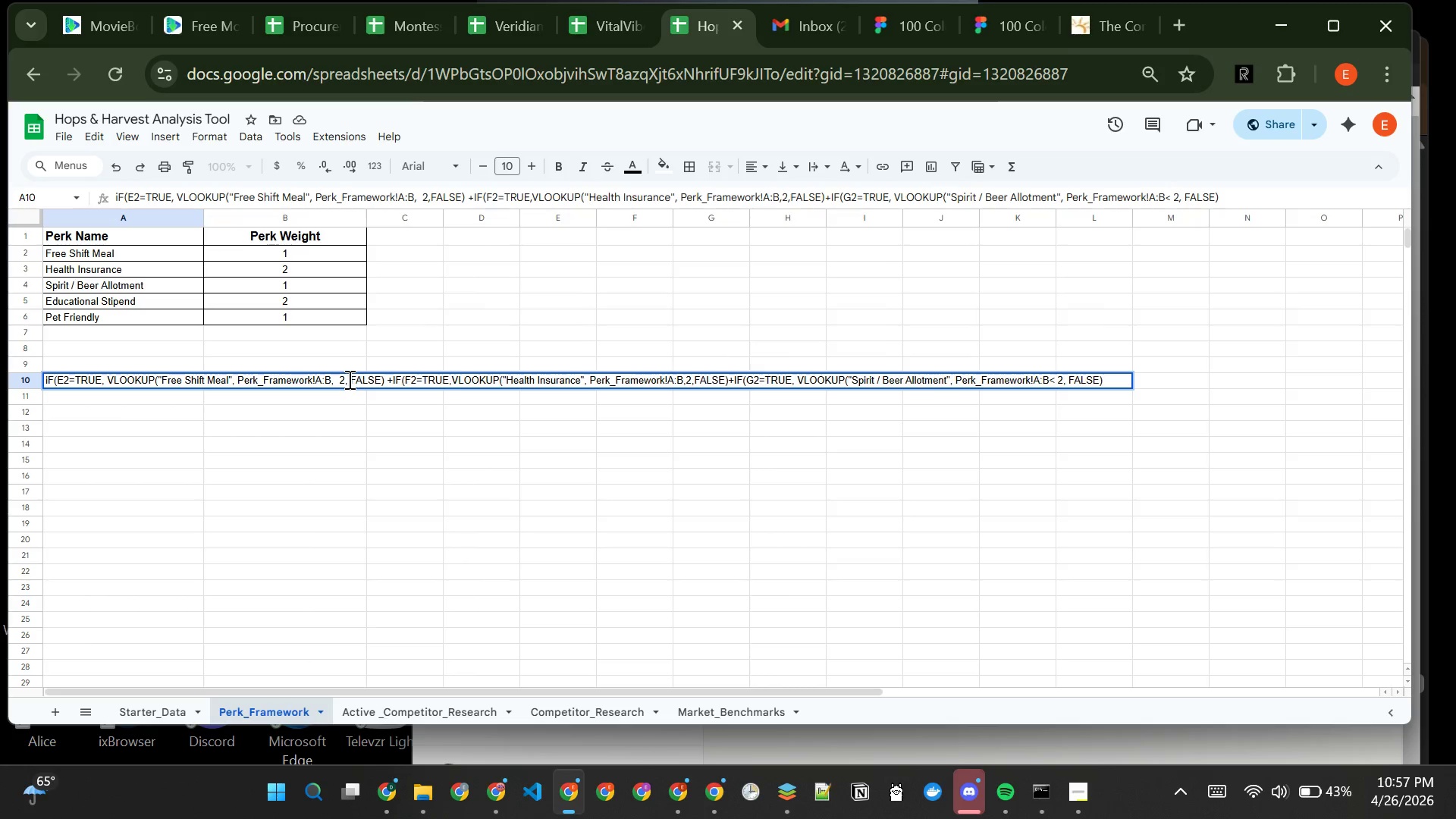 
key(Space)
 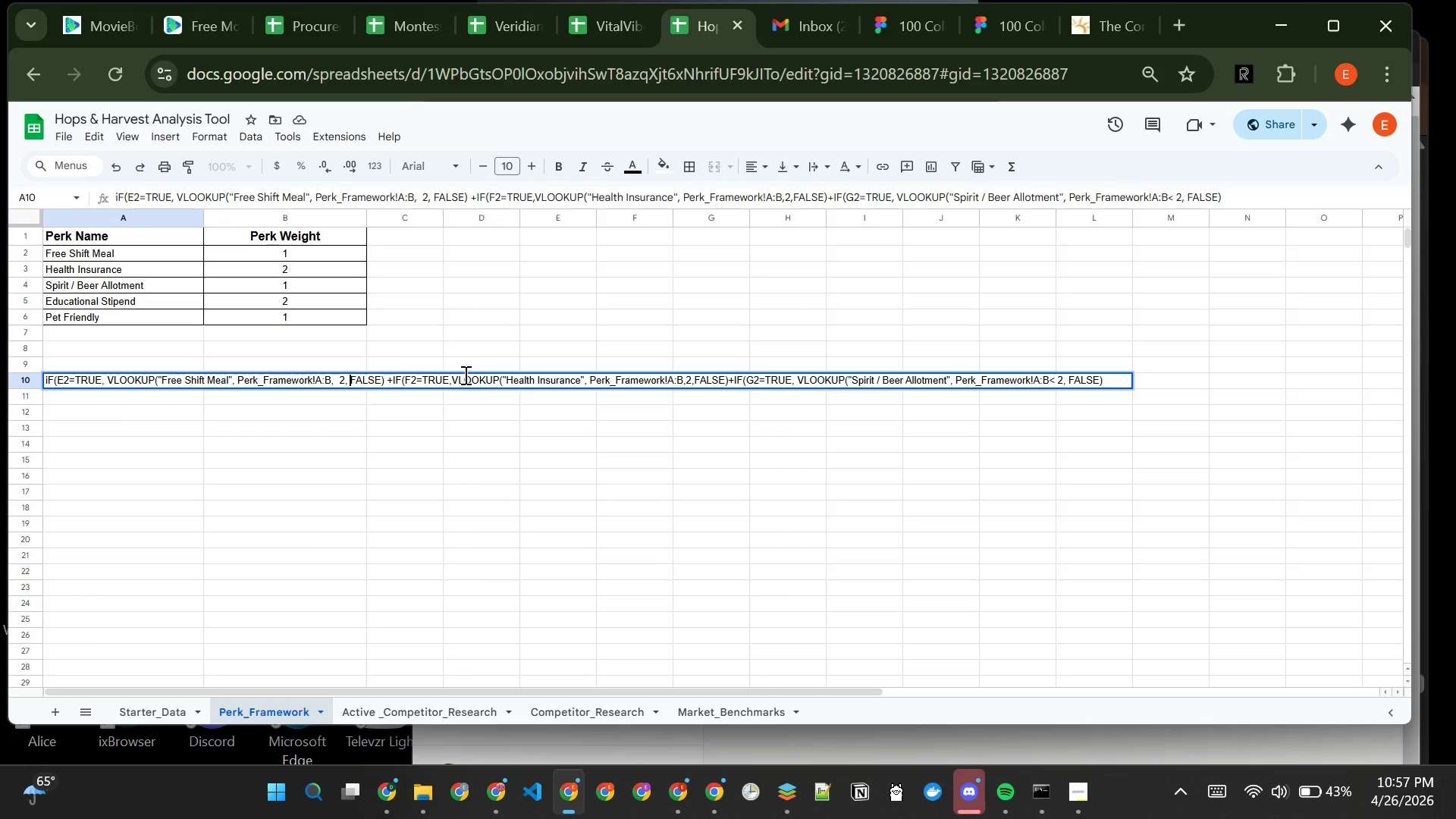 
left_click([455, 378])
 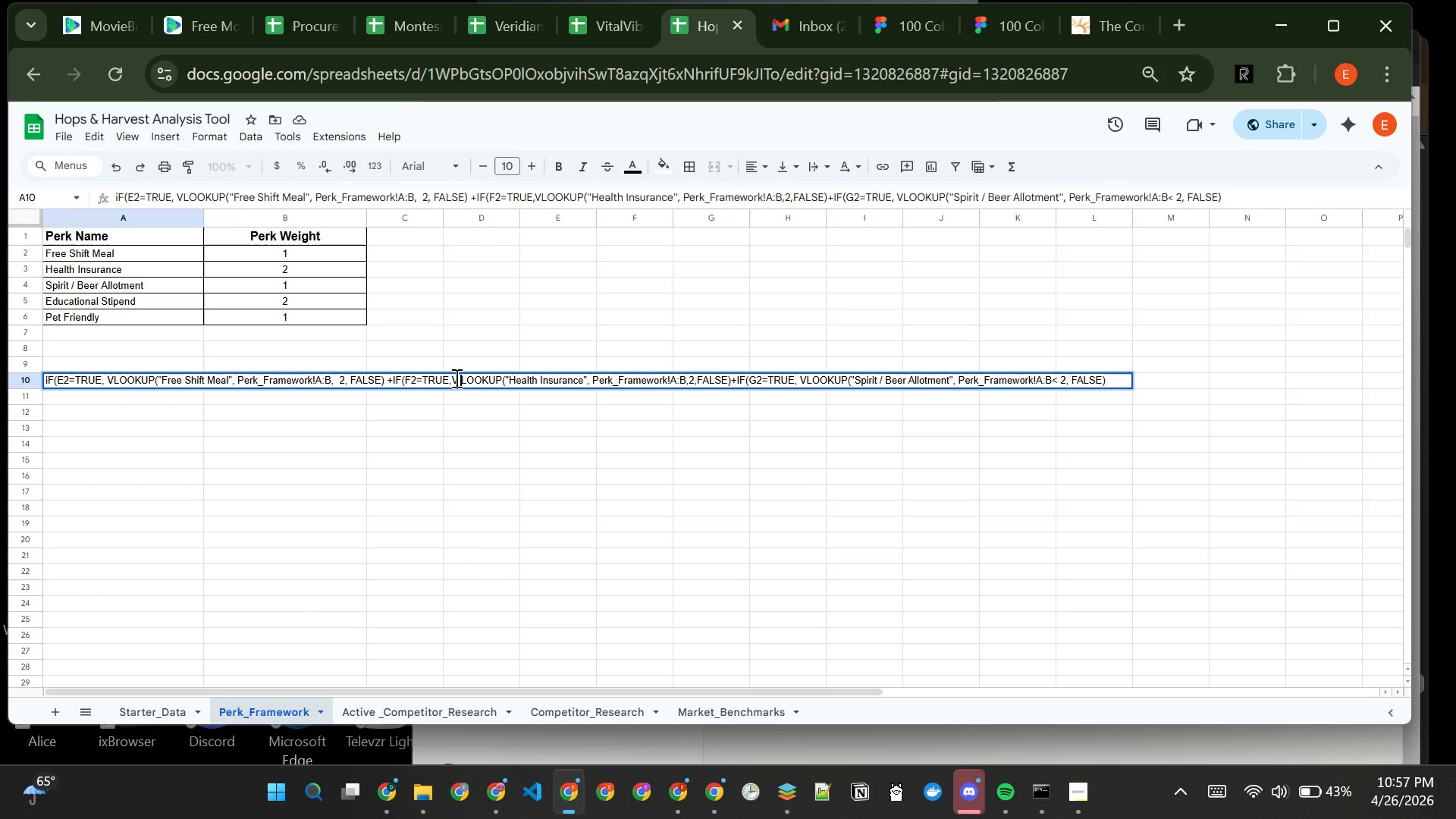 
key(Space)
 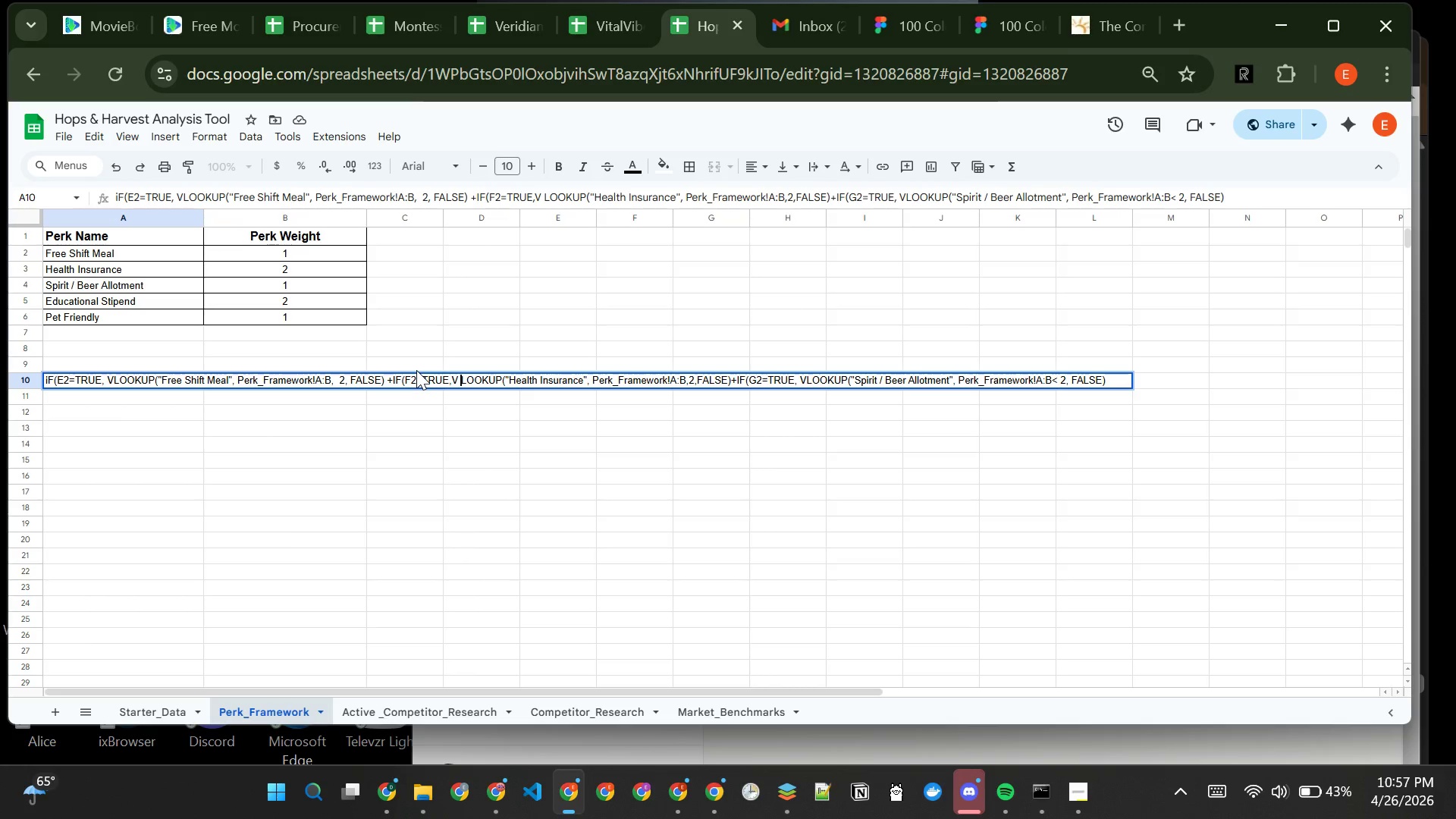 
key(Backspace)
 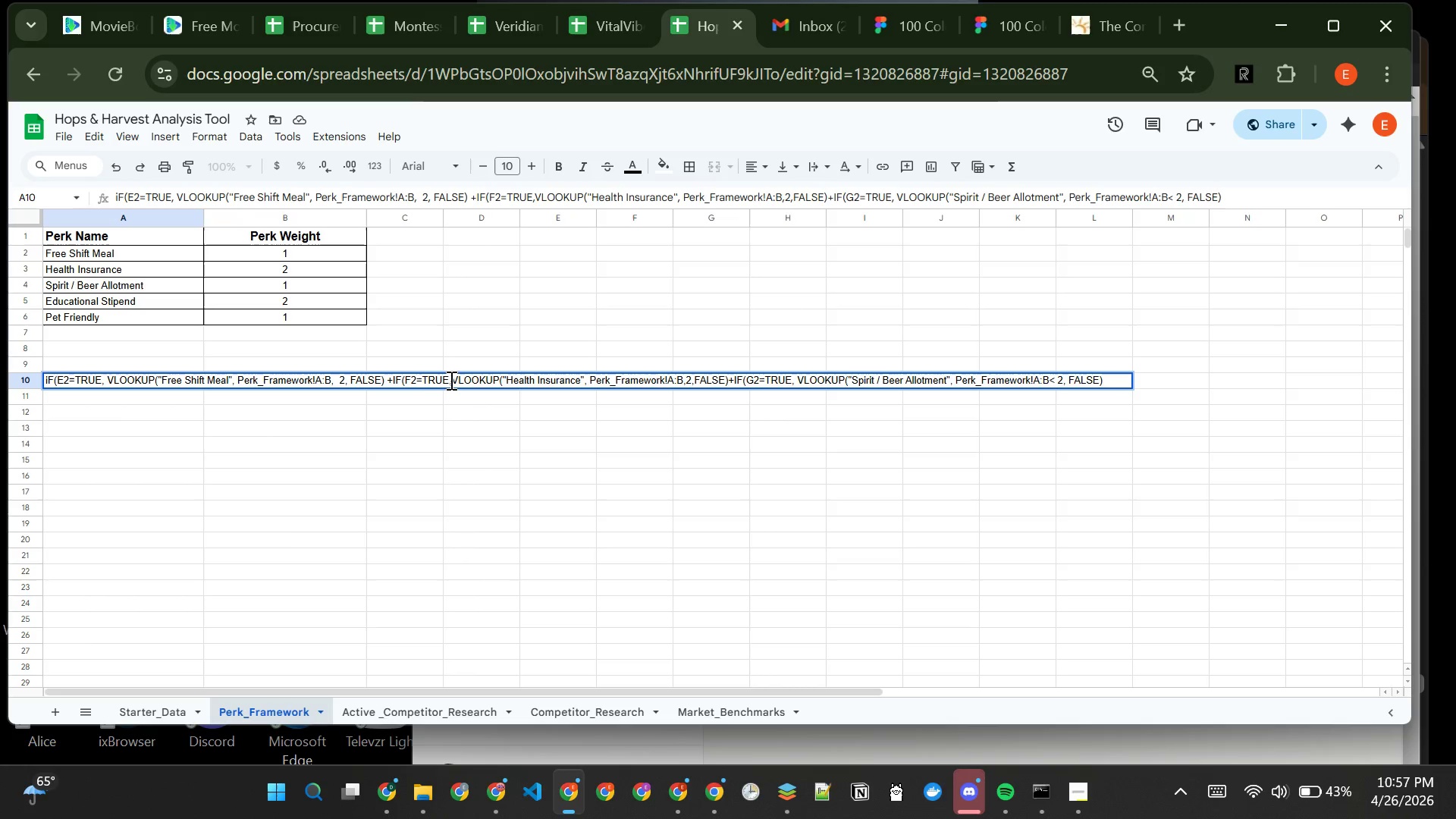 
left_click([452, 381])
 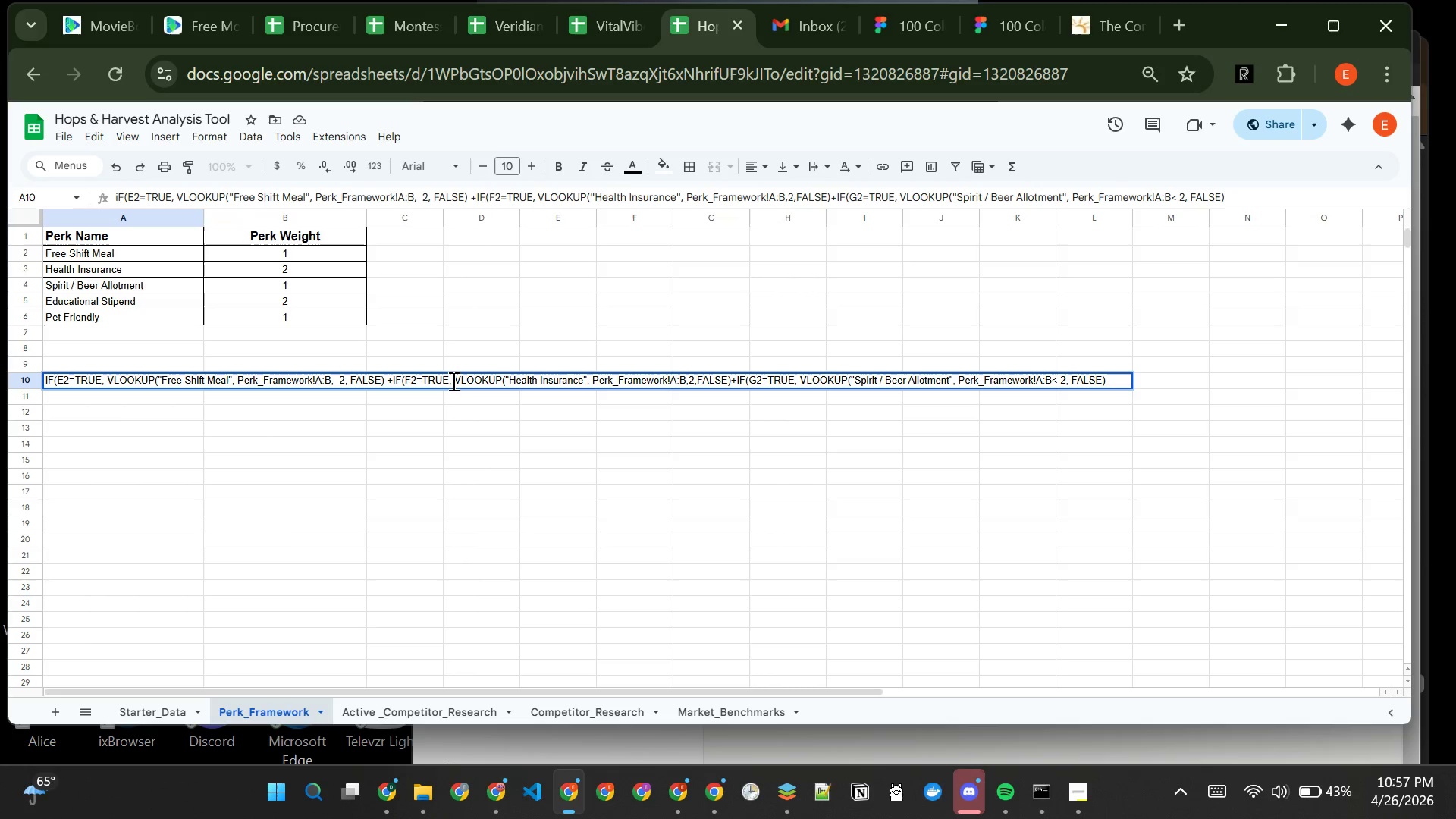 
key(Space)
 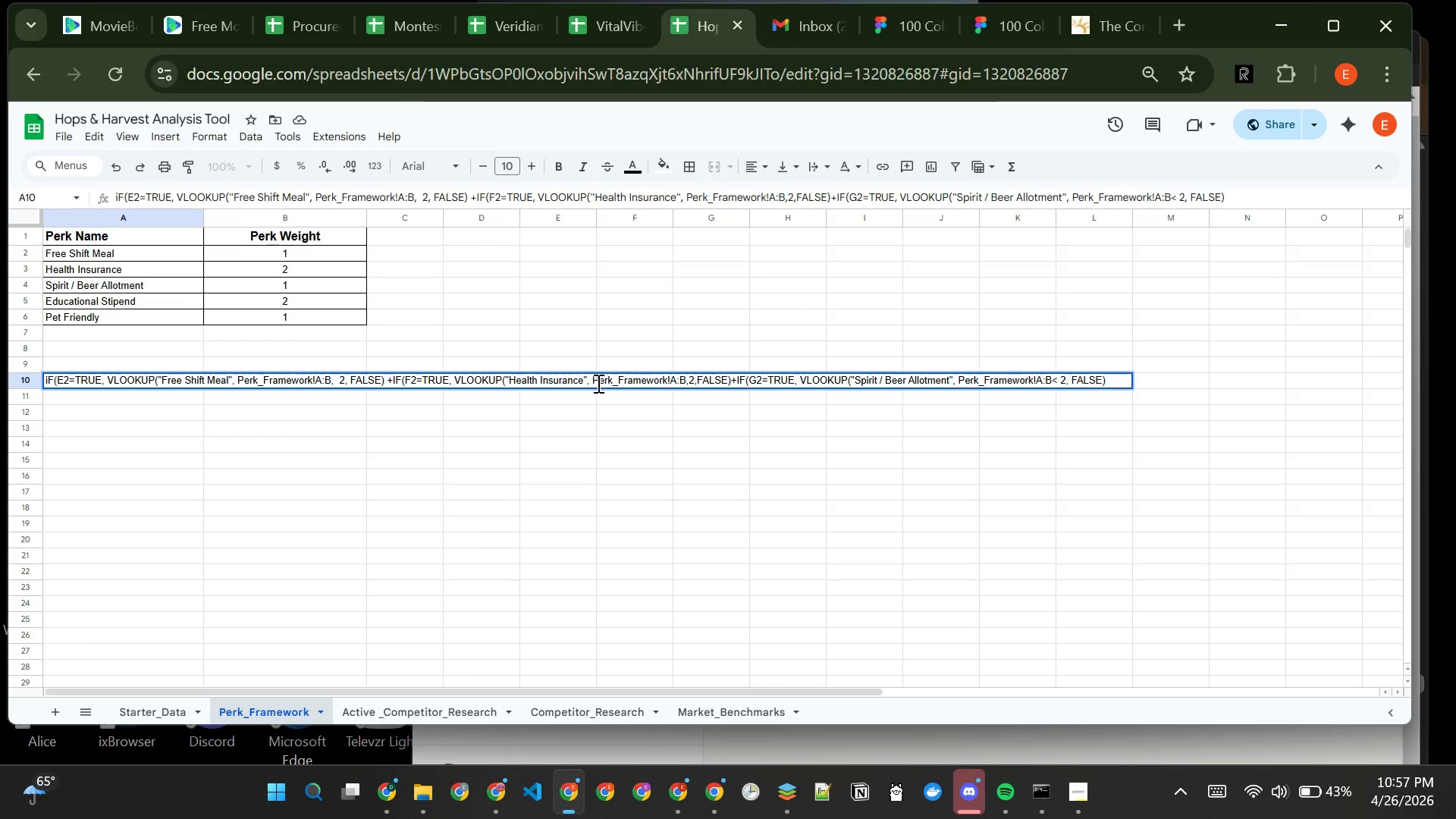 
wait(10.72)
 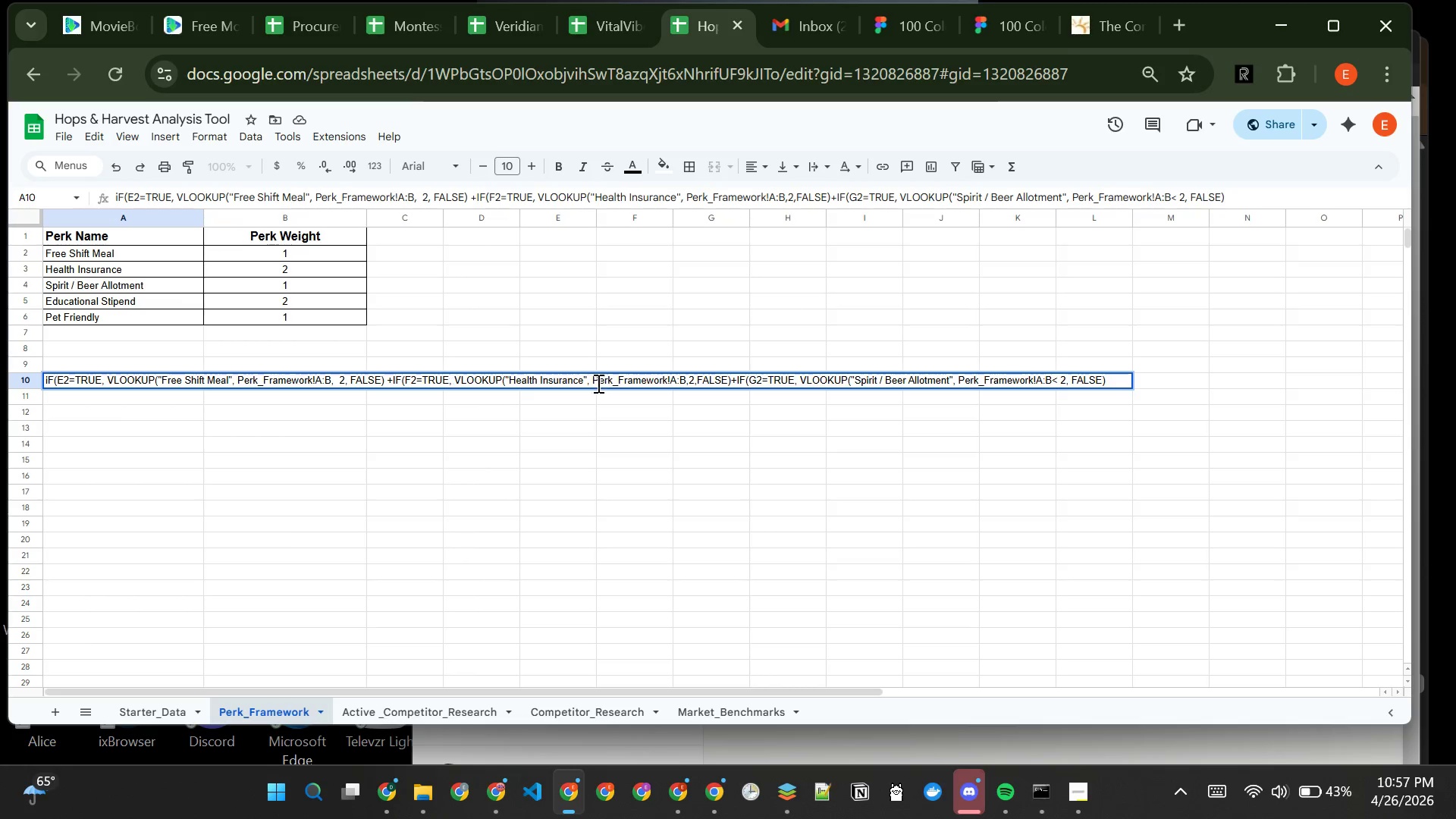 
left_click([686, 381])
 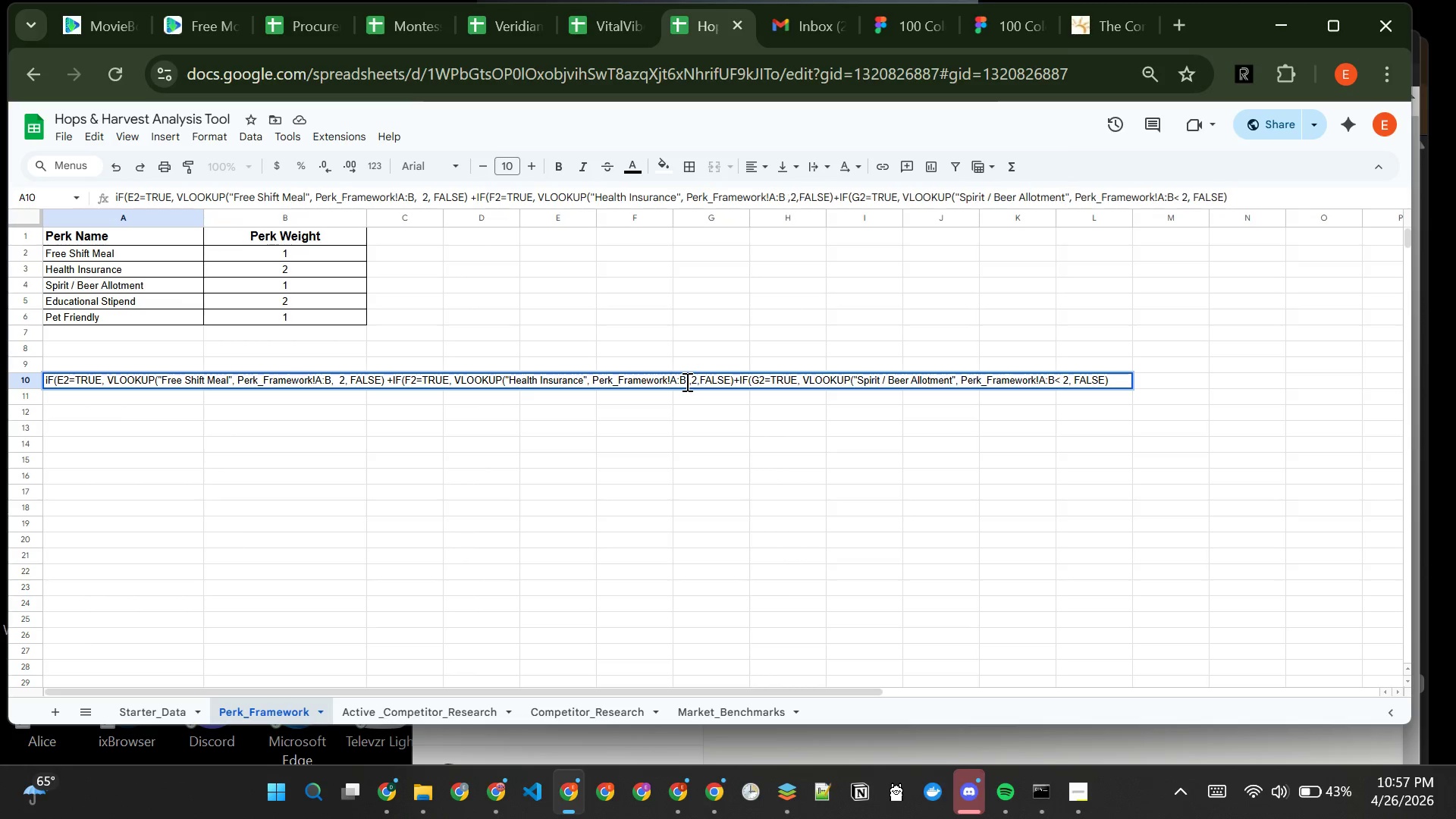 
key(Space)
 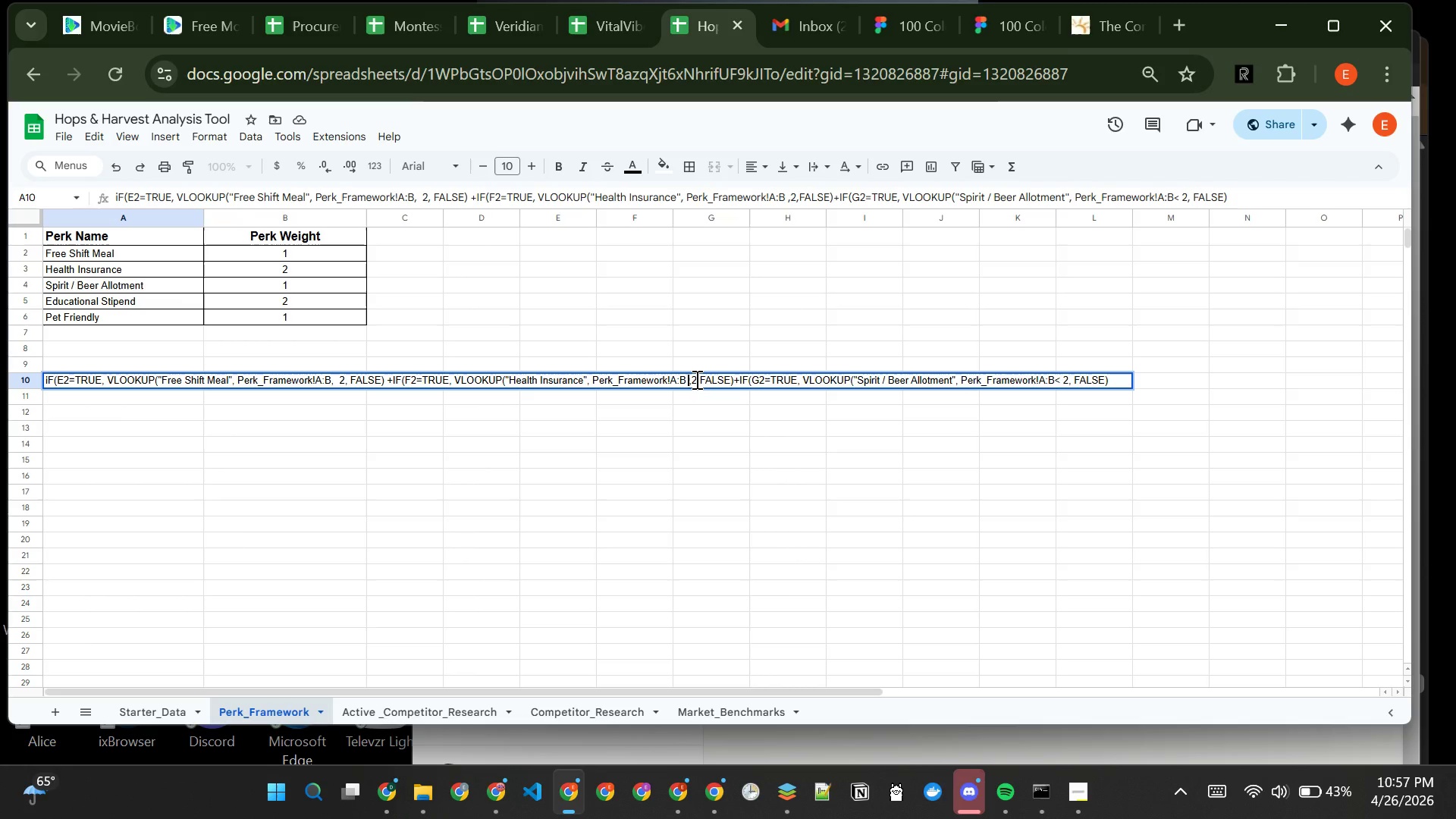 
key(Backspace)
 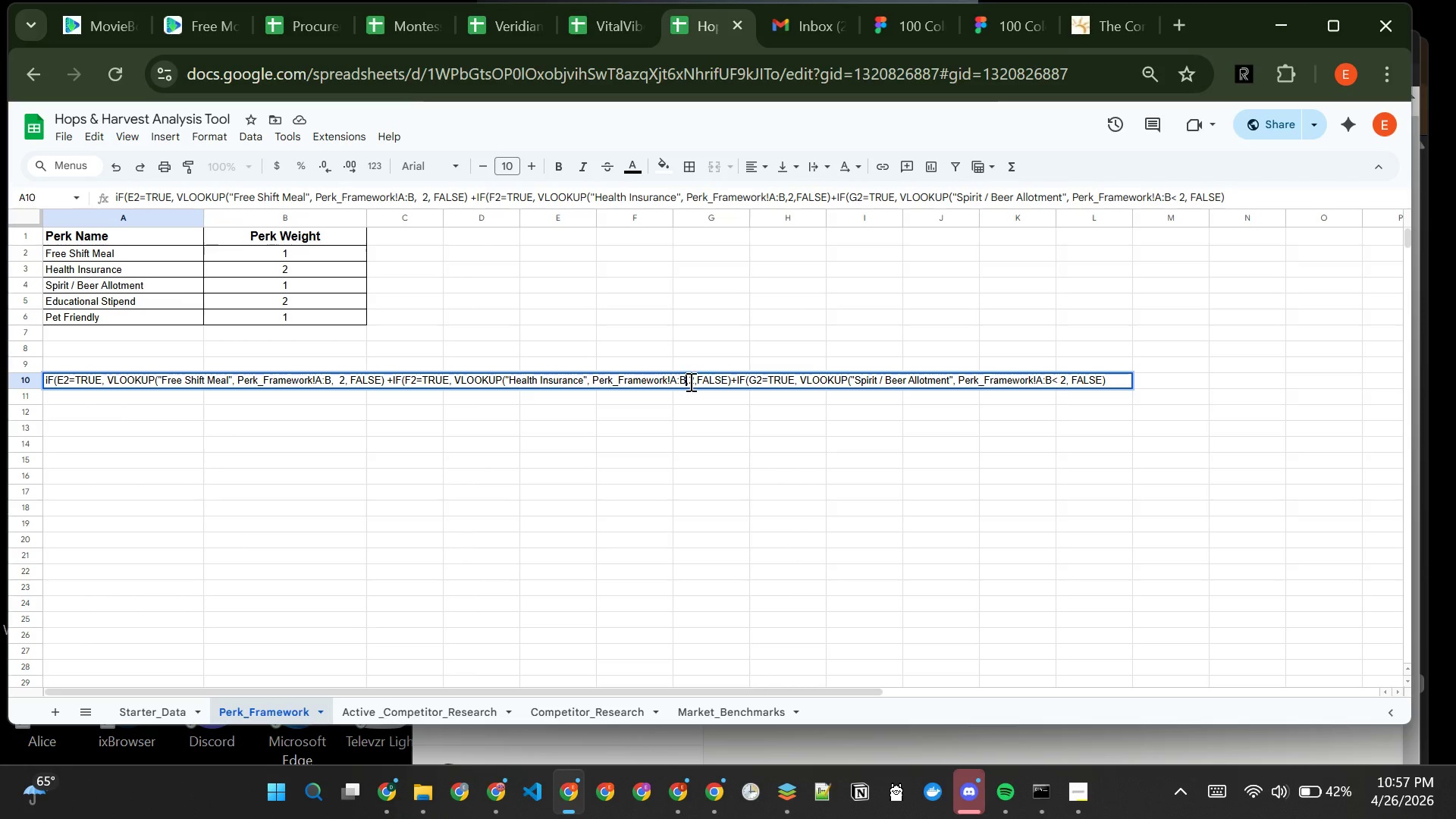 
left_click([689, 381])
 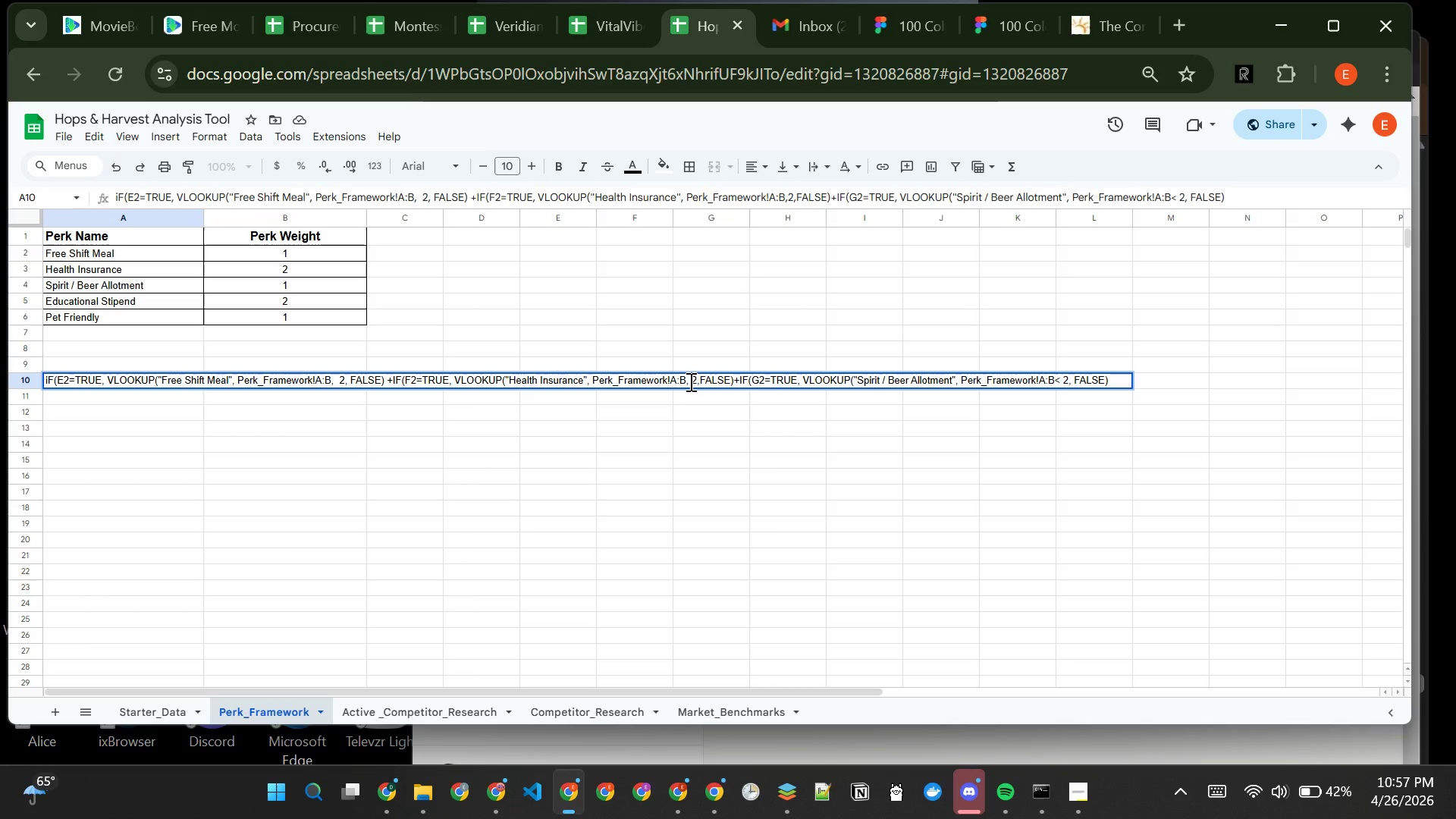 
key(Space)
 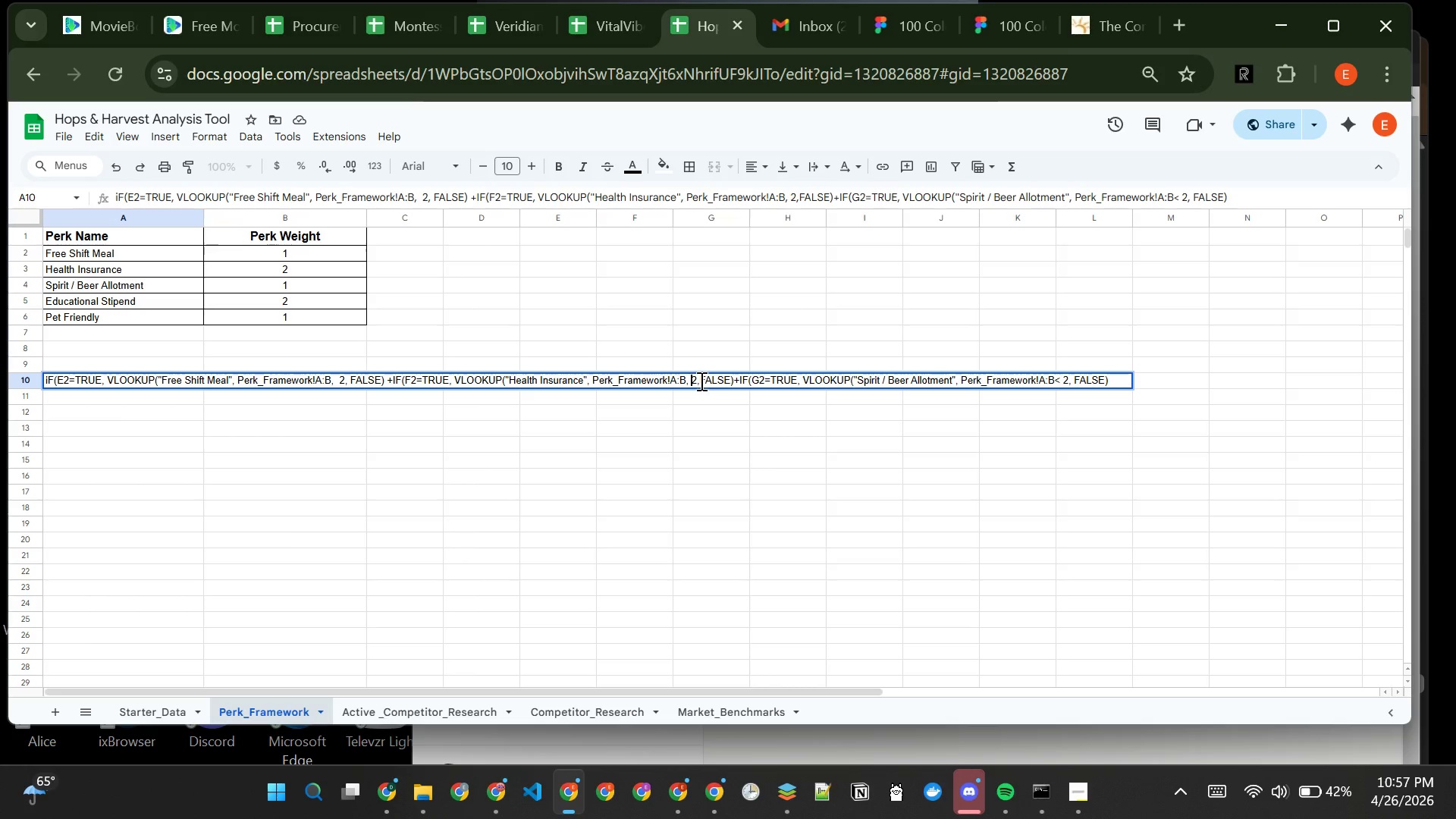 
left_click([700, 380])
 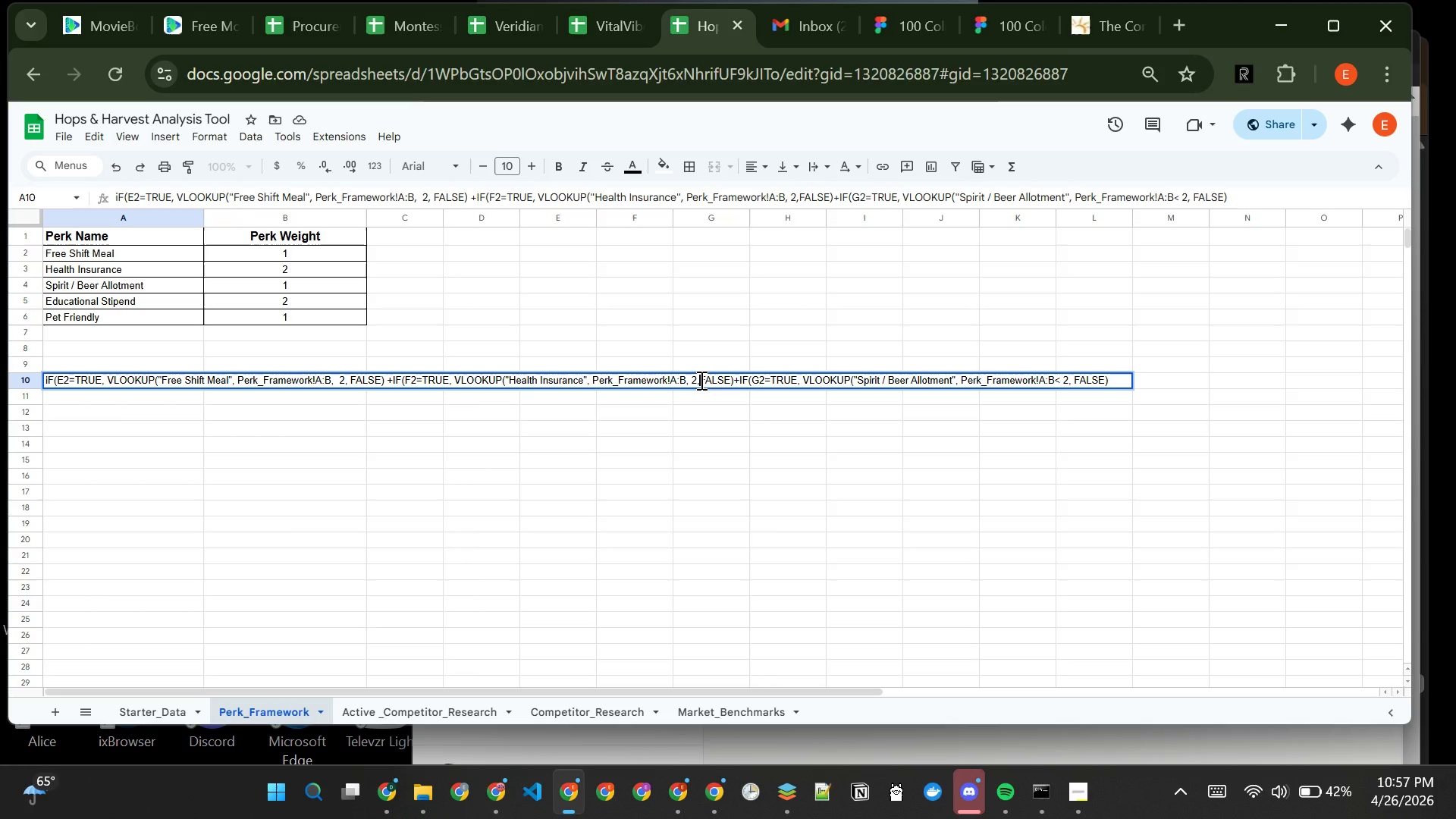 
wait(7.09)
 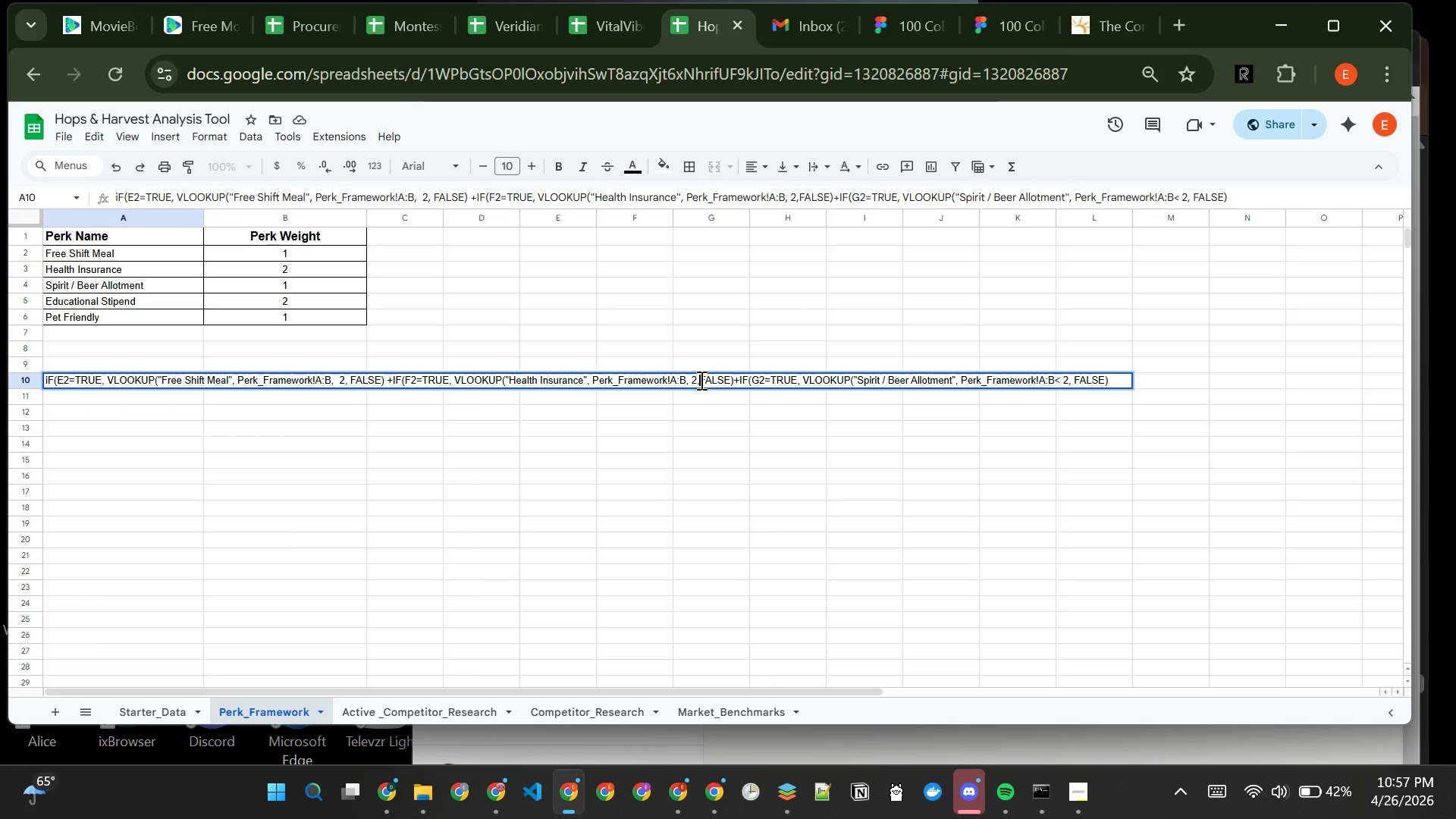 
key(Space)
 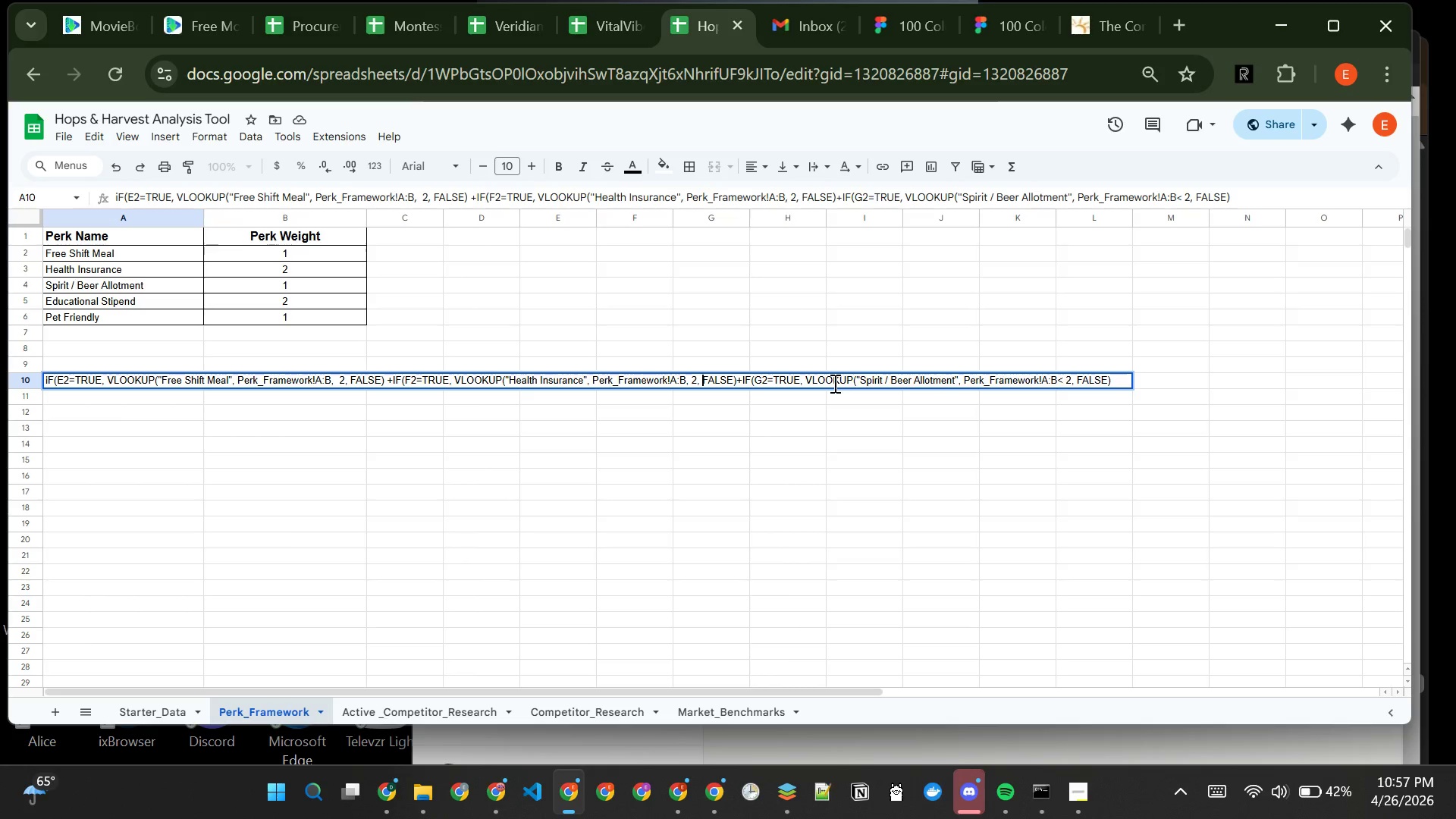 
wait(11.5)
 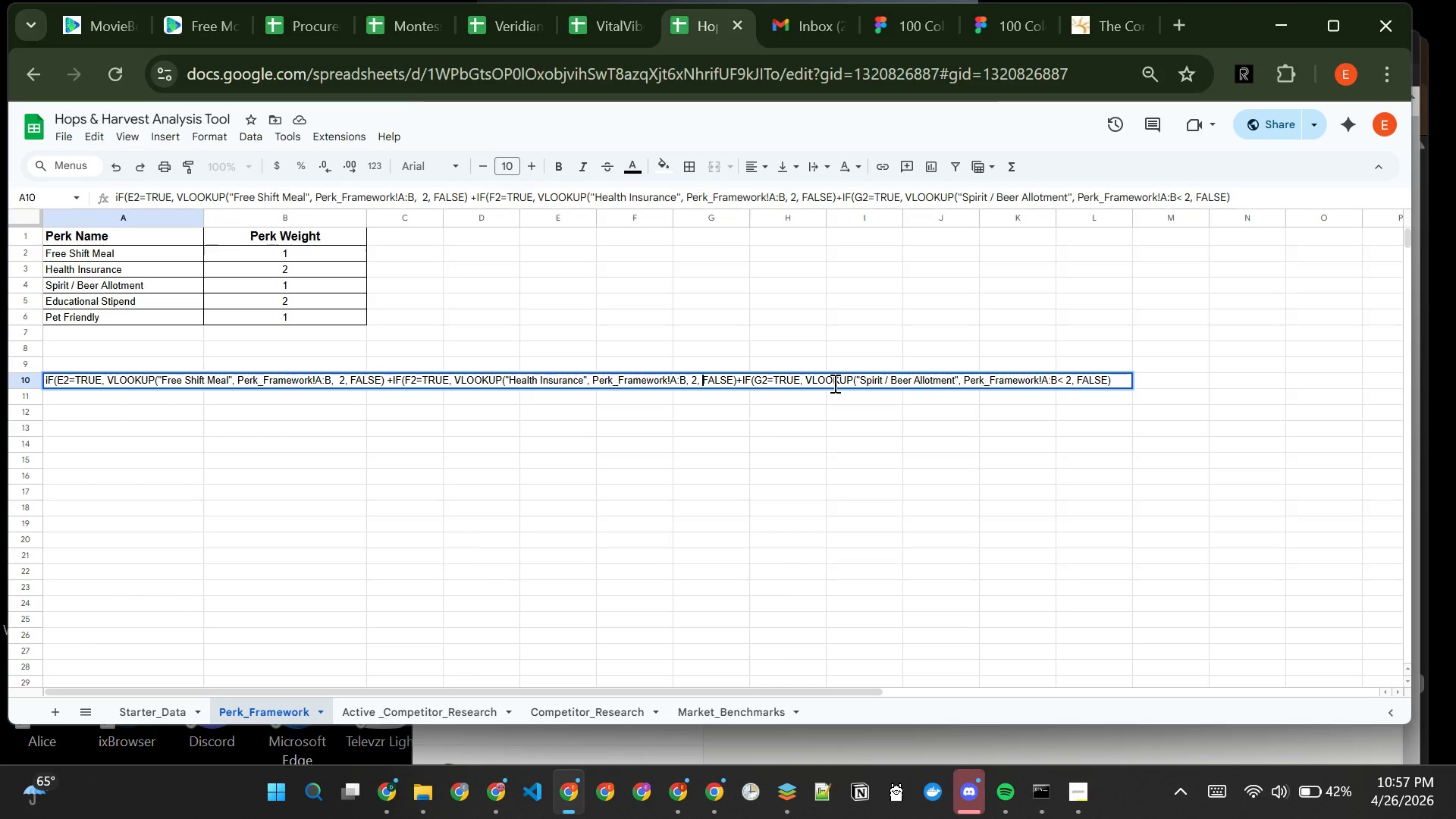 
left_click([1065, 382])
 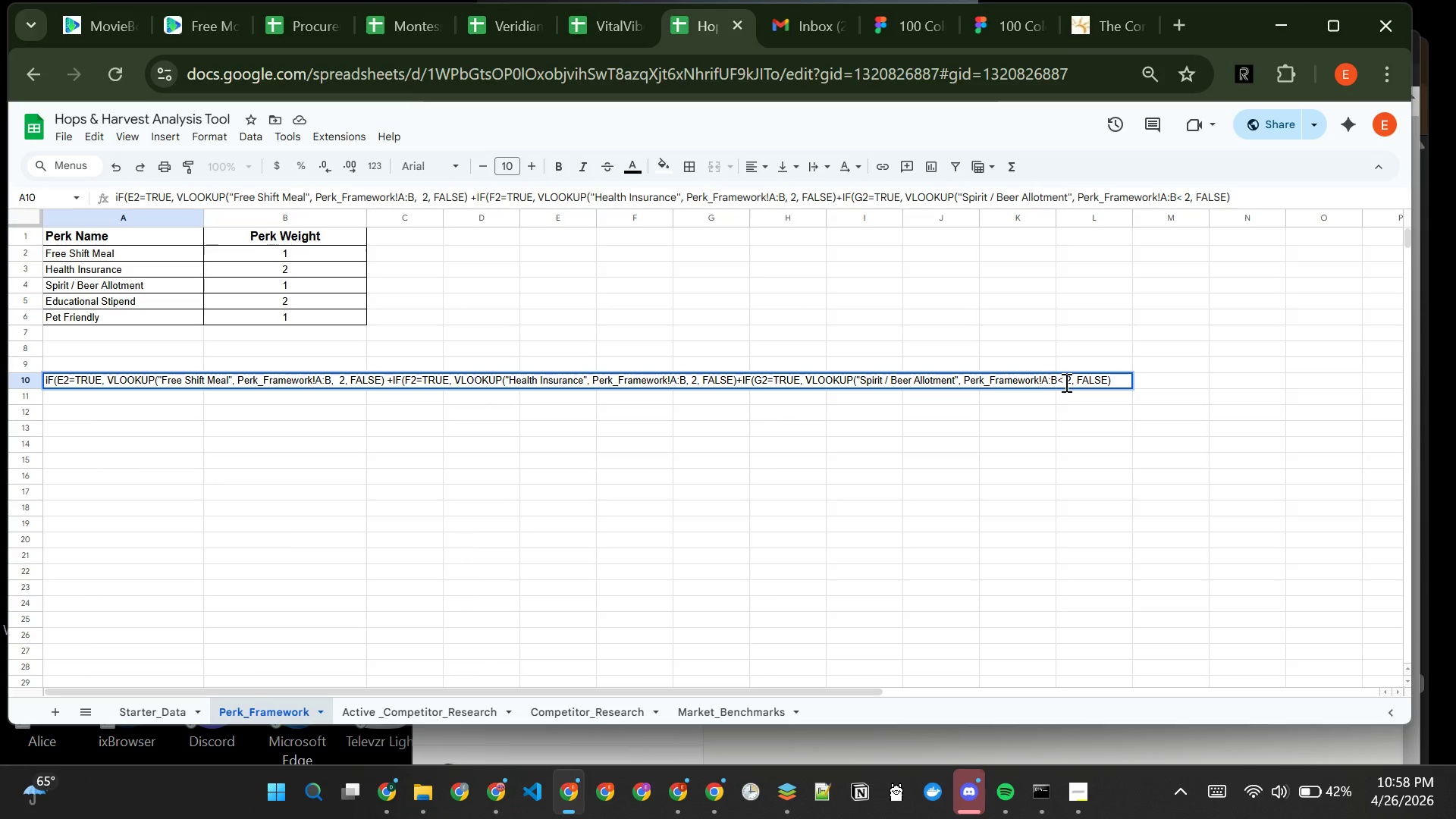 
key(Backspace)
 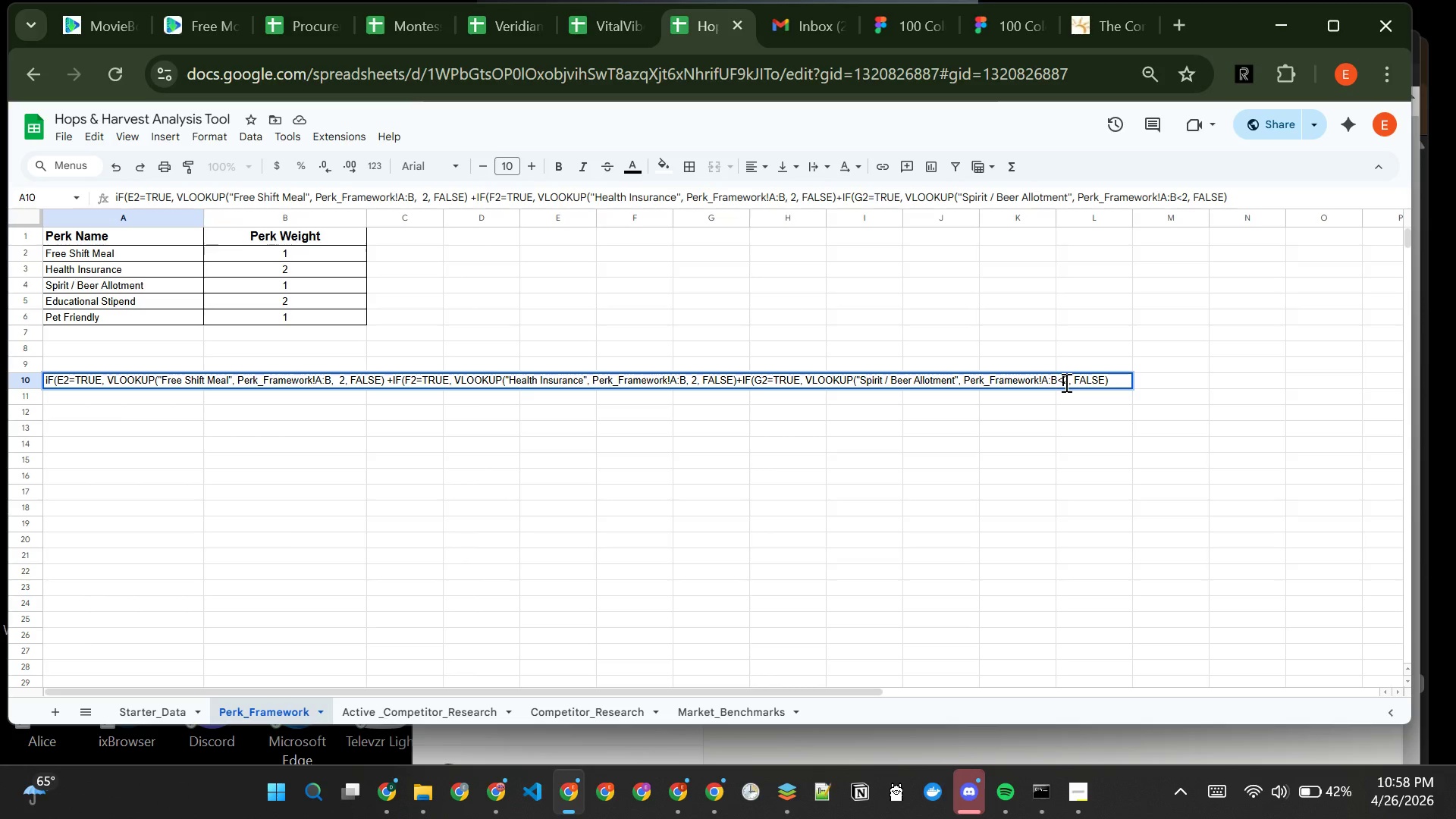 
key(Backspace)
 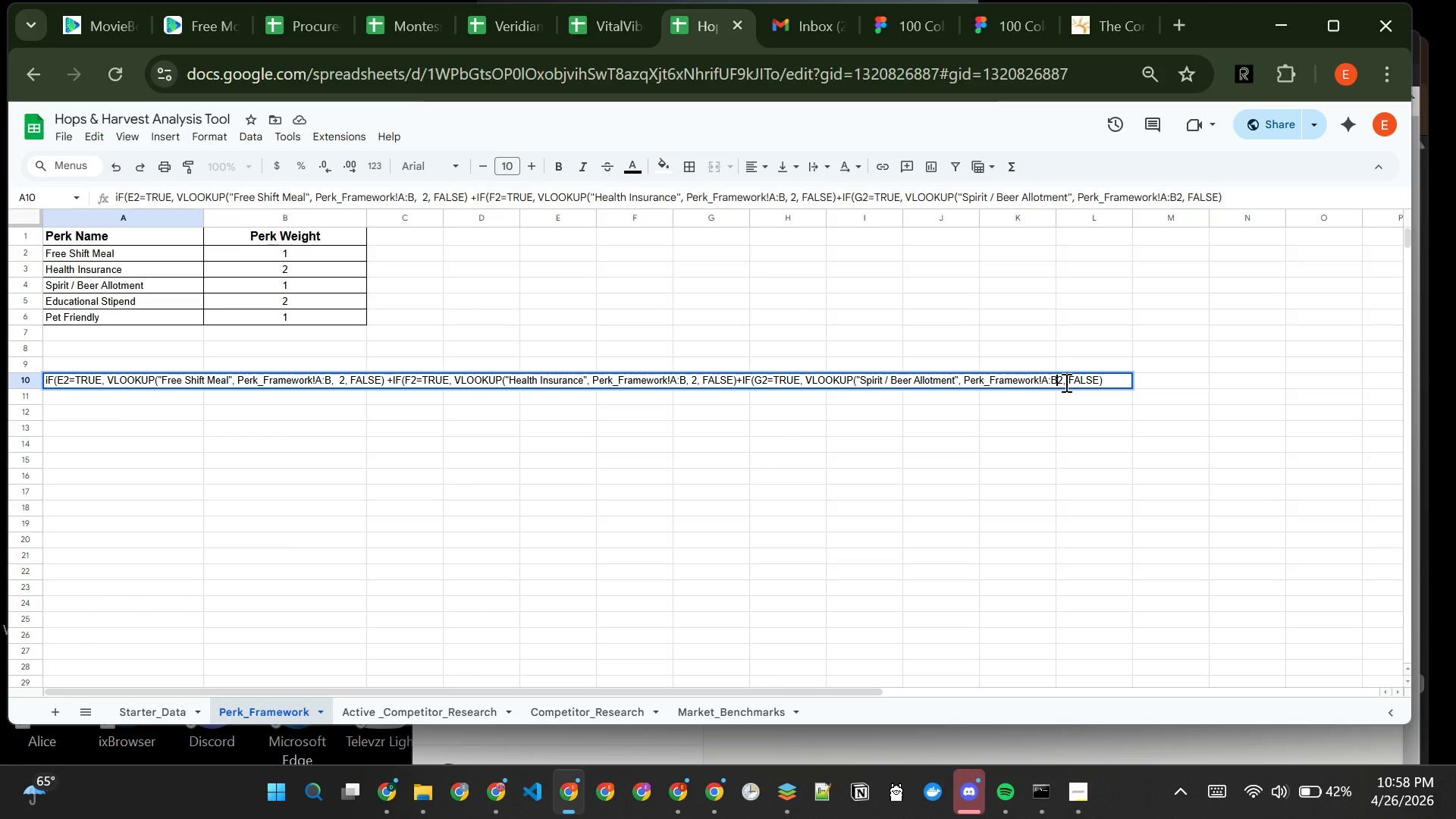 
key(Comma)
 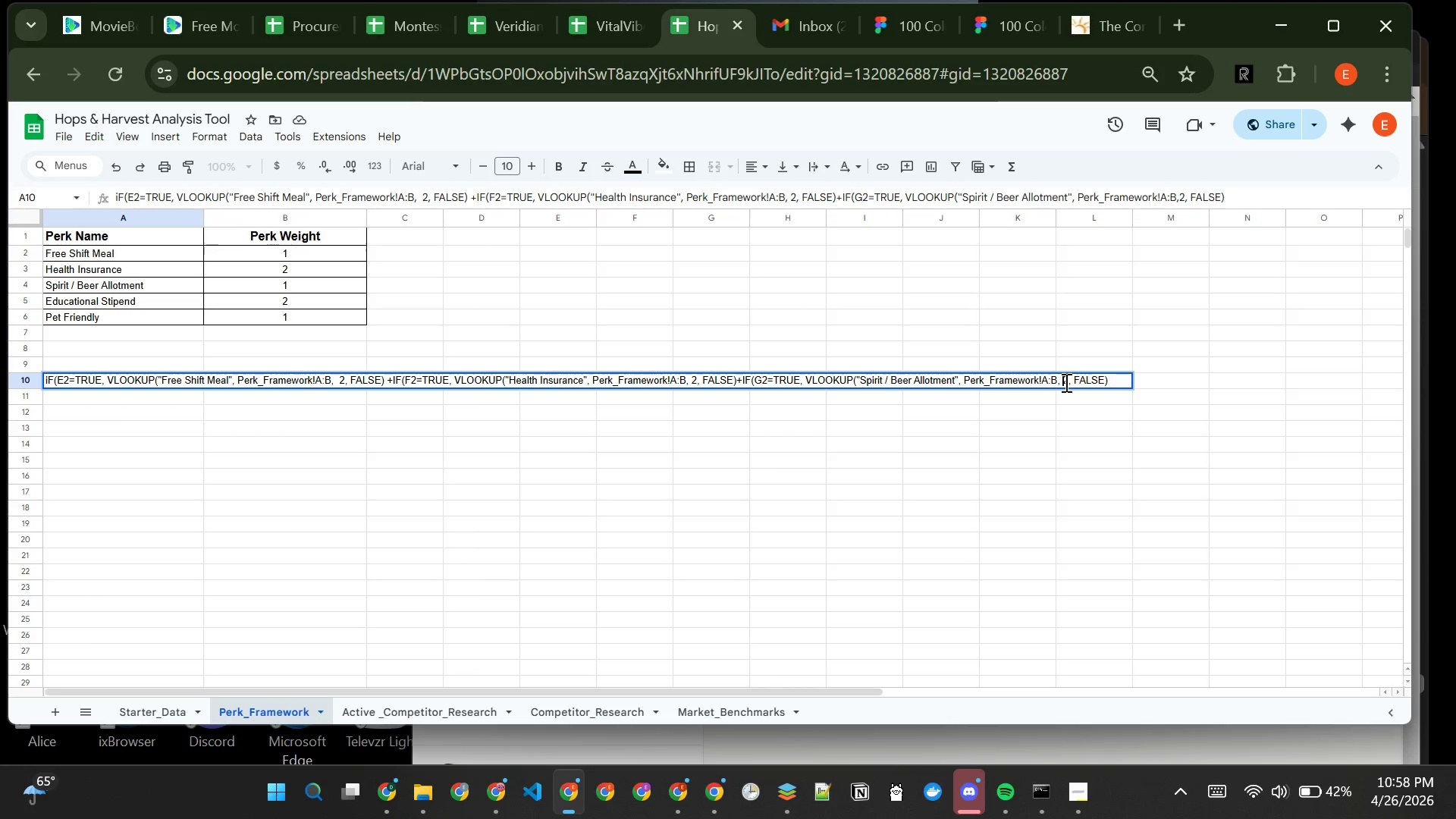 
key(Space)
 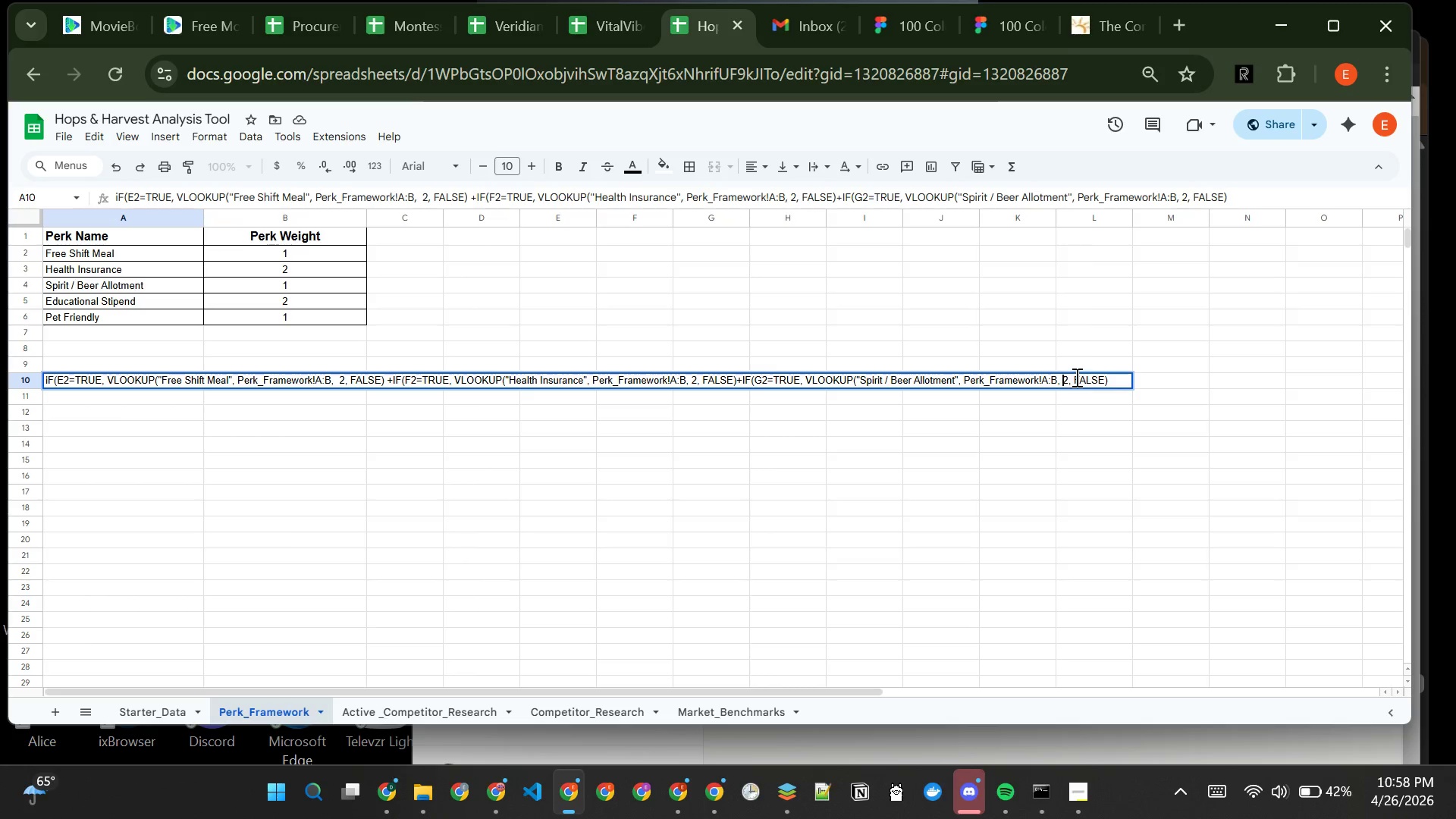 
left_click([1073, 377])
 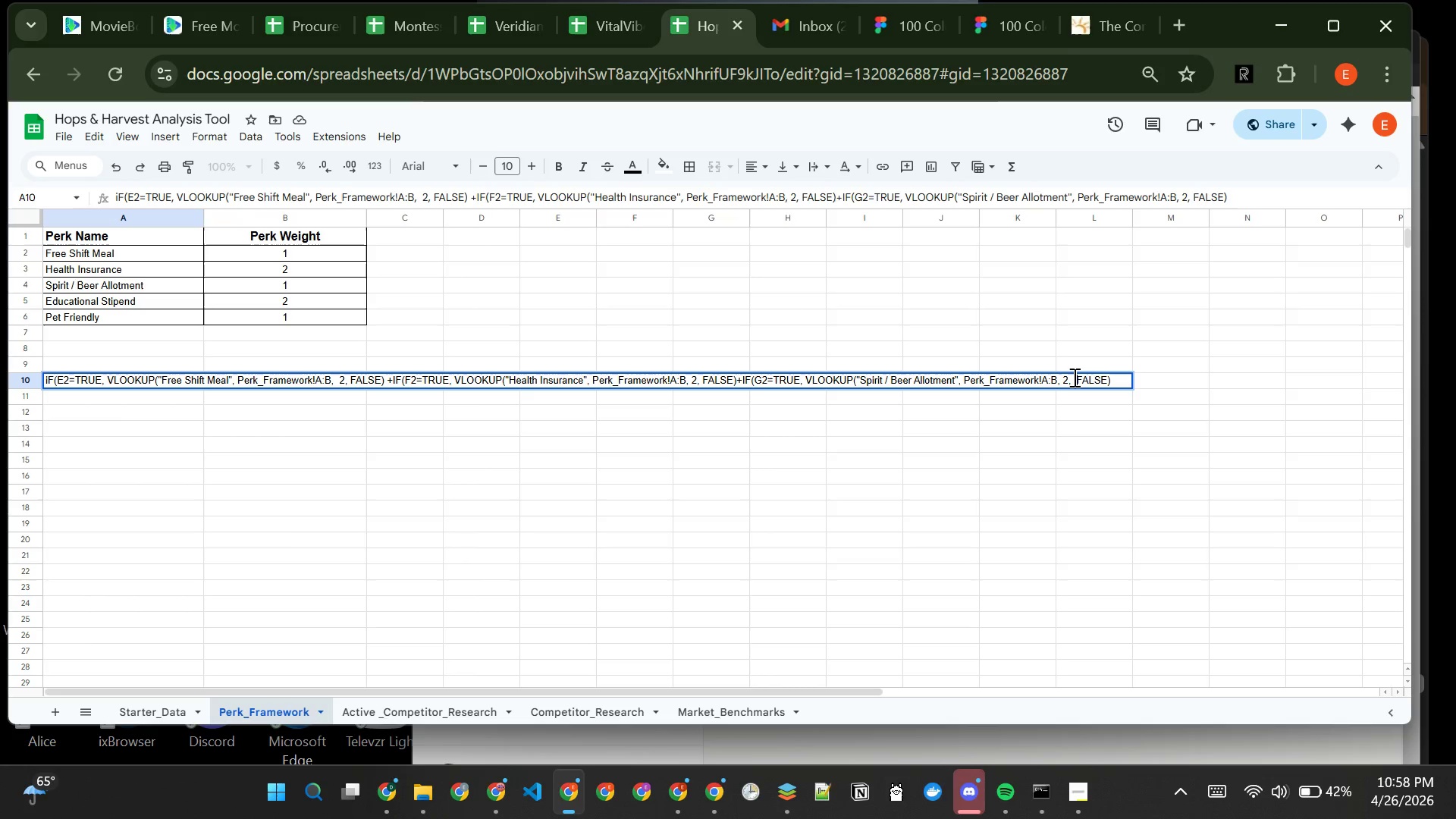 
key(Space)
 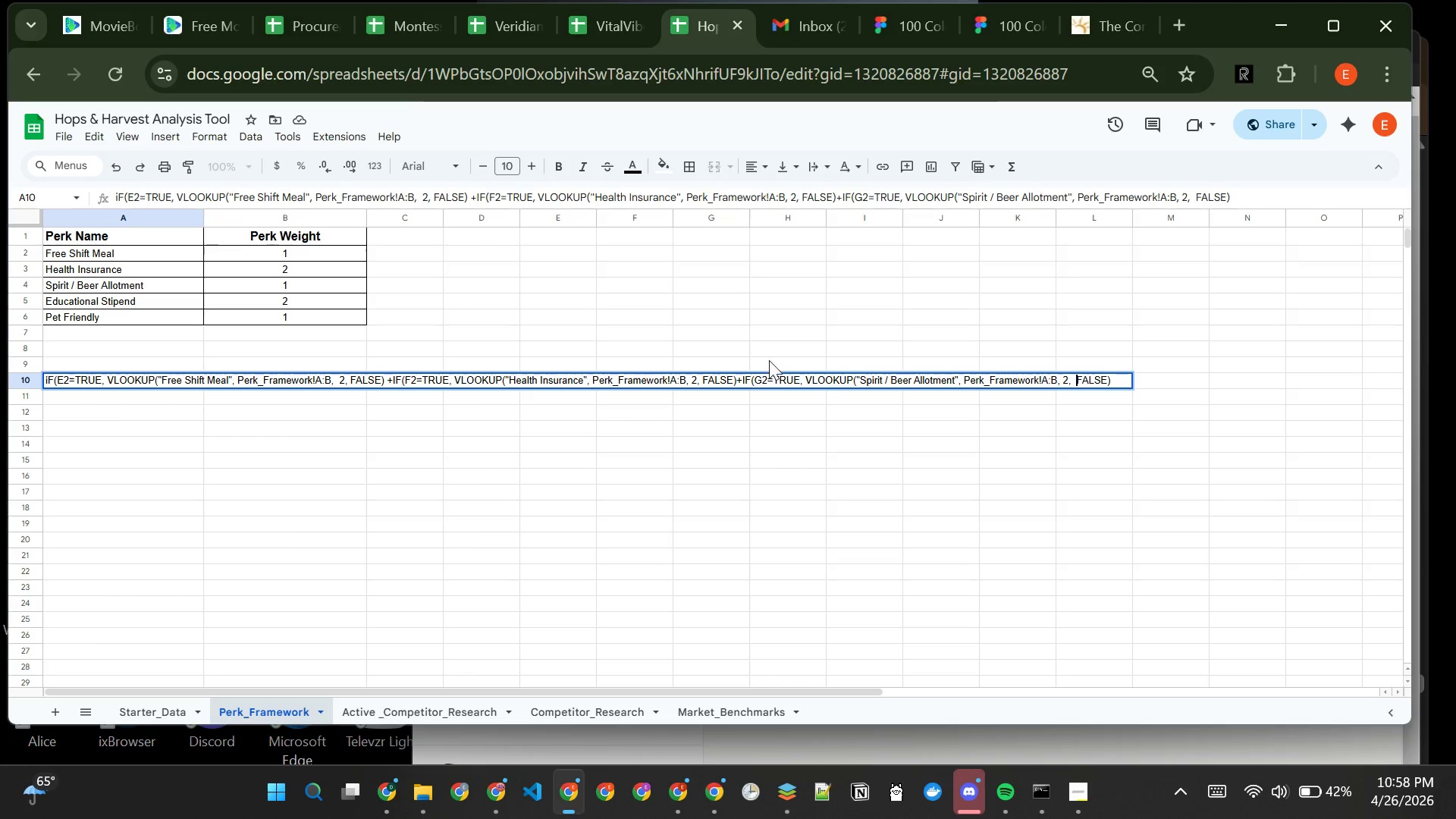 
wait(8.62)
 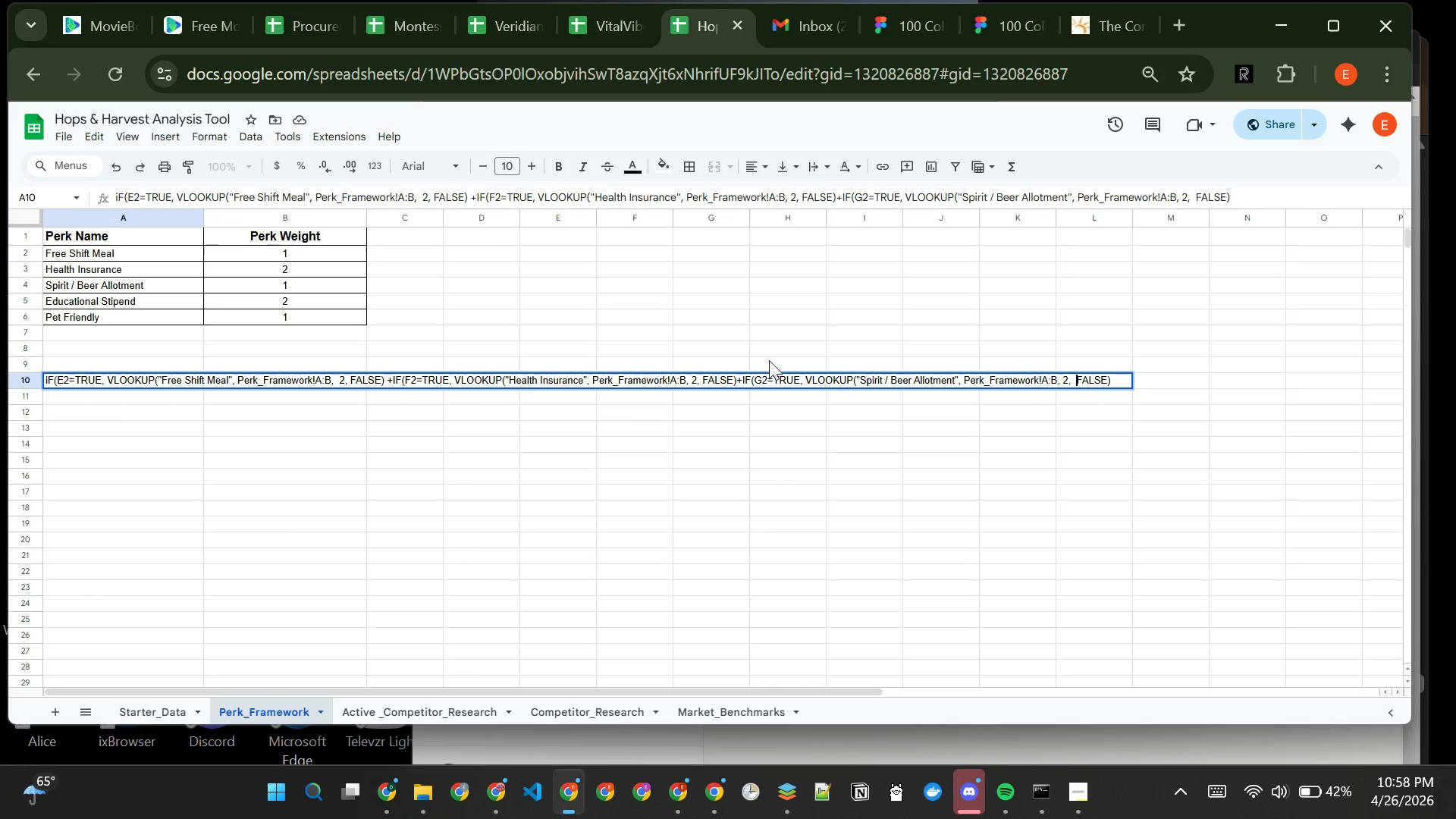 
left_click([806, 376])
 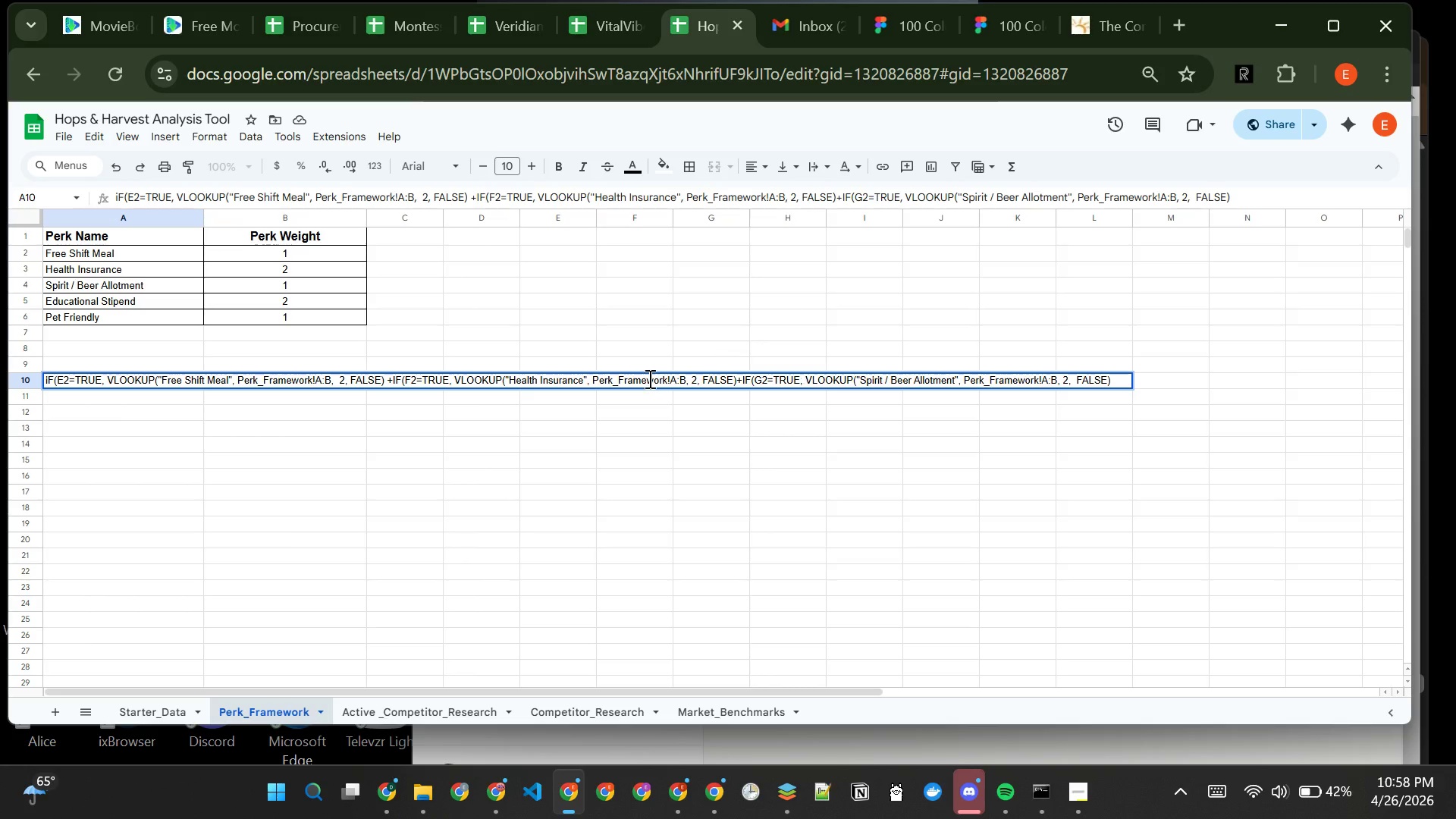 
wait(17.05)
 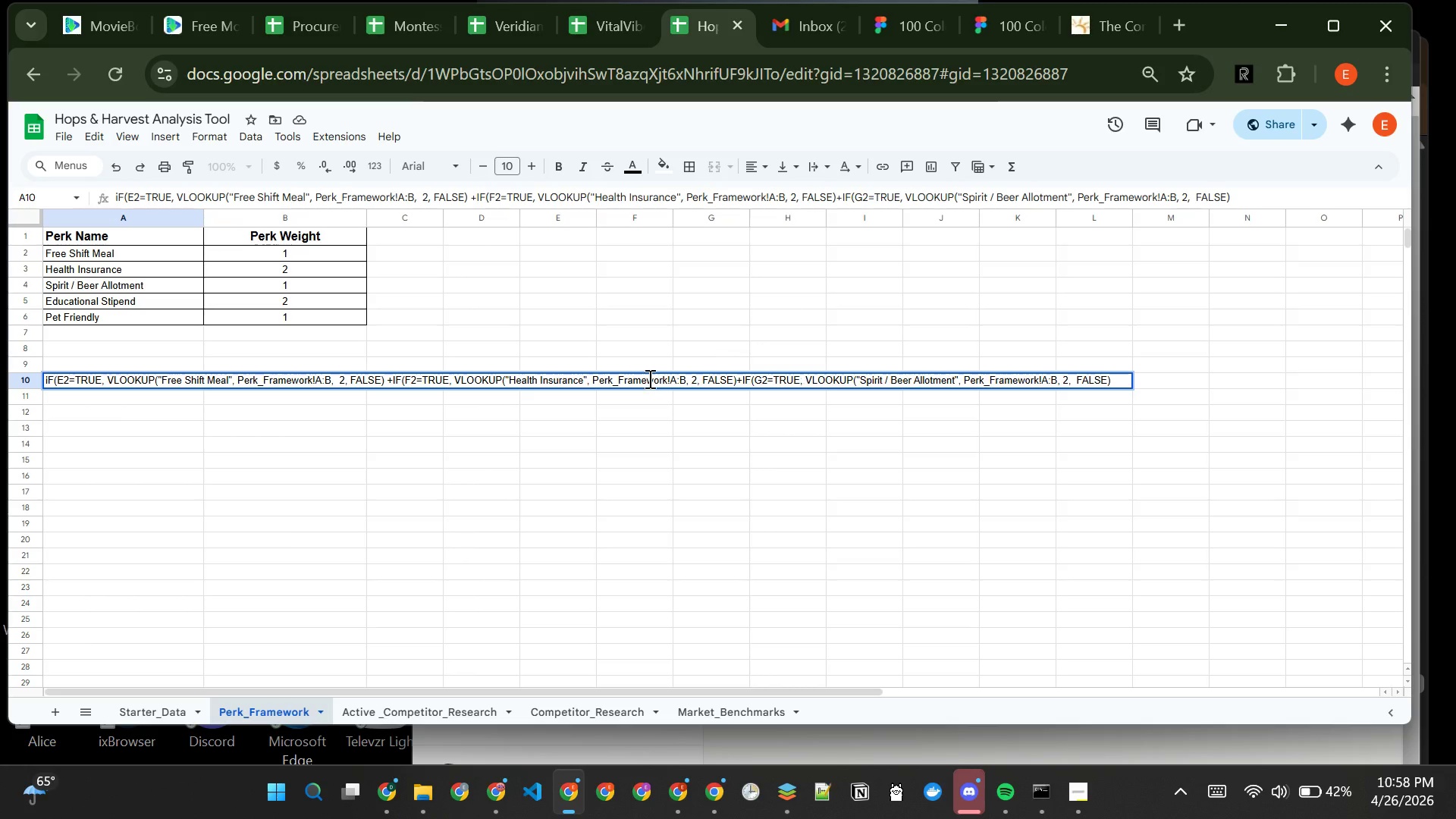 
left_click([1112, 379])
 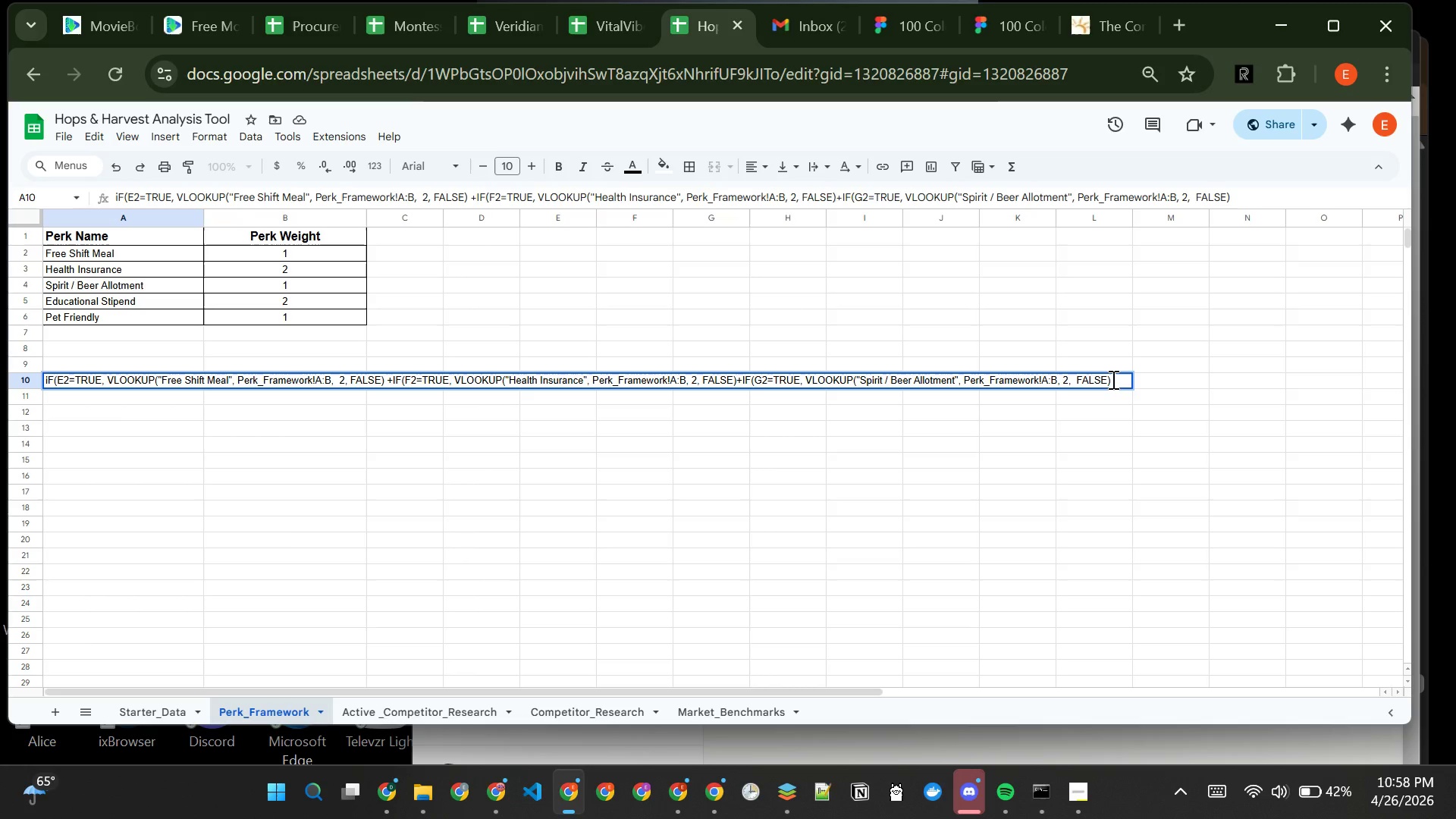 
wait(10.06)
 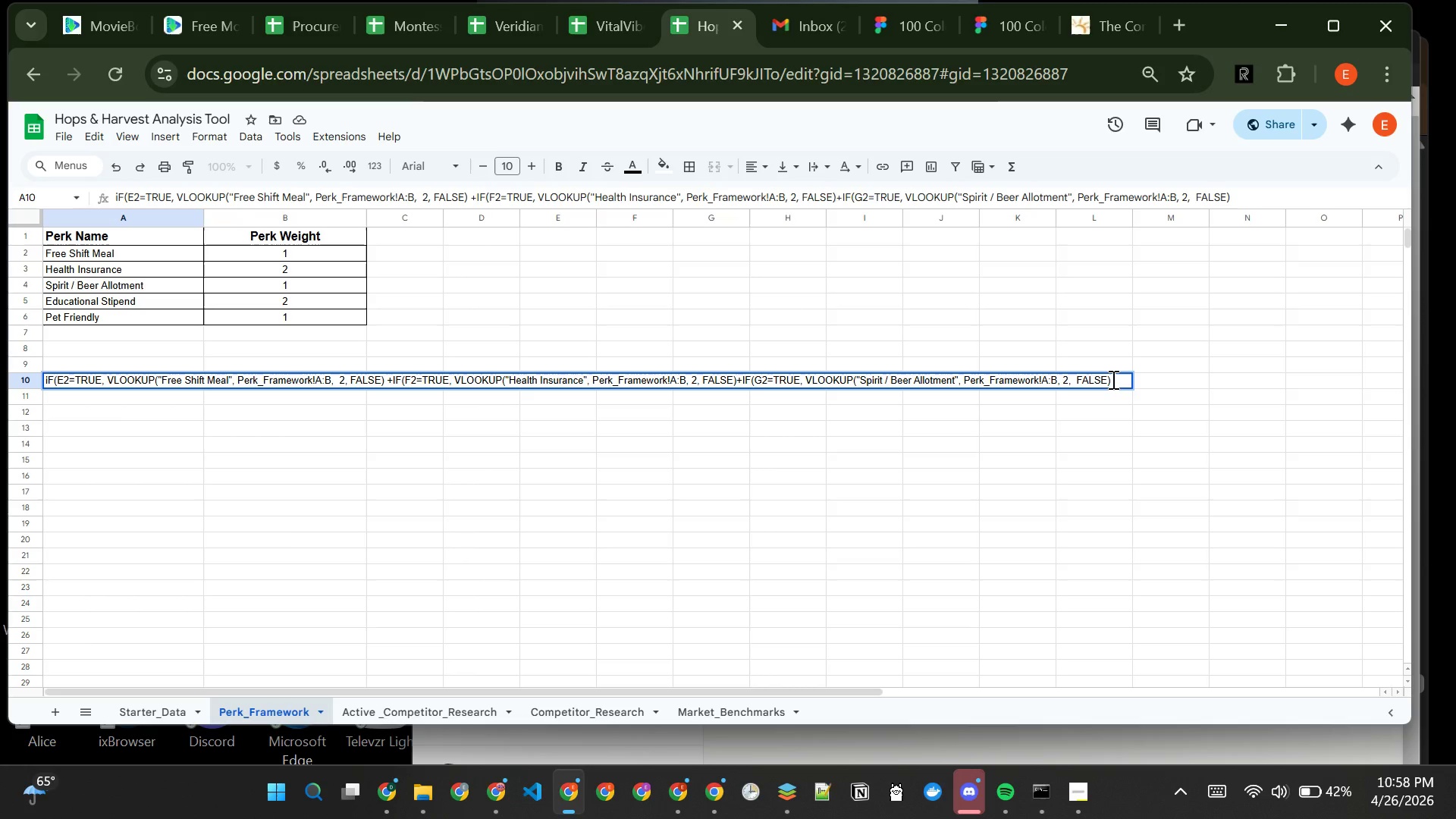 
left_click([736, 379])
 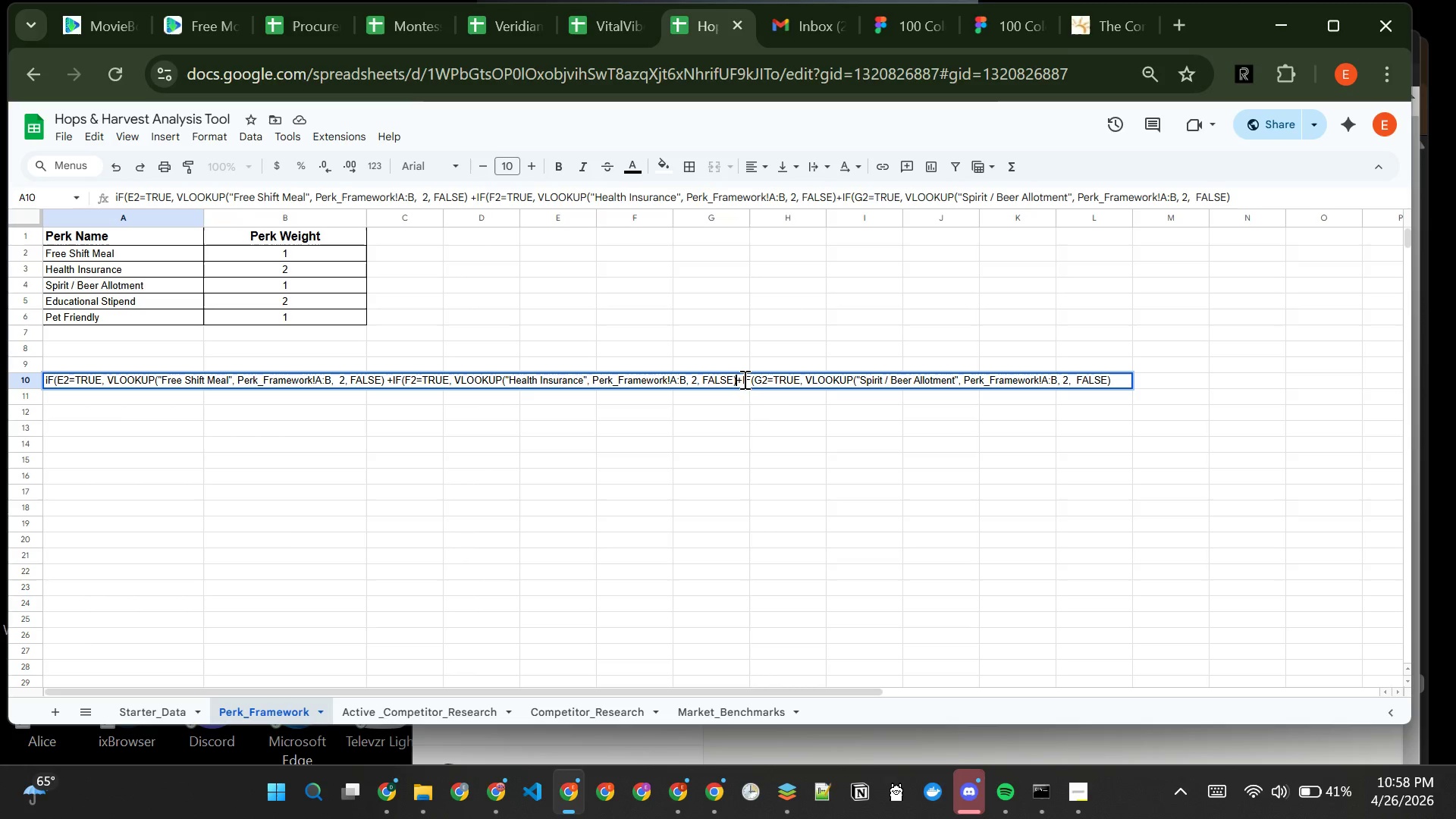 
key(Space)
 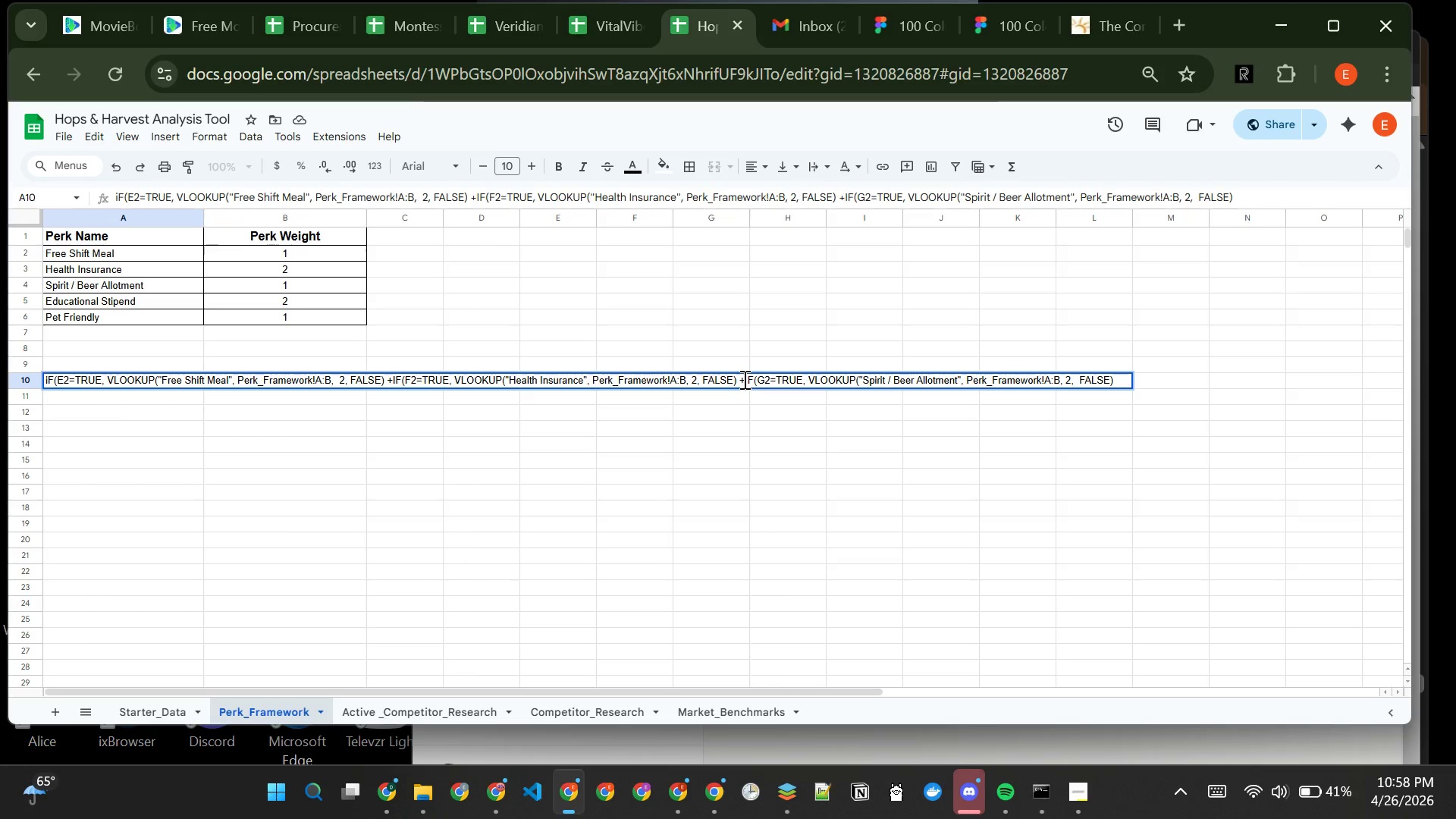 
left_click([743, 379])
 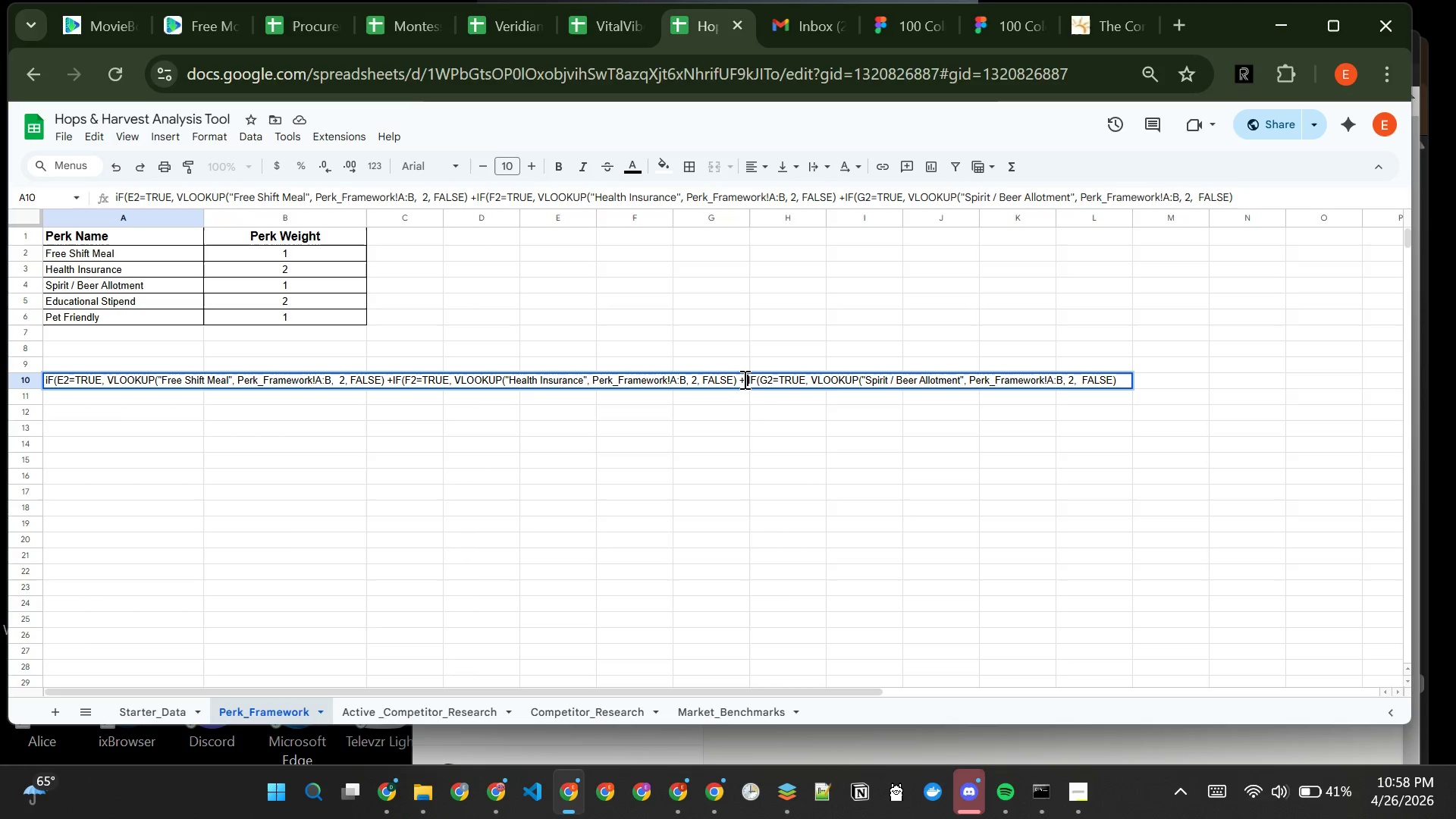 
key(Space)
 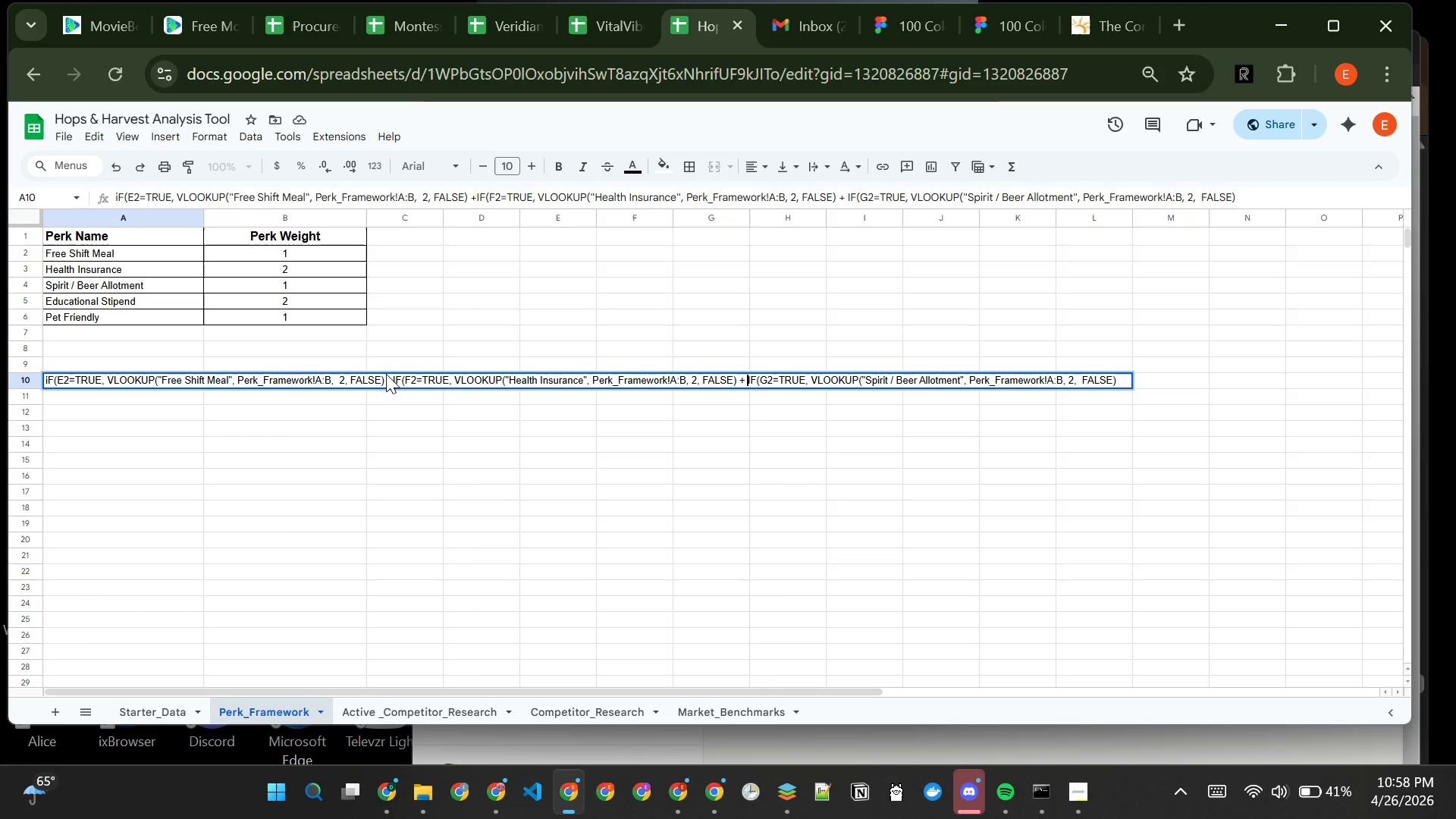 
left_click([391, 380])
 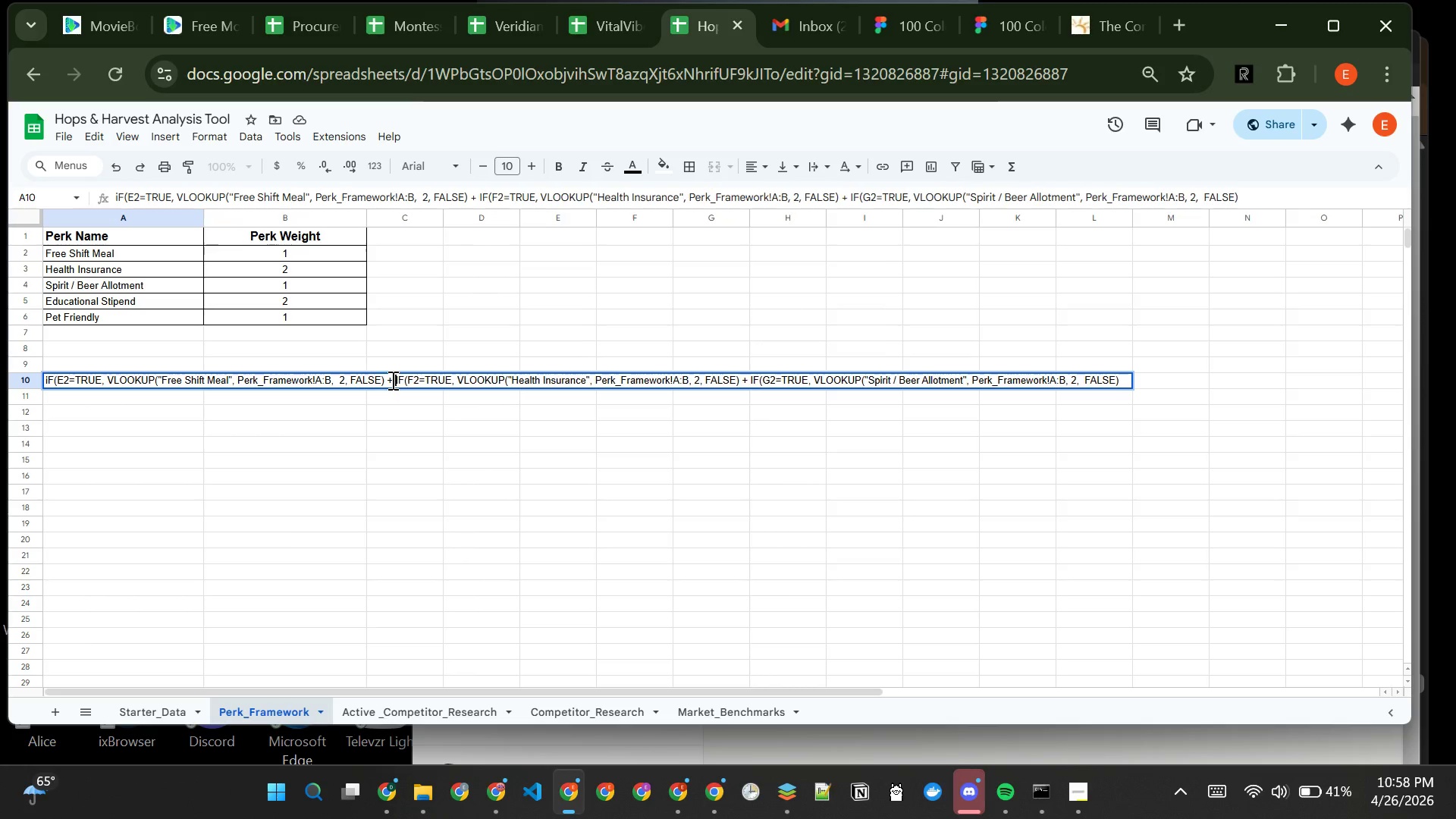 
key(Space)
 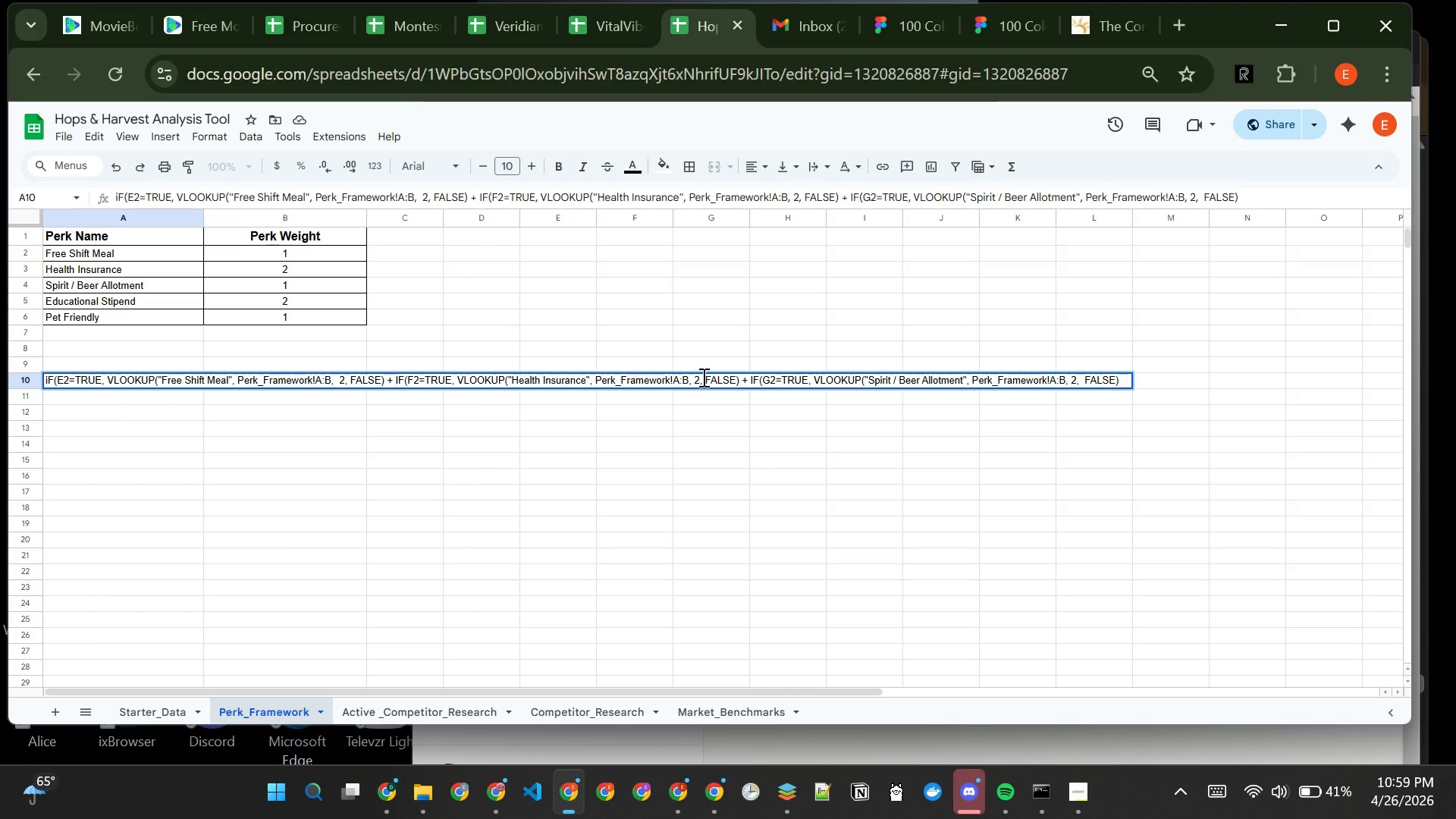 
wait(22.44)
 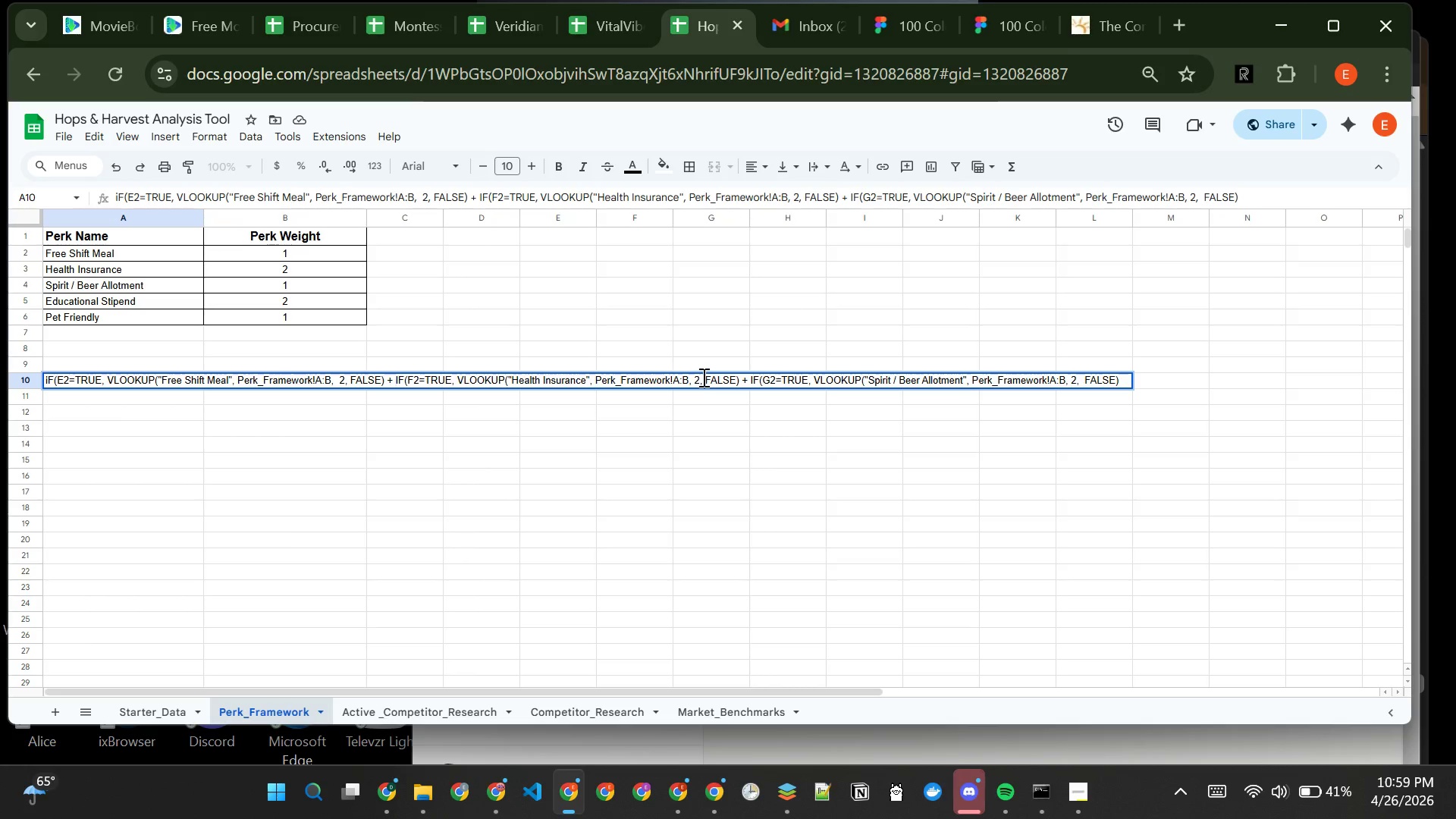 
left_click([49, 379])
 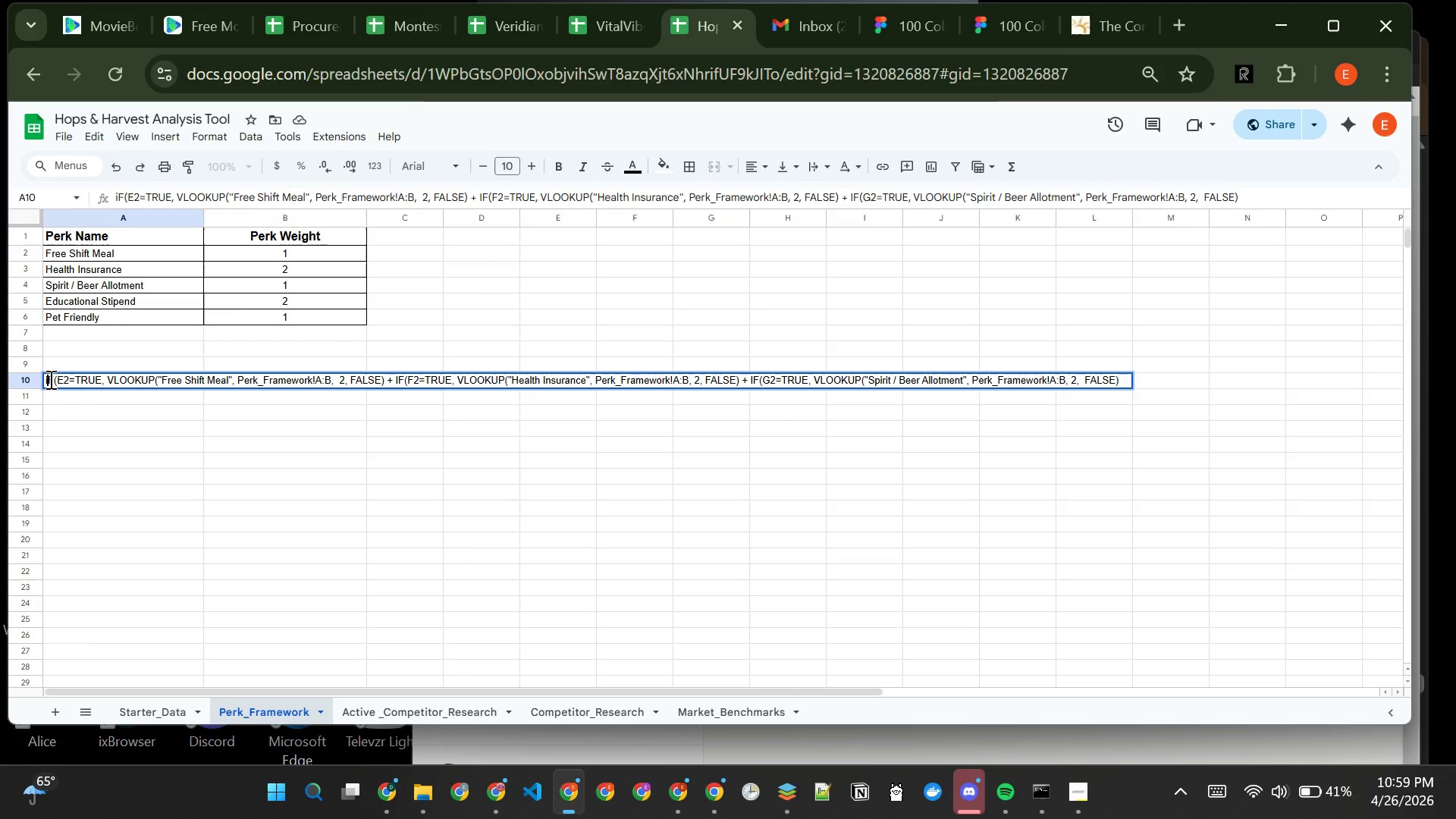 
key(Backspace)
 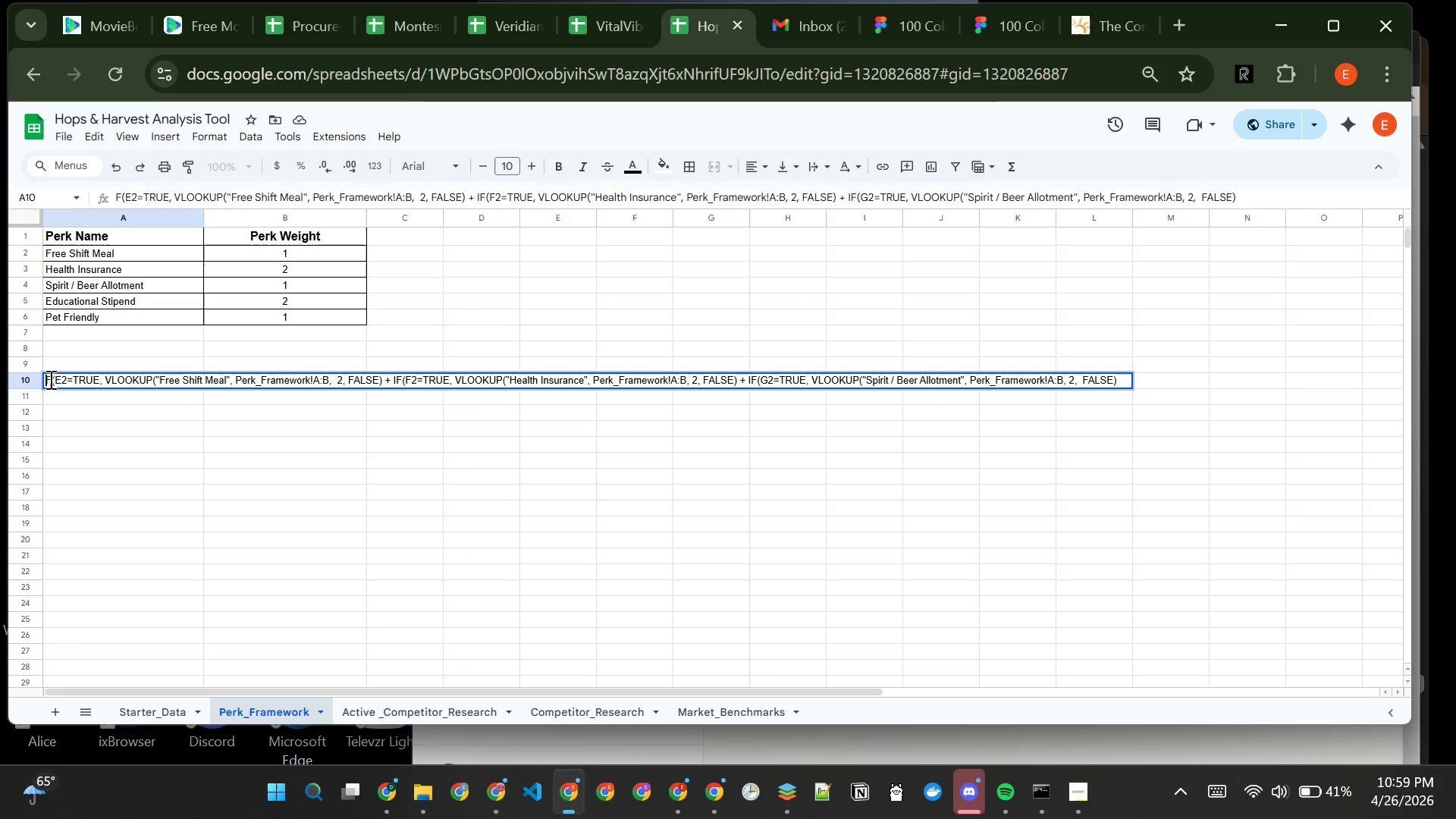 
key(Shift+I)
 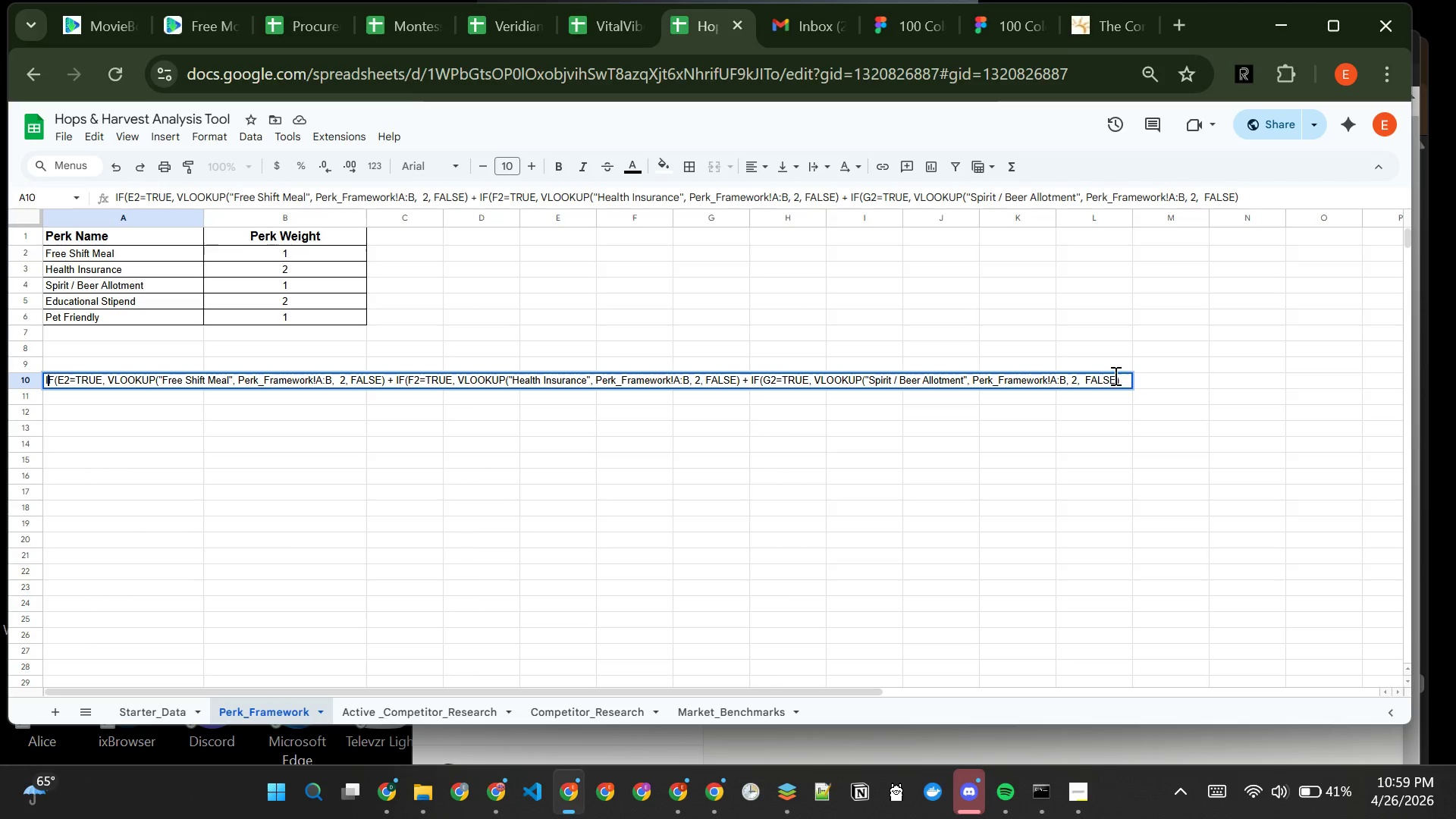 
left_click([1122, 381])
 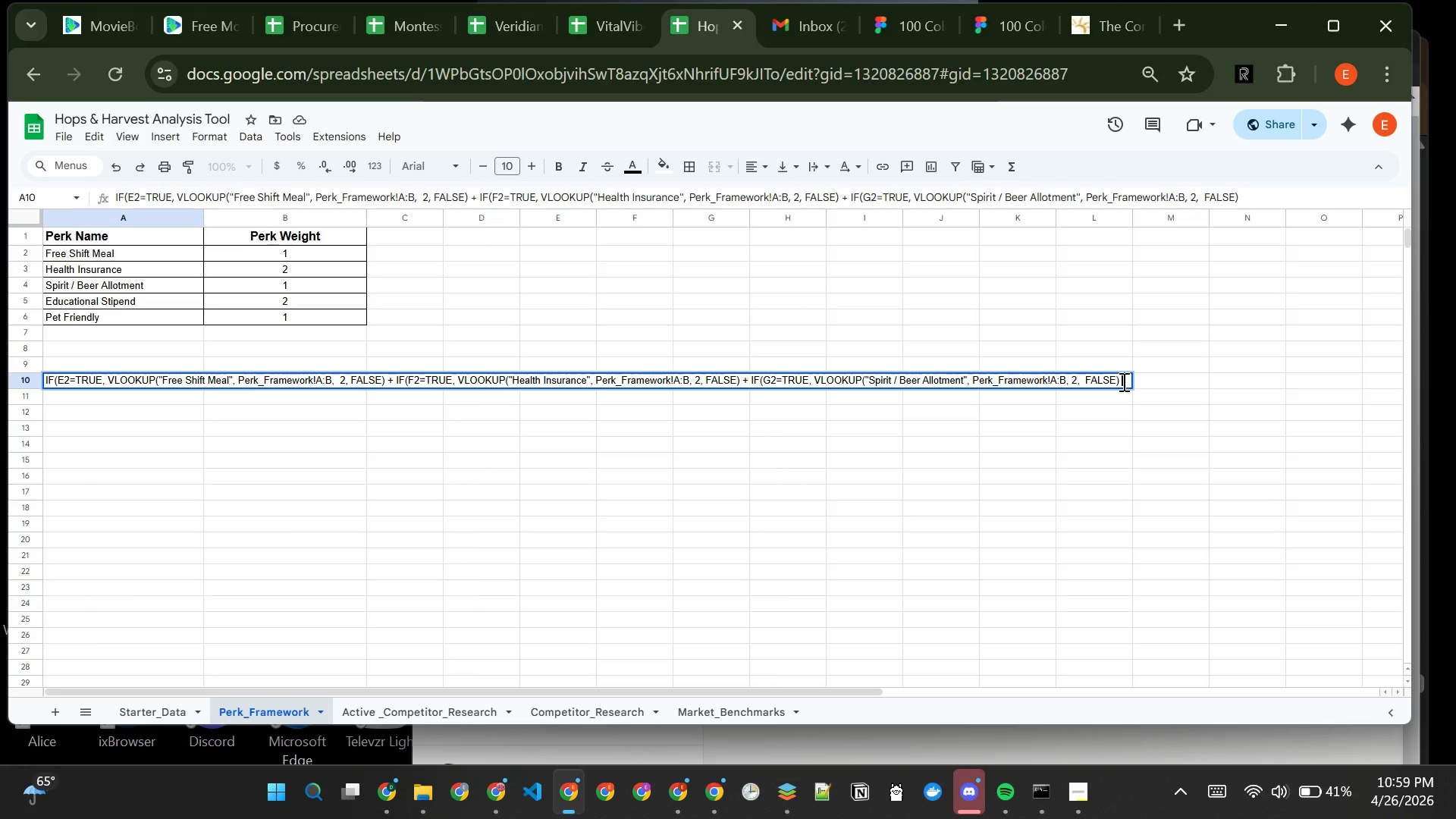 
type( + IF)
 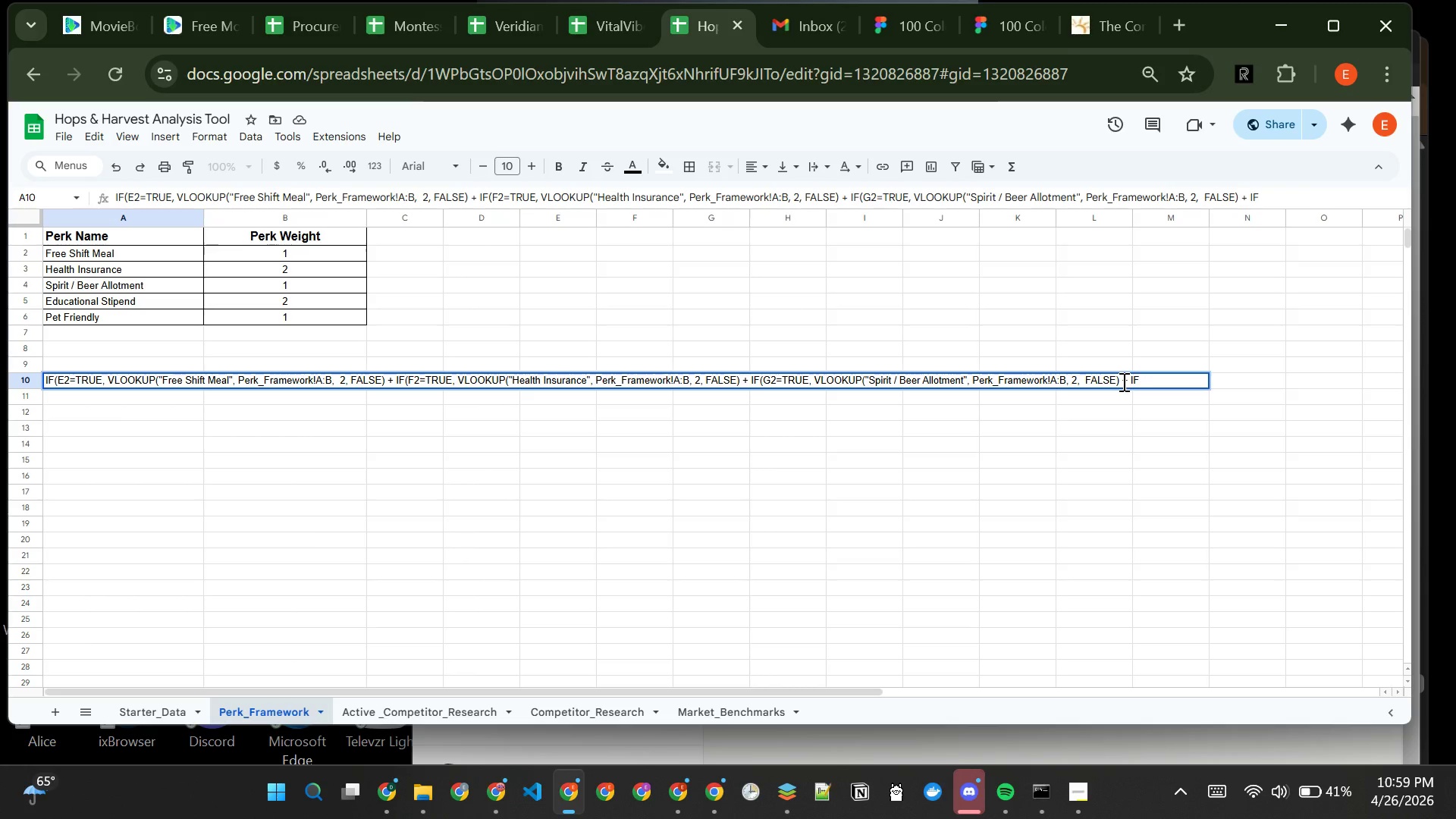 
key(Shift+9)
 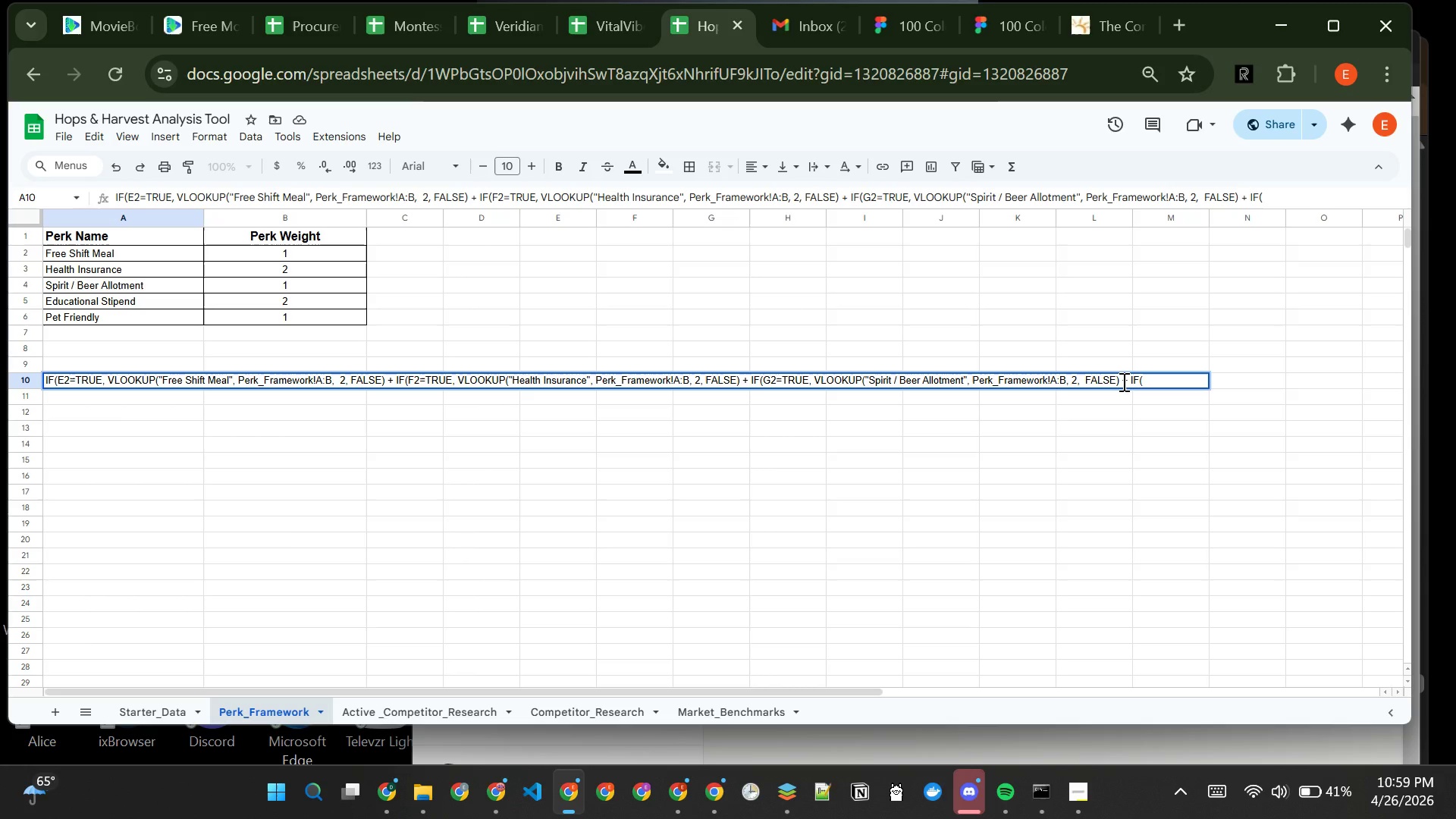 
wait(6.72)
 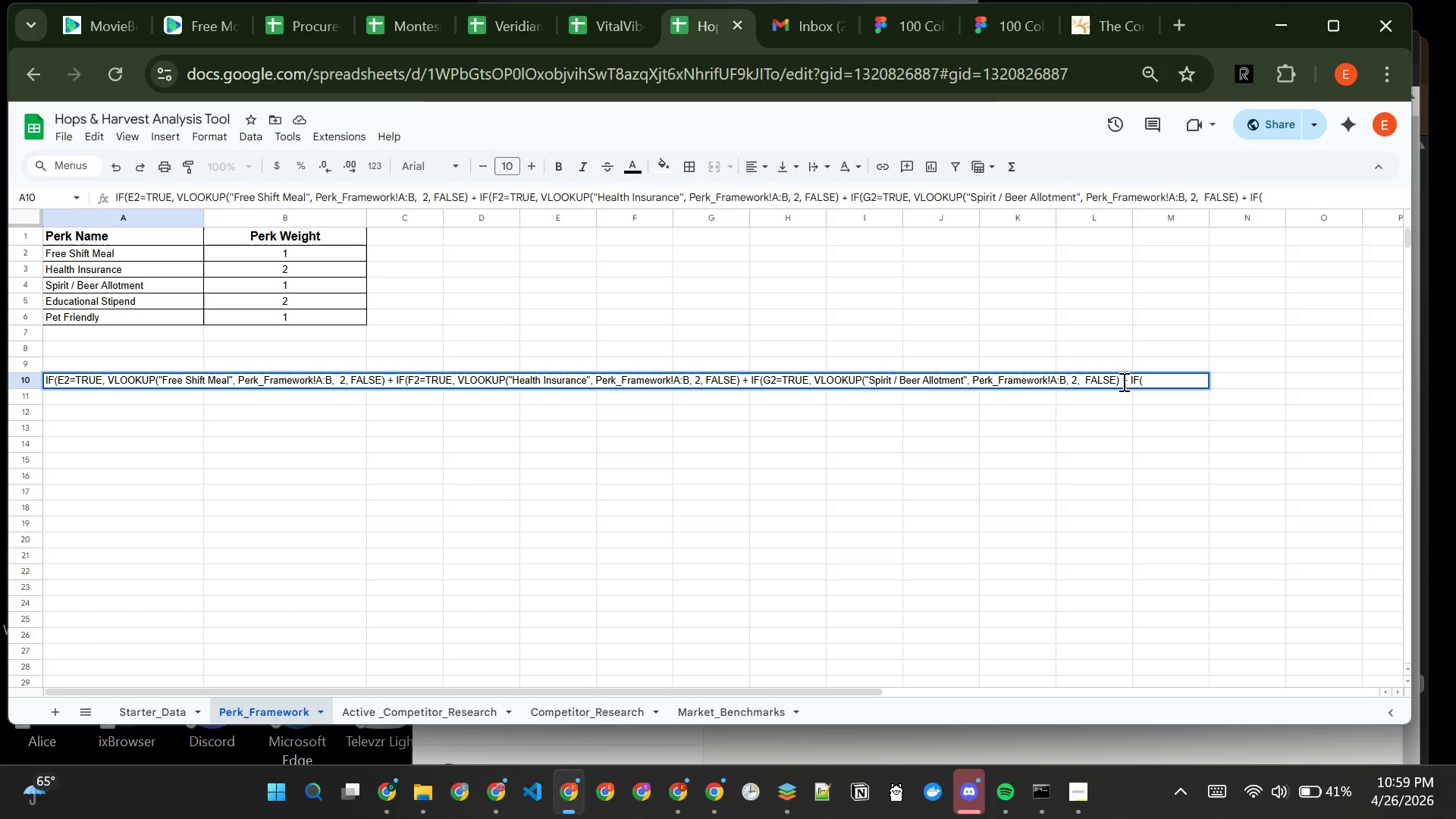 
type(H@)
key(Backspace)
type(2-)
key(Backspace)
type(=)
key(Backspace)
type(=TRUE)
 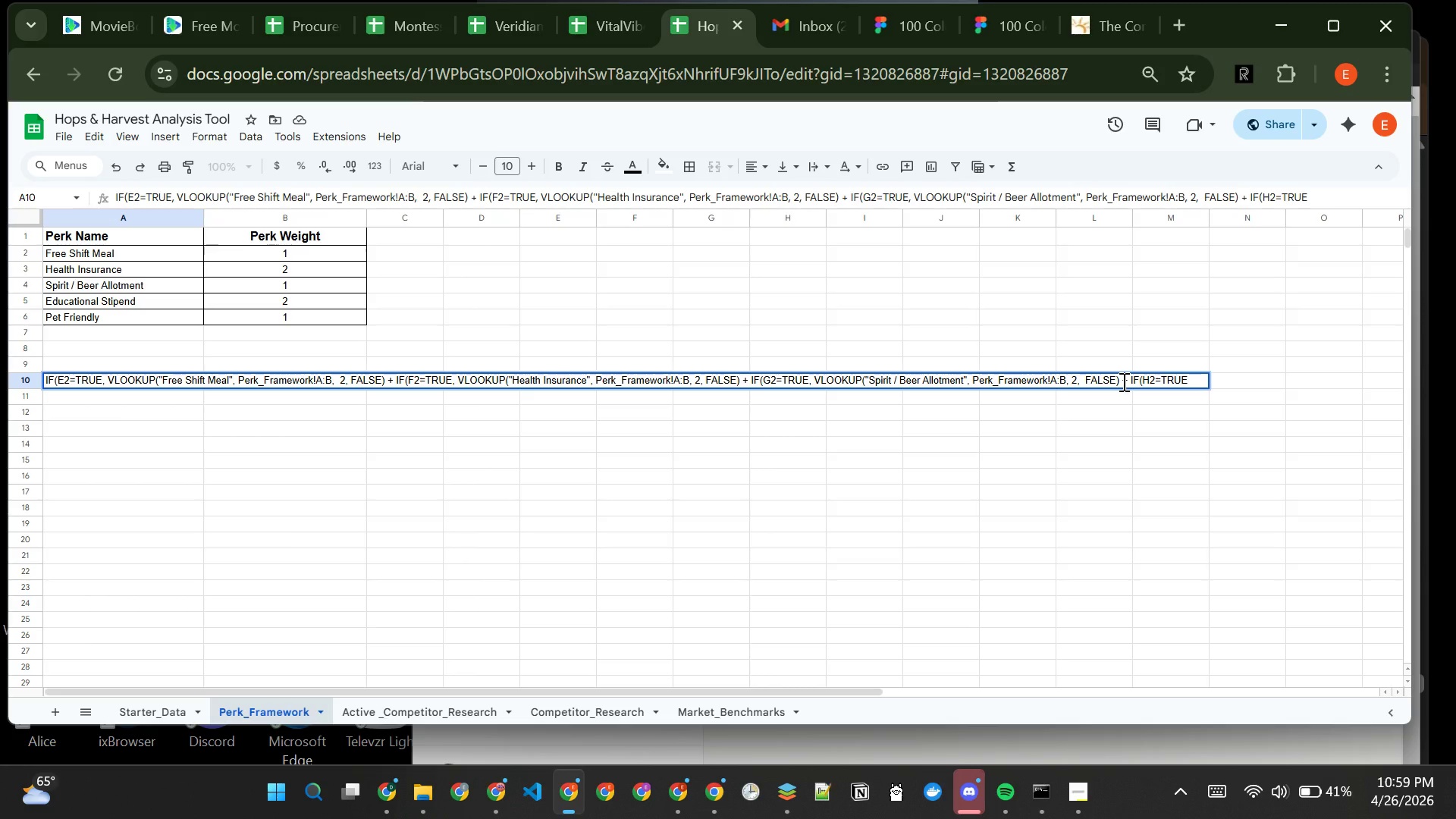 
key(Shift+Comma)
 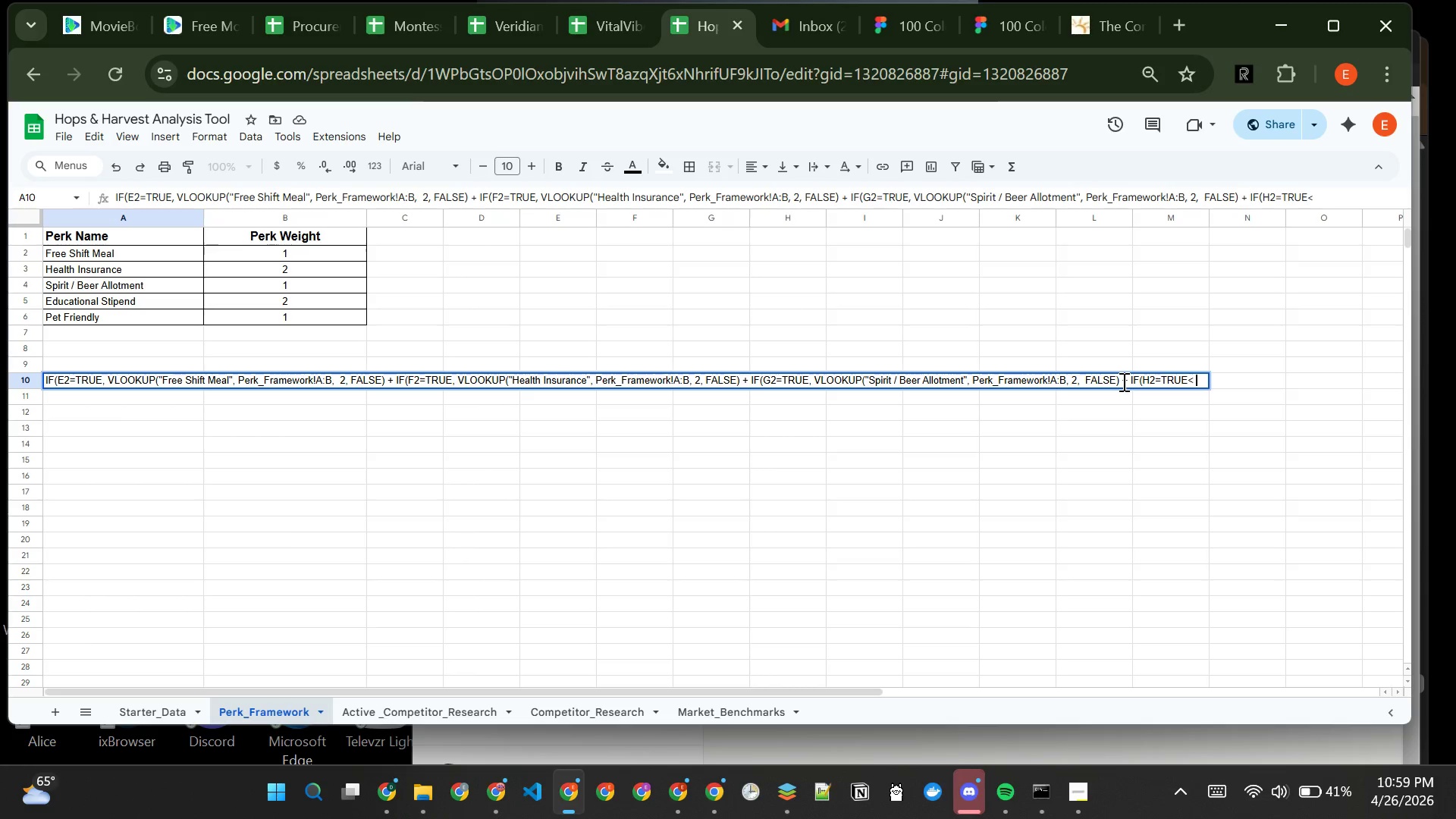 
key(Space)
 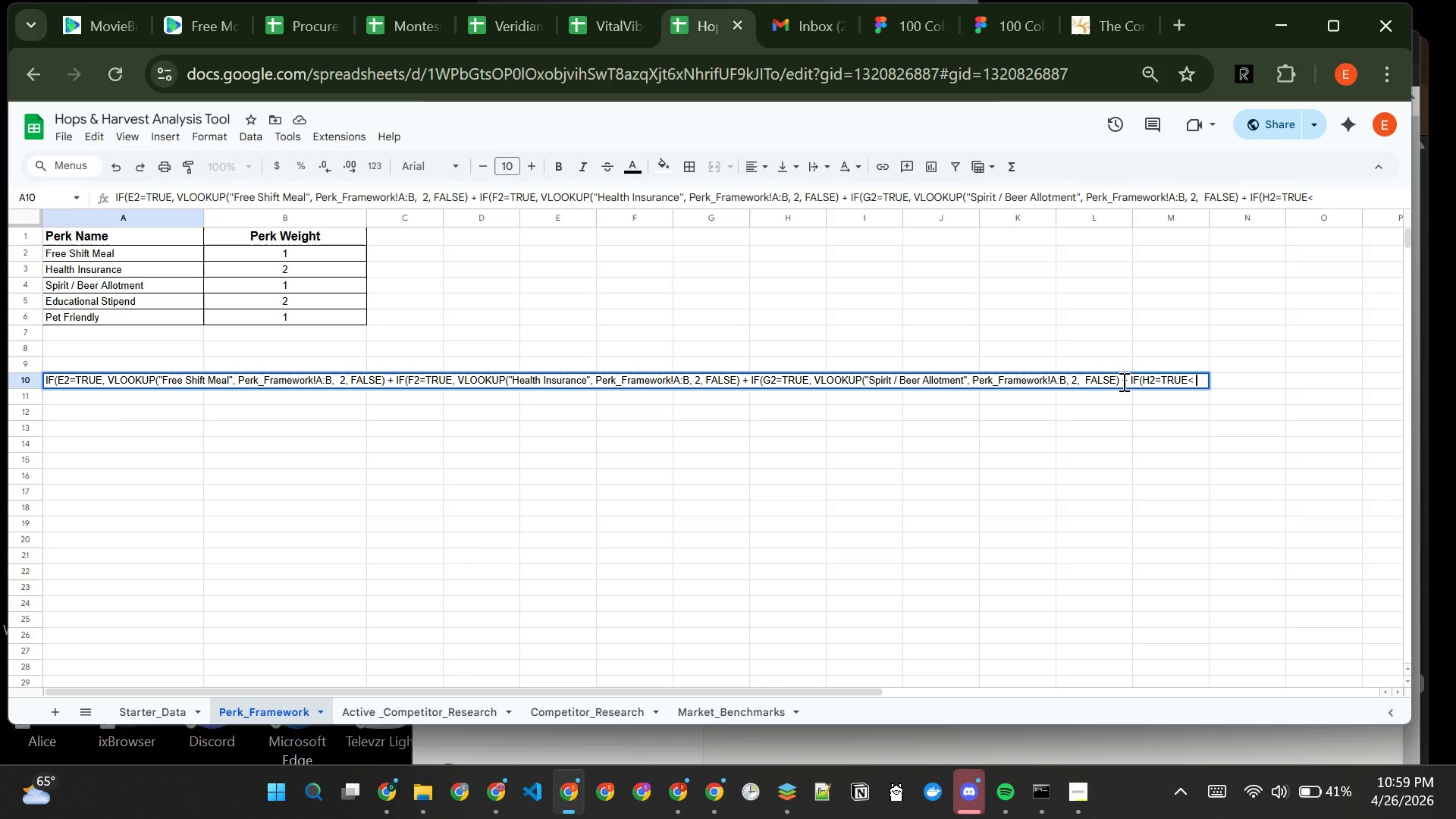 
key(Backspace)
 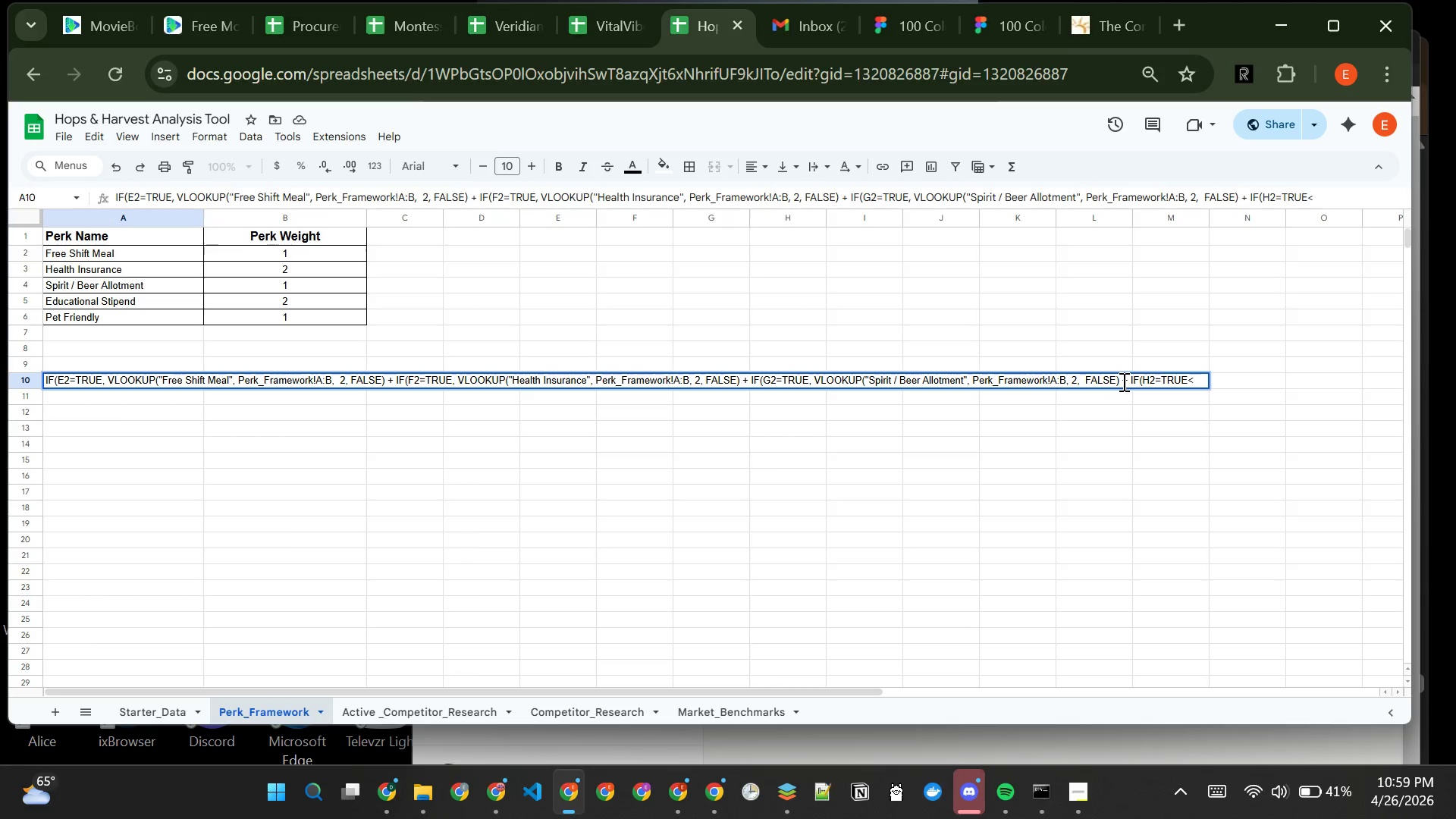 
key(Backspace)
 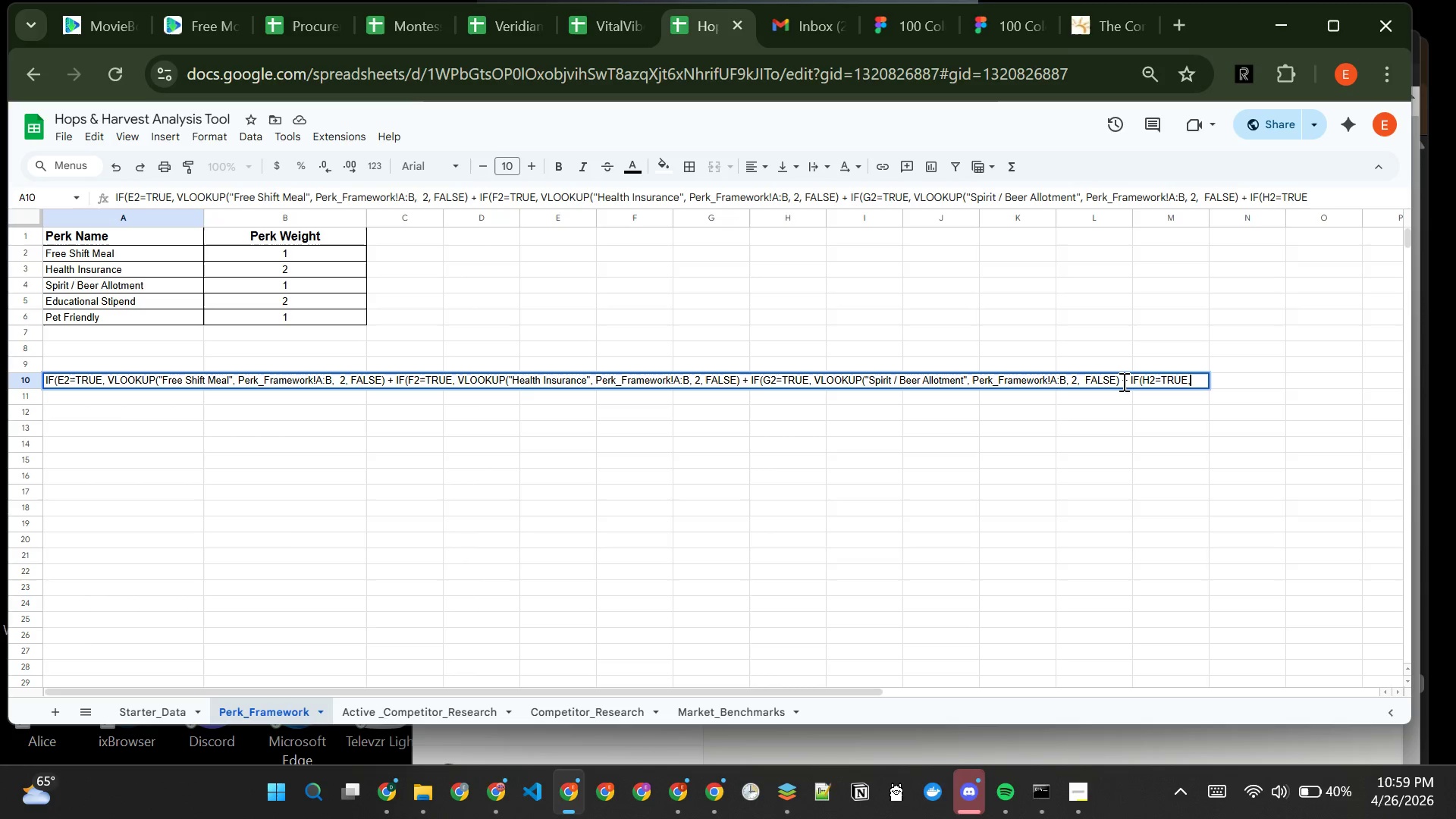 
key(Comma)
 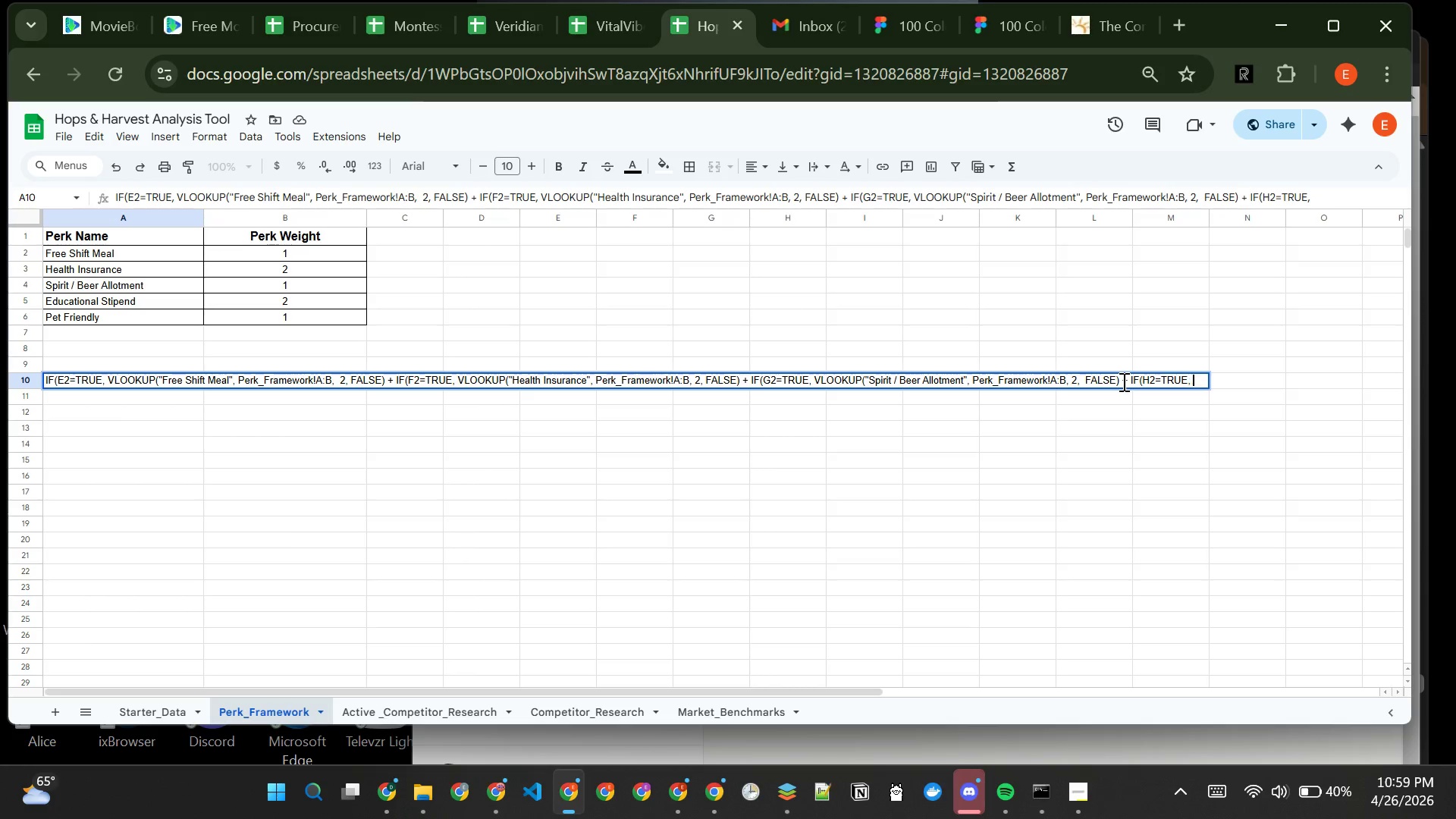 
key(Space)
 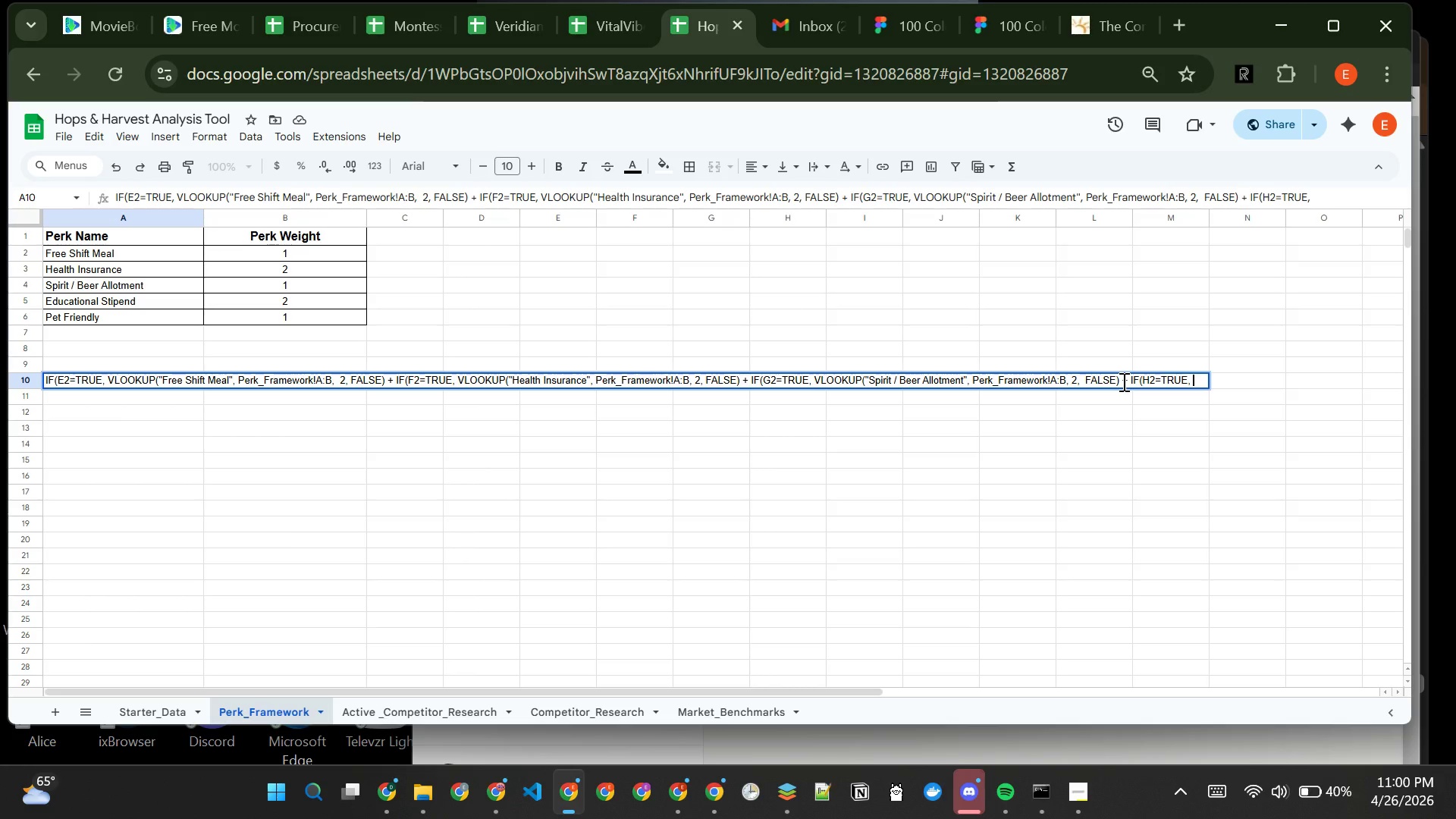 
type(C)
key(Backspace)
type(VLOOKUP(")
 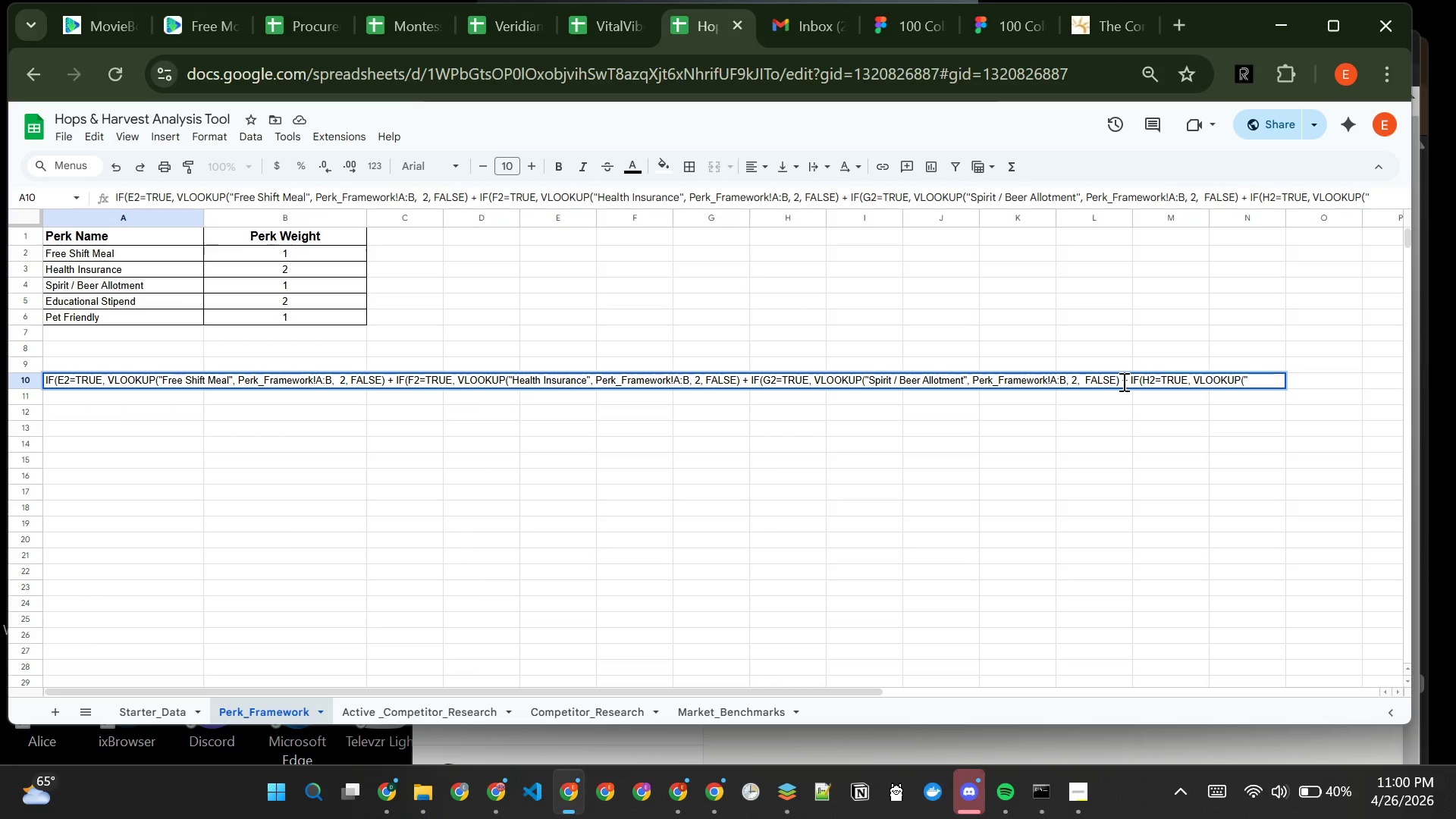 
wait(7.03)
 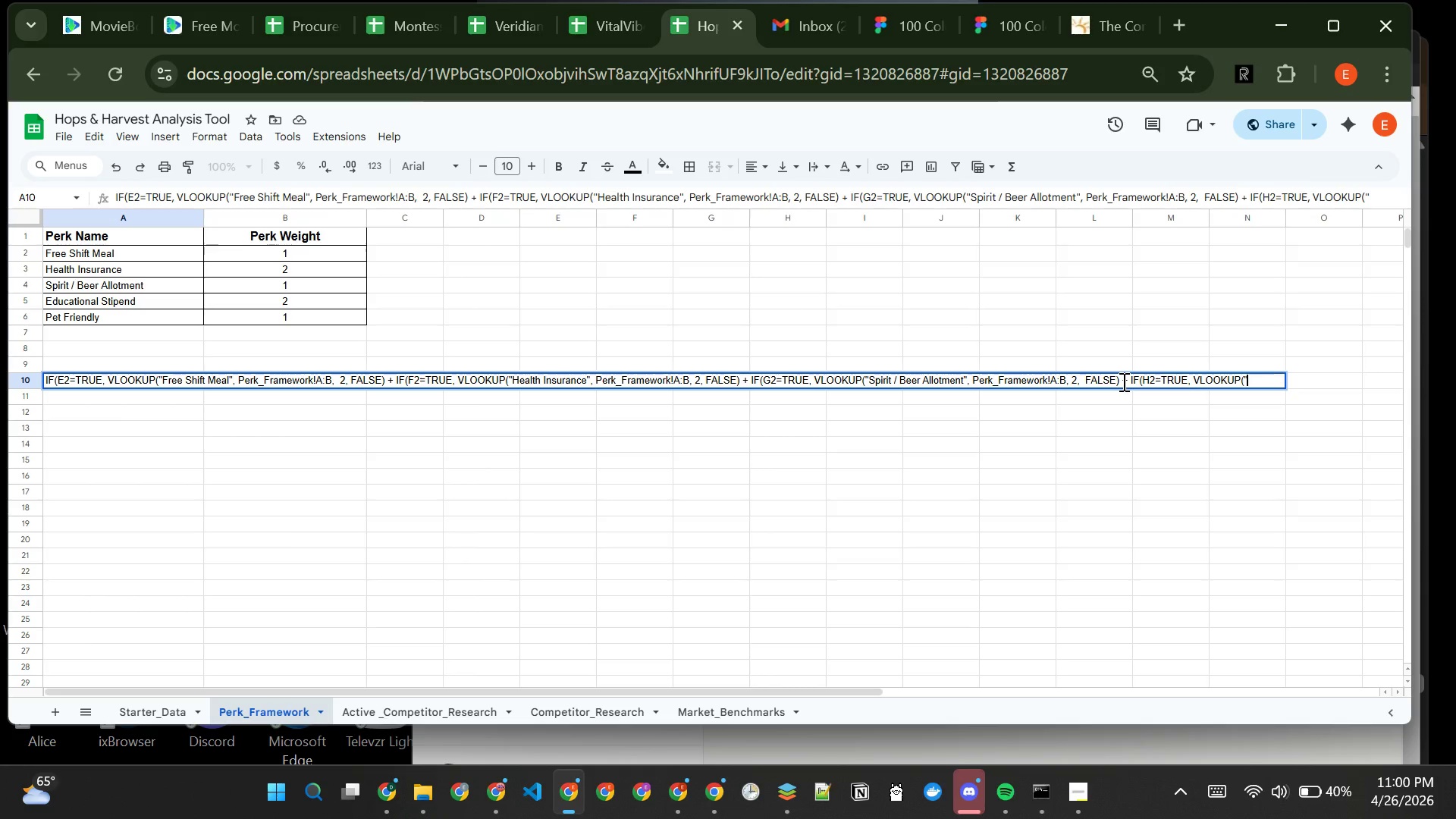 
type(Educational Stipend)
 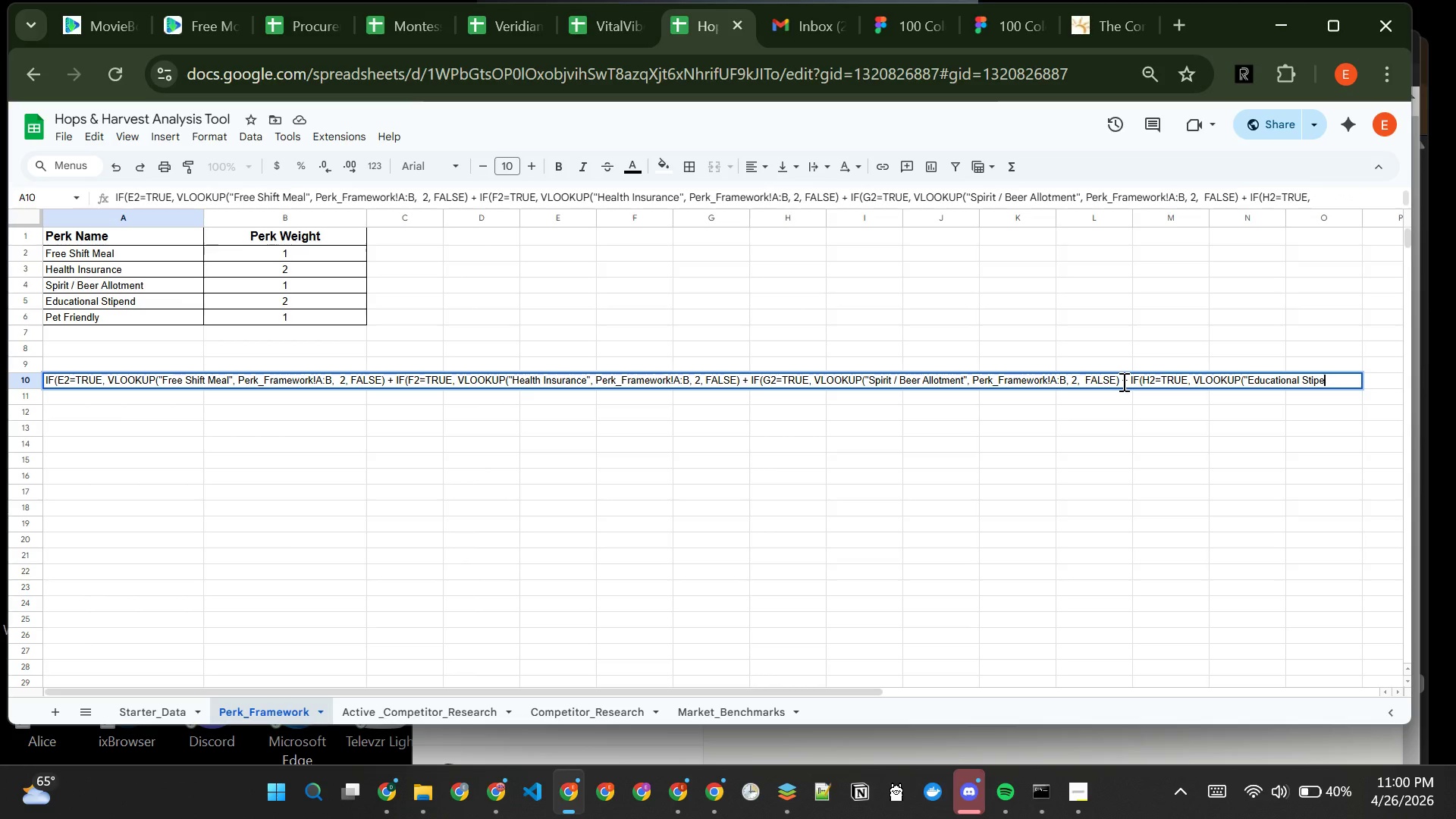 
key(Shift+Quote)
 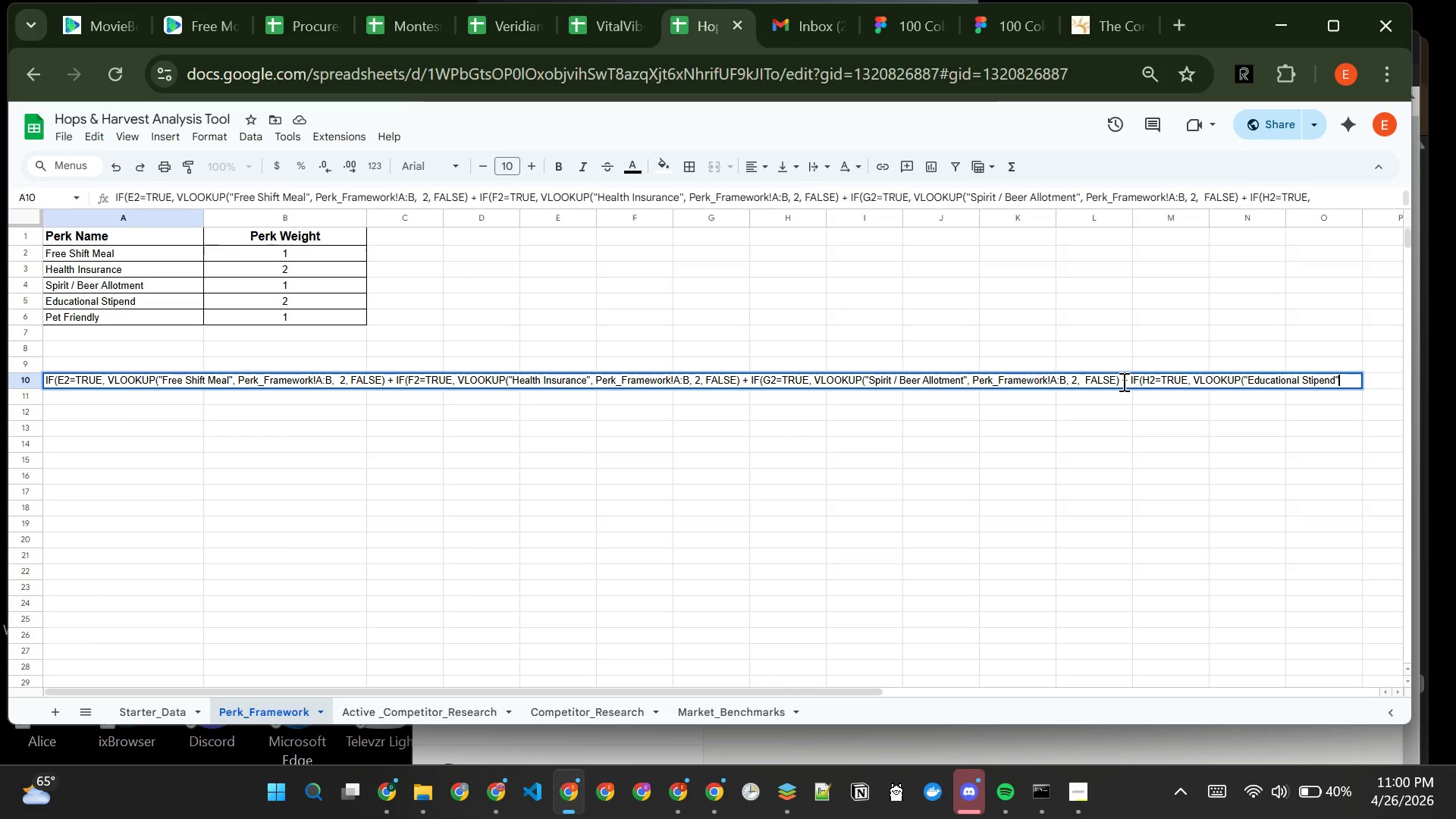 
wait(7.41)
 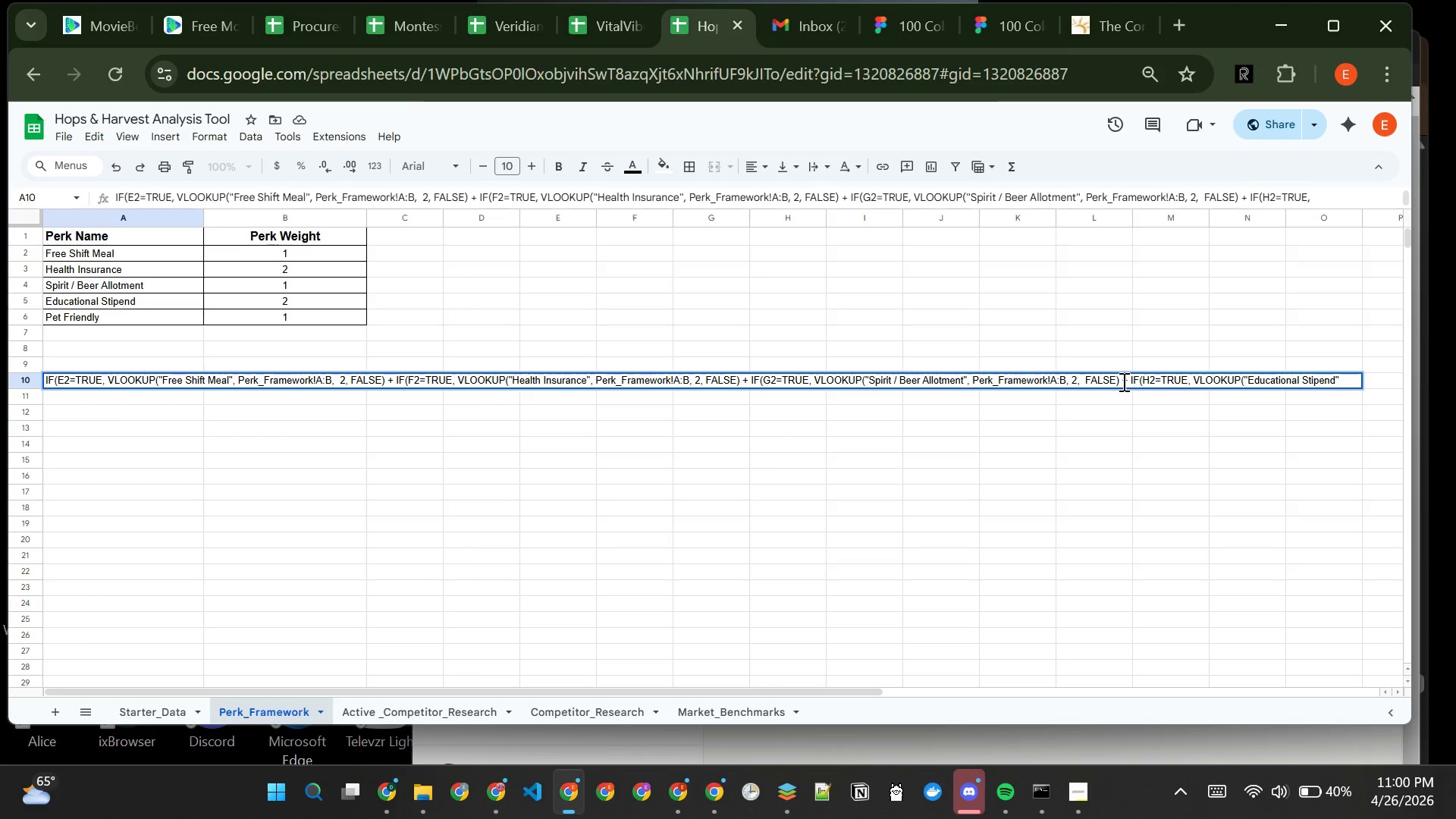 
type(, Perk_Frameowk)
key(Backspace)
key(Backspace)
key(Backspace)
type(work!A:B, 2, FALSE))
 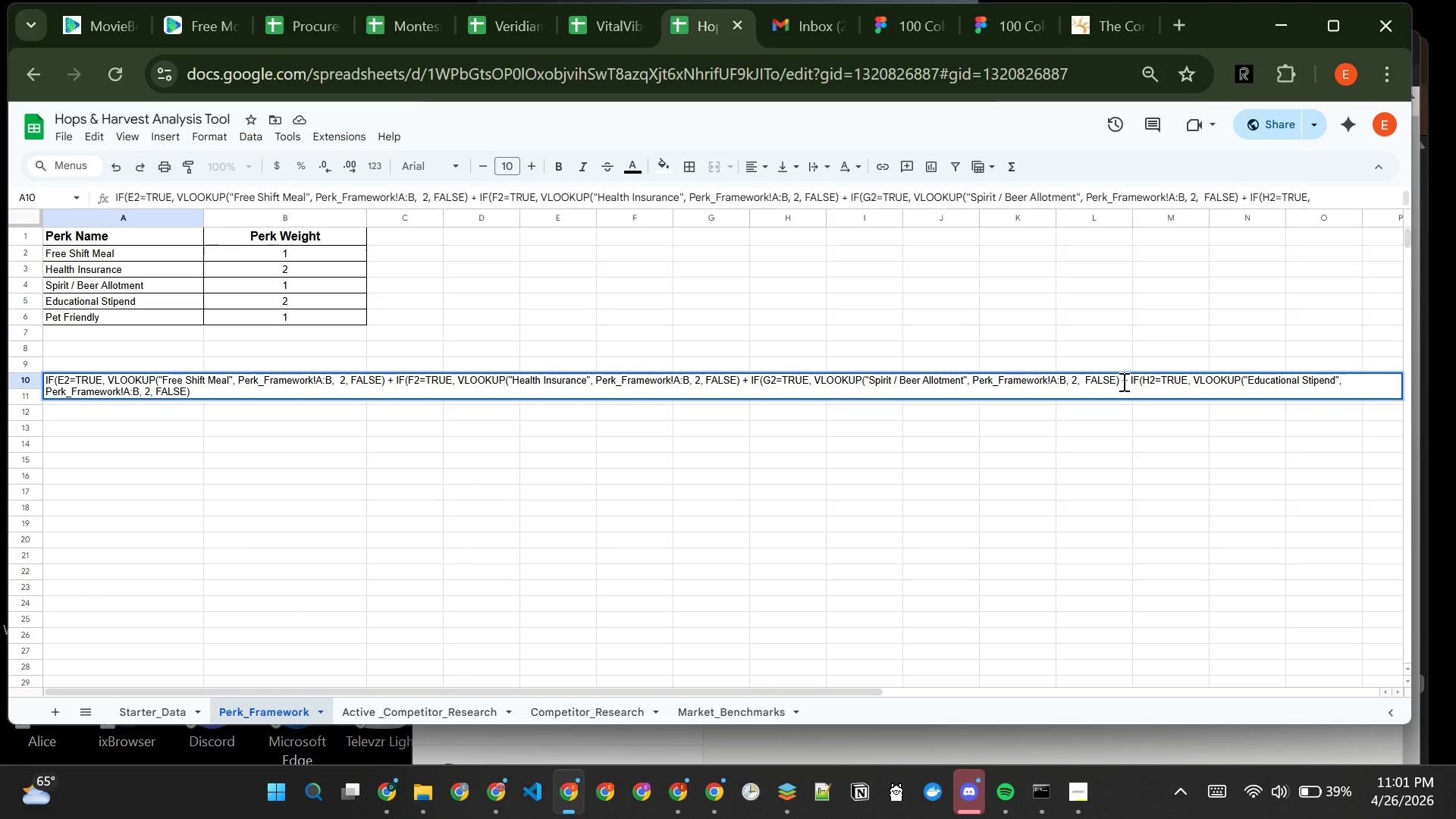 
wait(18.84)
 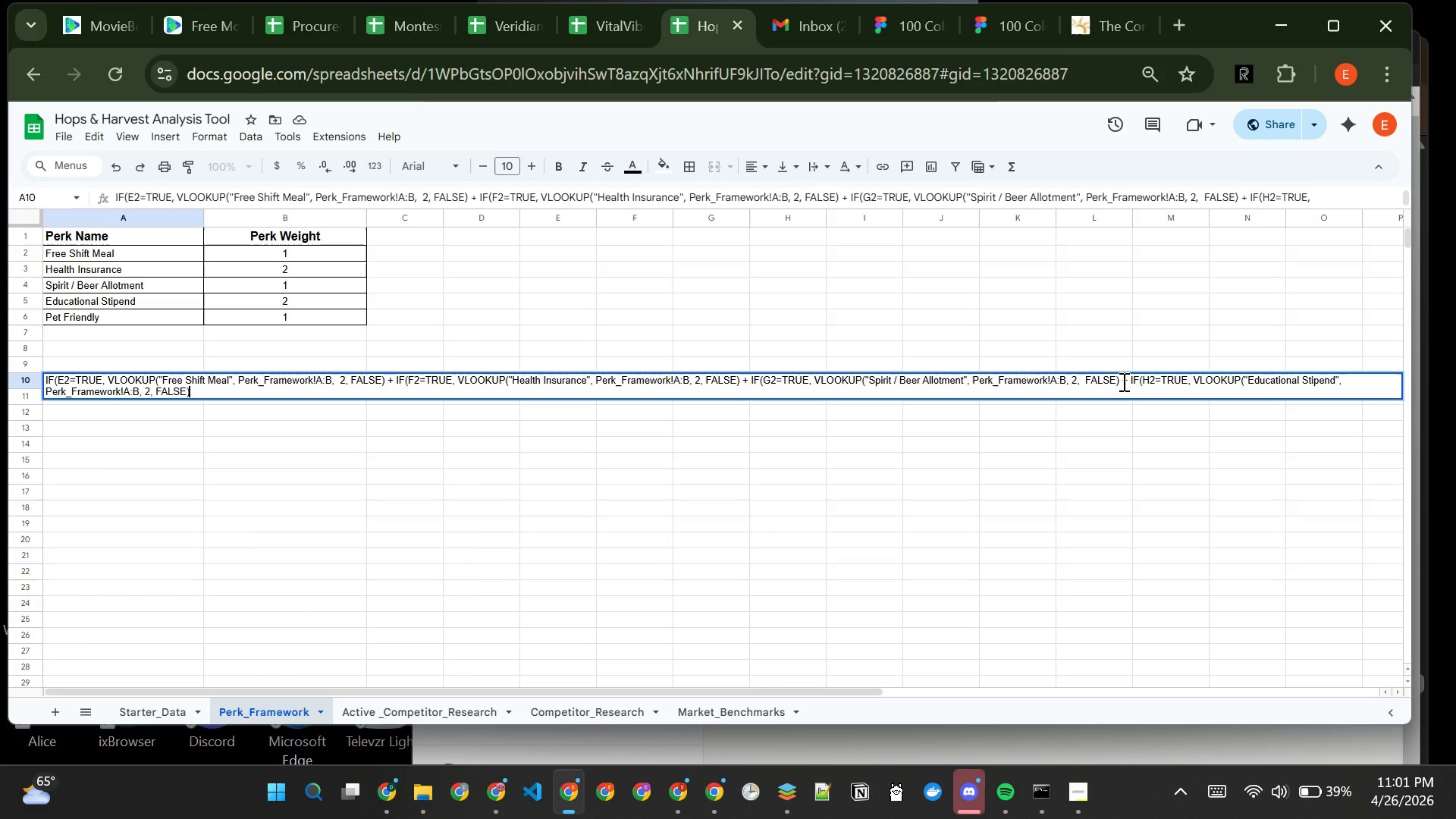 
key(Space)
 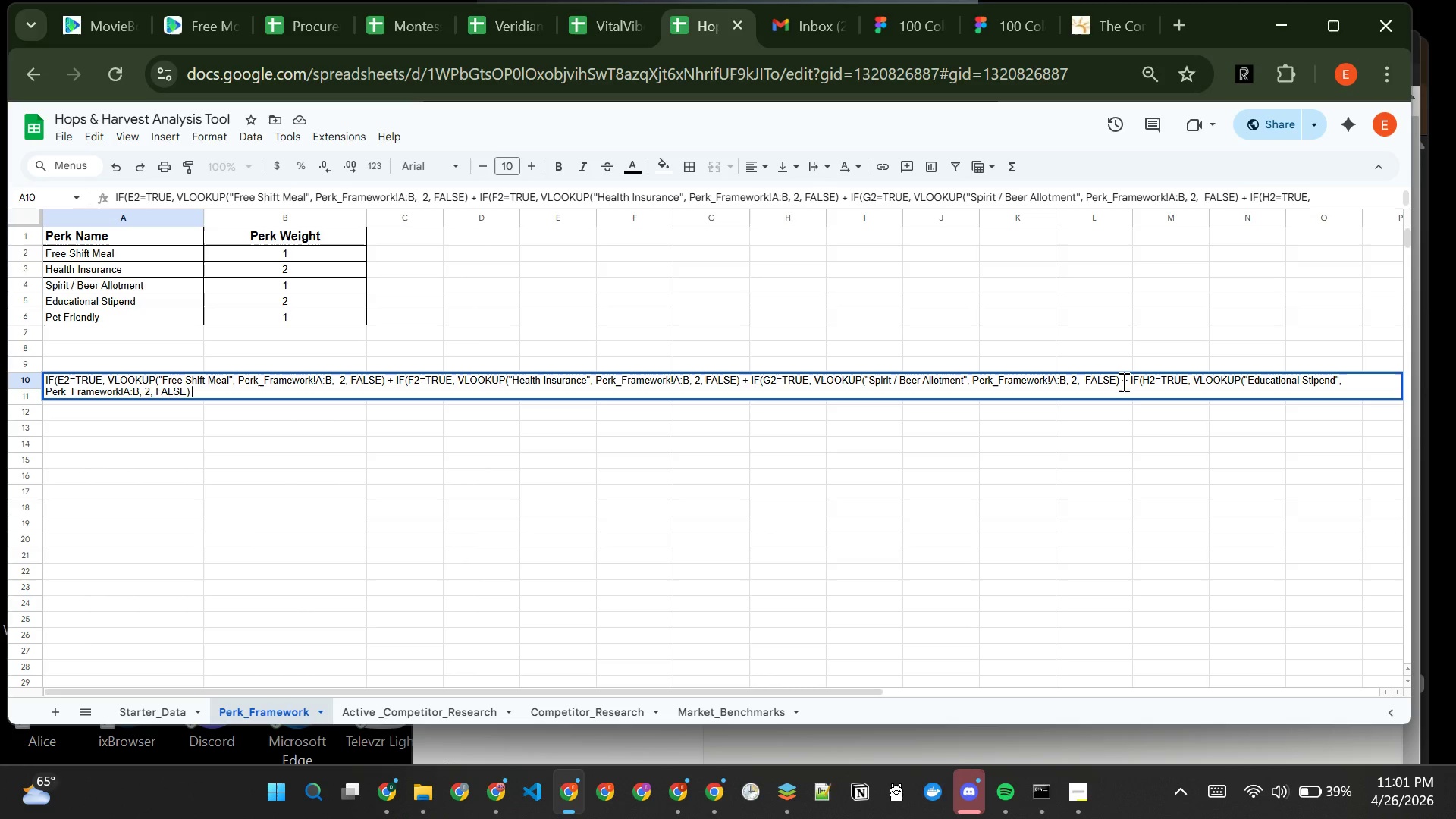 
key(Space)
 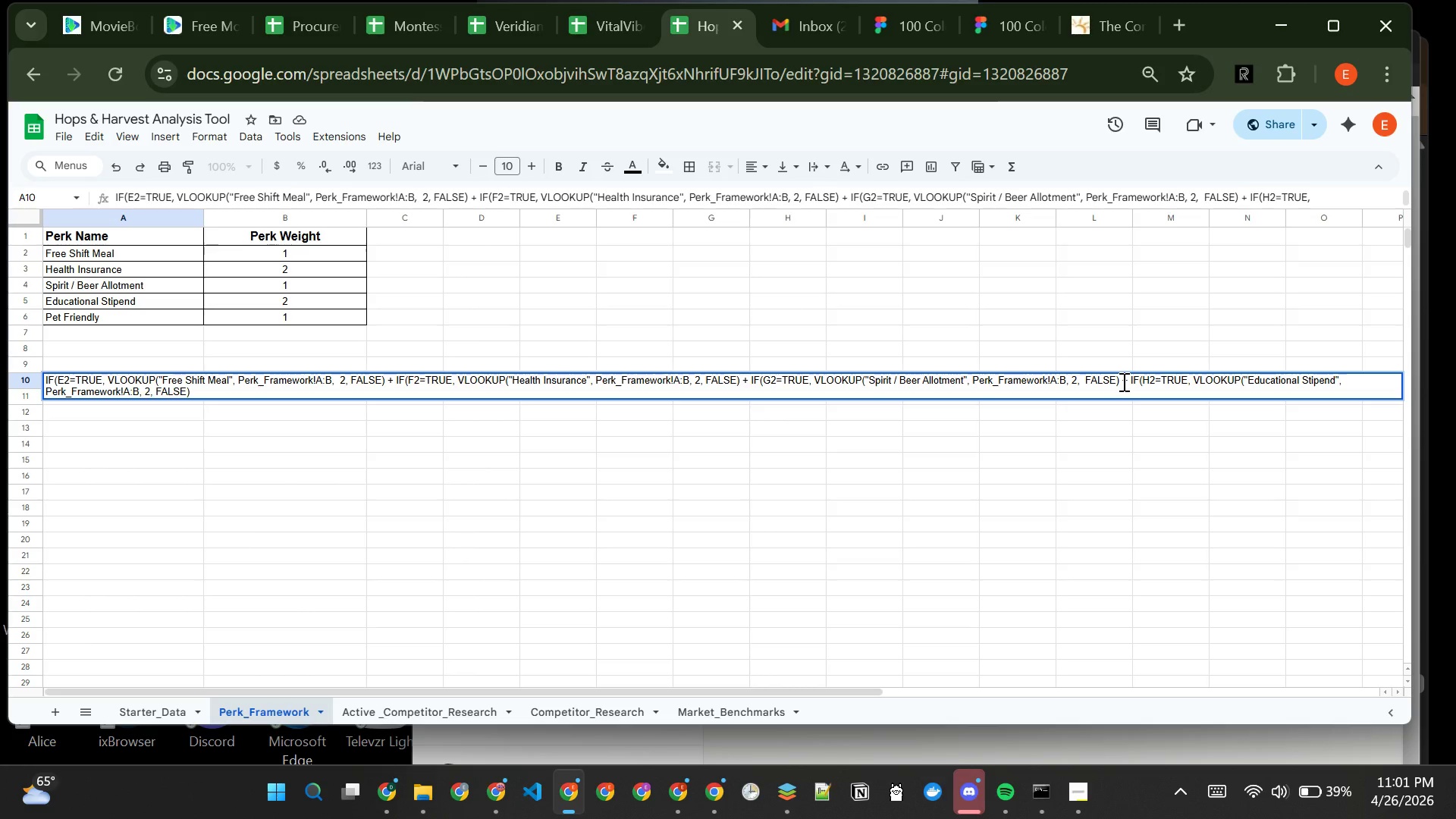 
key(Shift+Equal)
 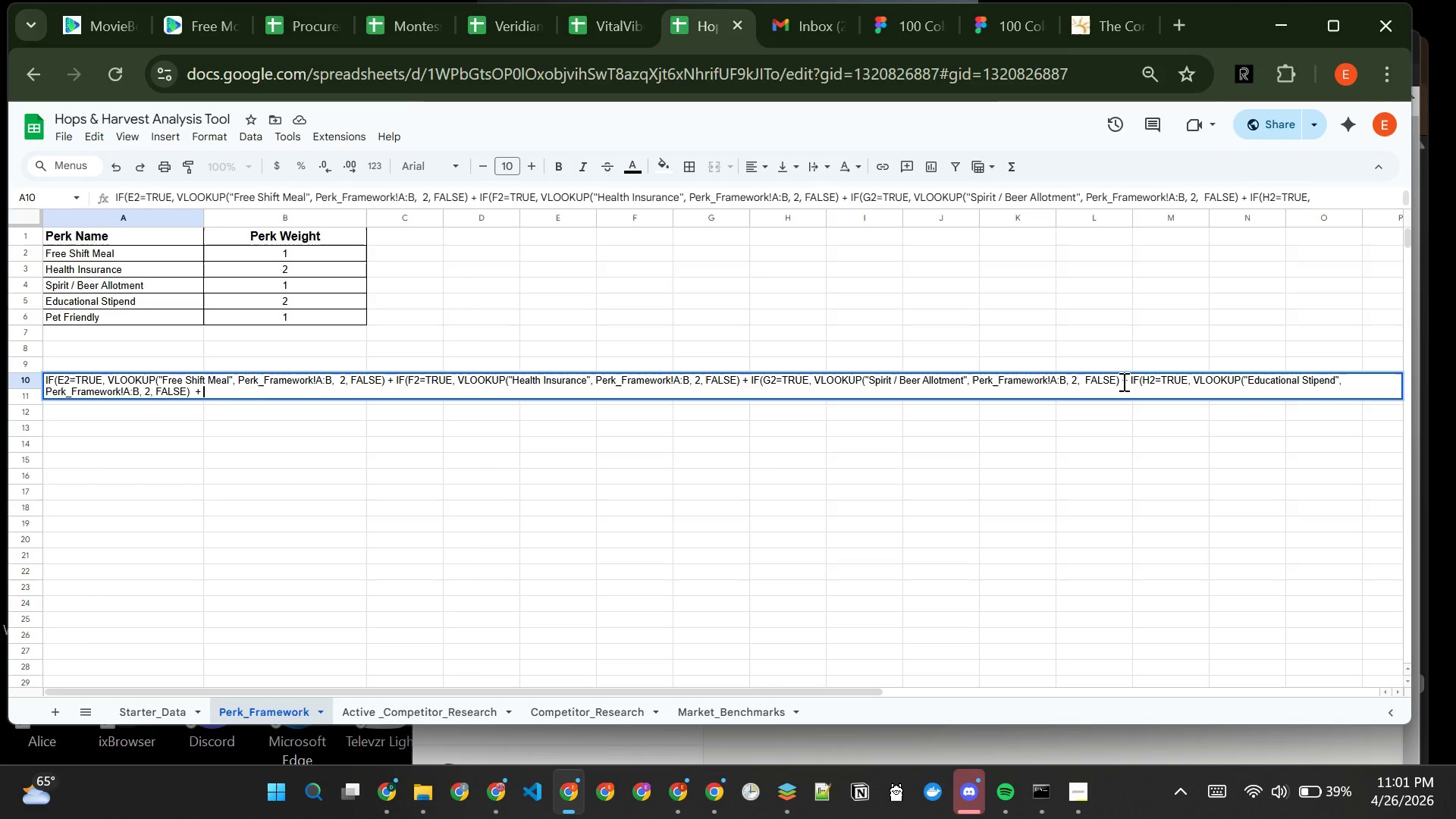 
key(Shift+Space)
 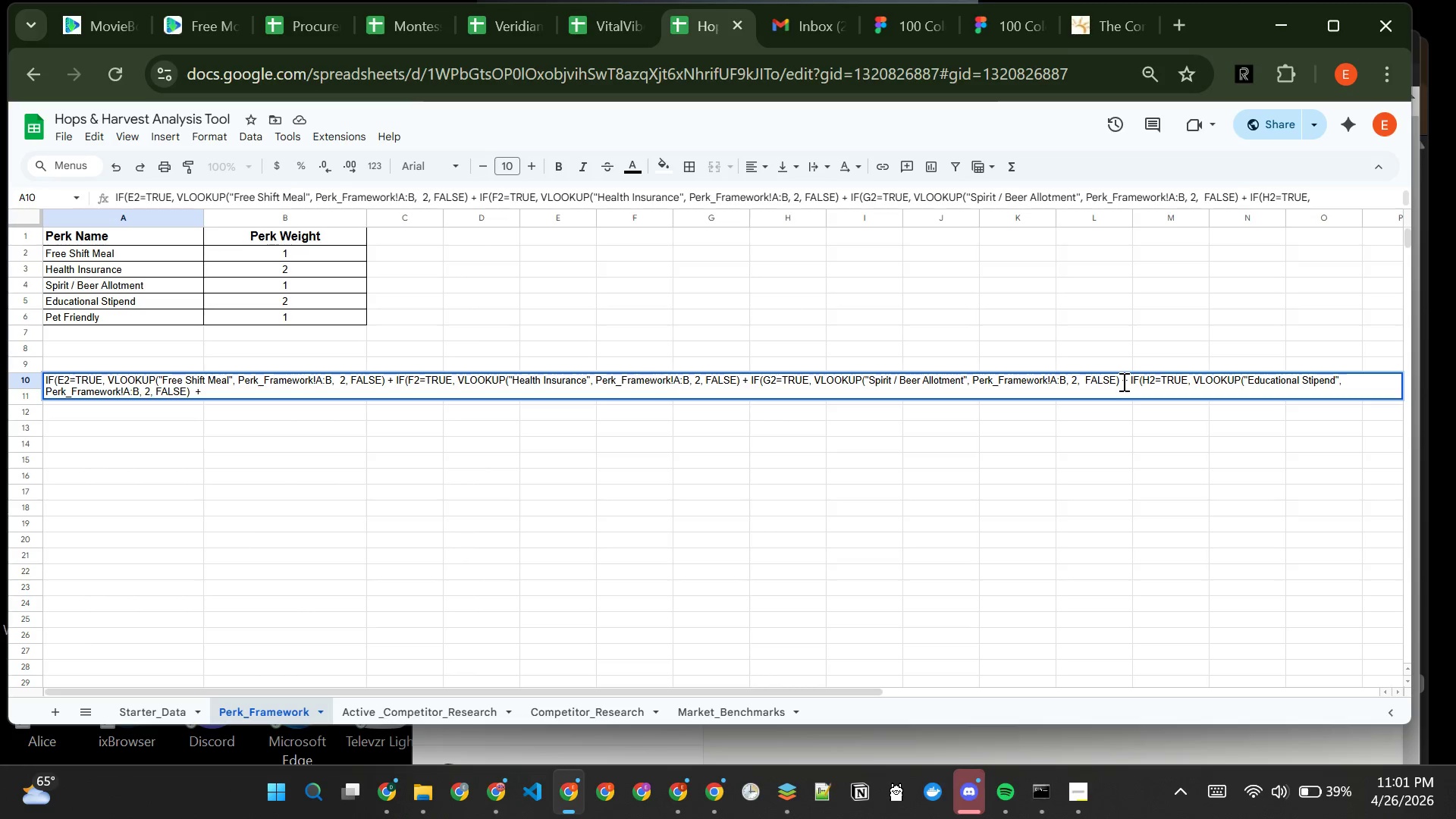 
type(IF(I2=TRUE, )
 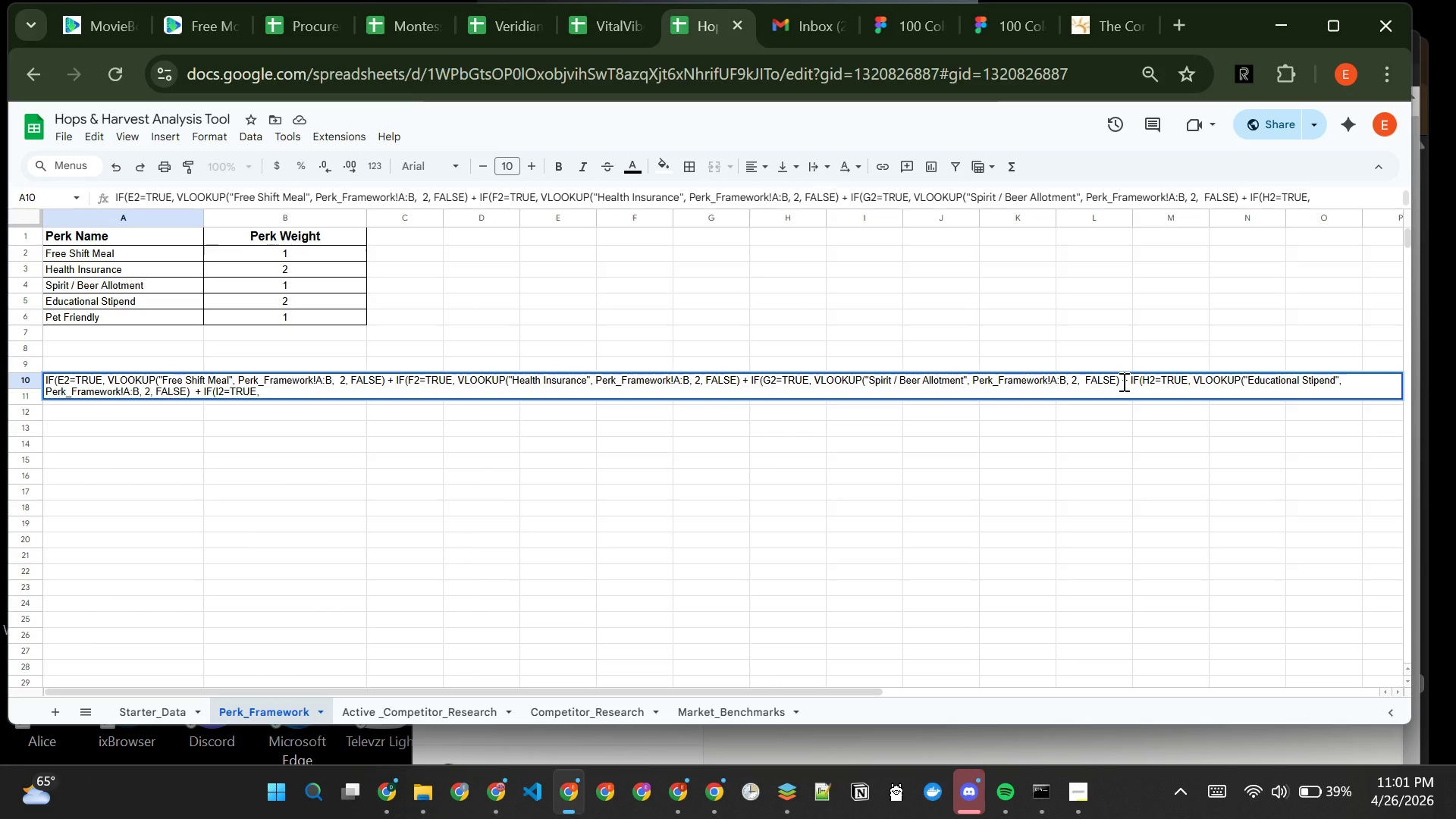 
type(VLOOKUP("Pet Friendly", )
 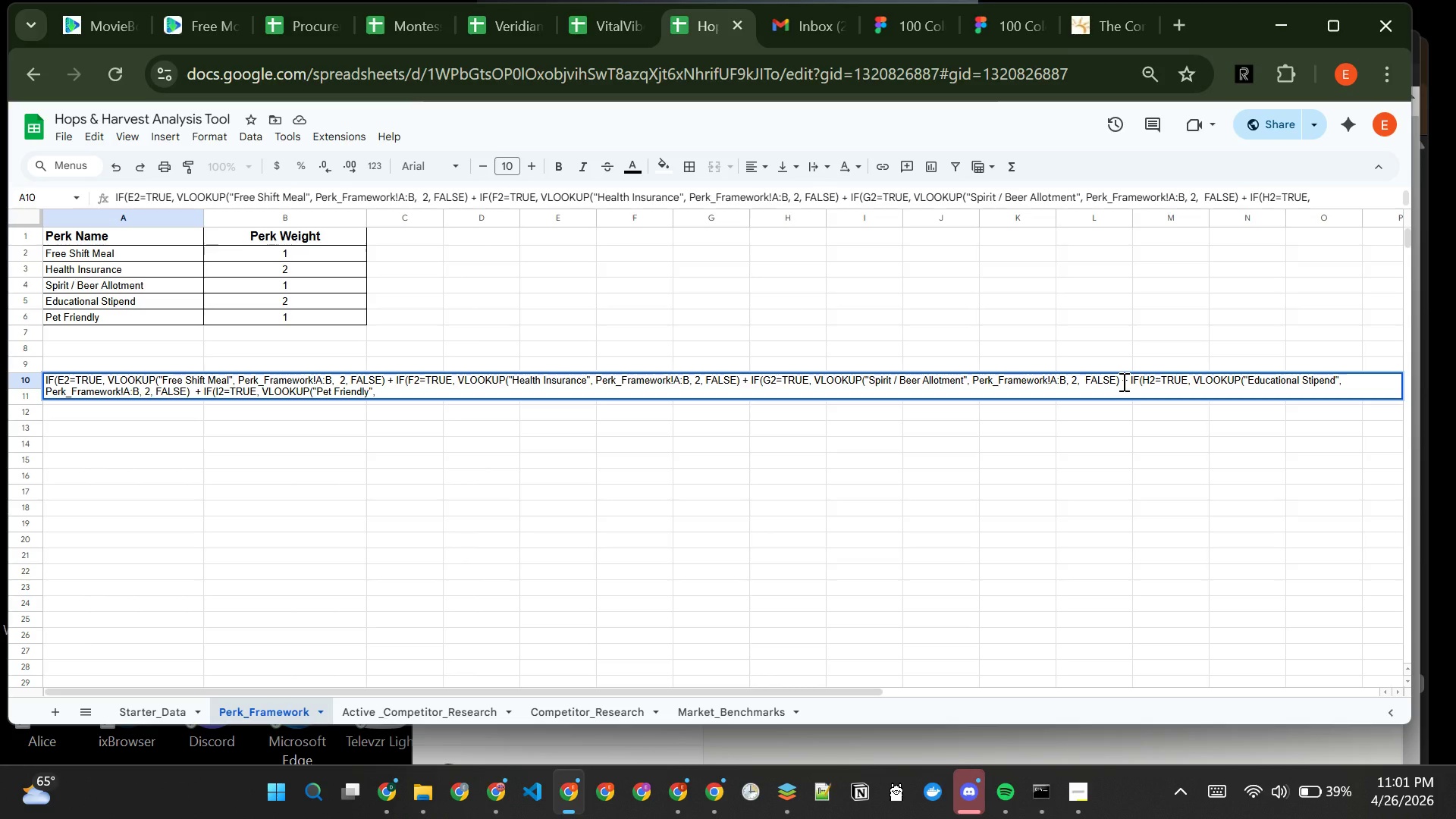 
type(Peak_)
 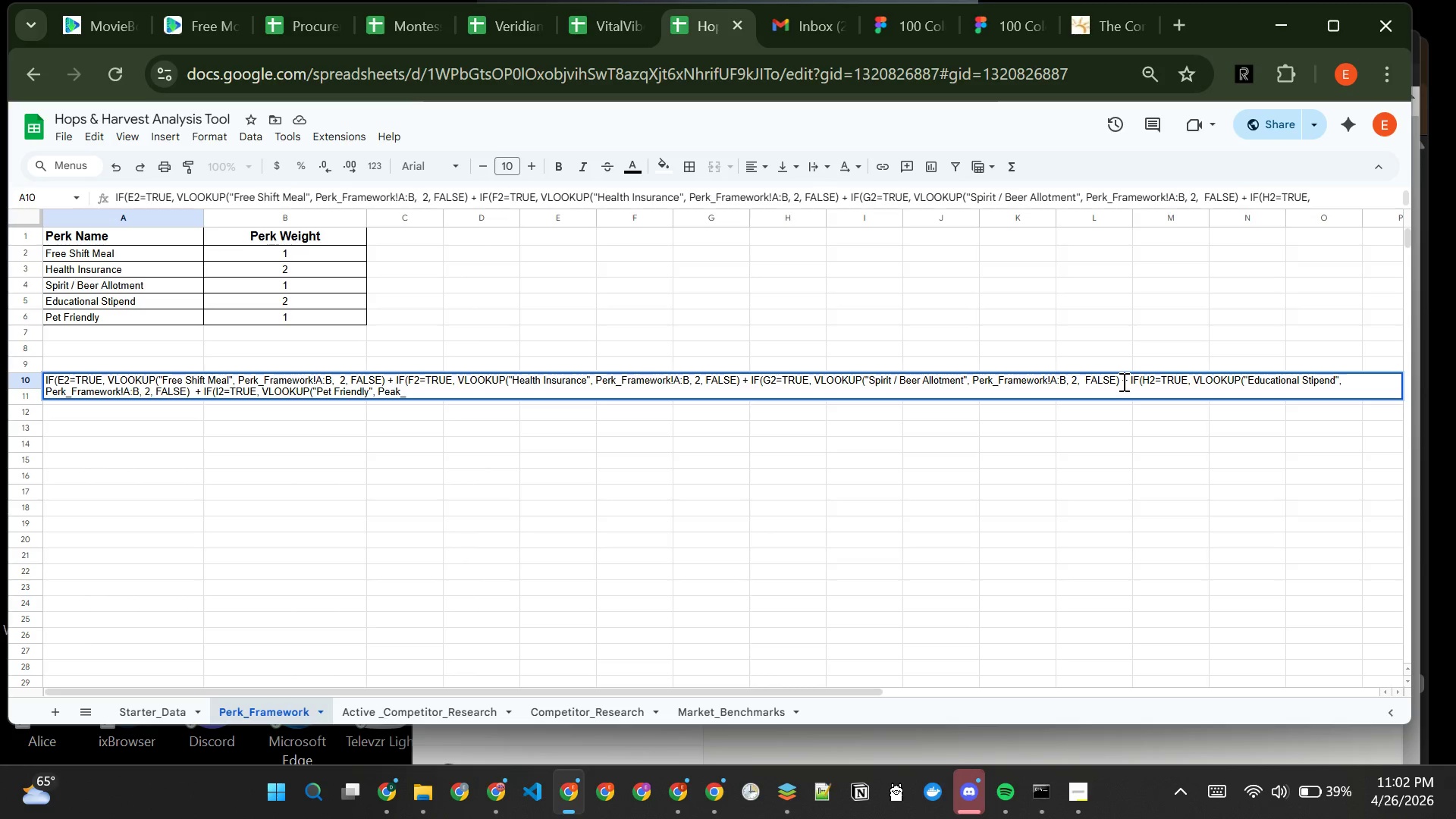 
wait(6.33)
 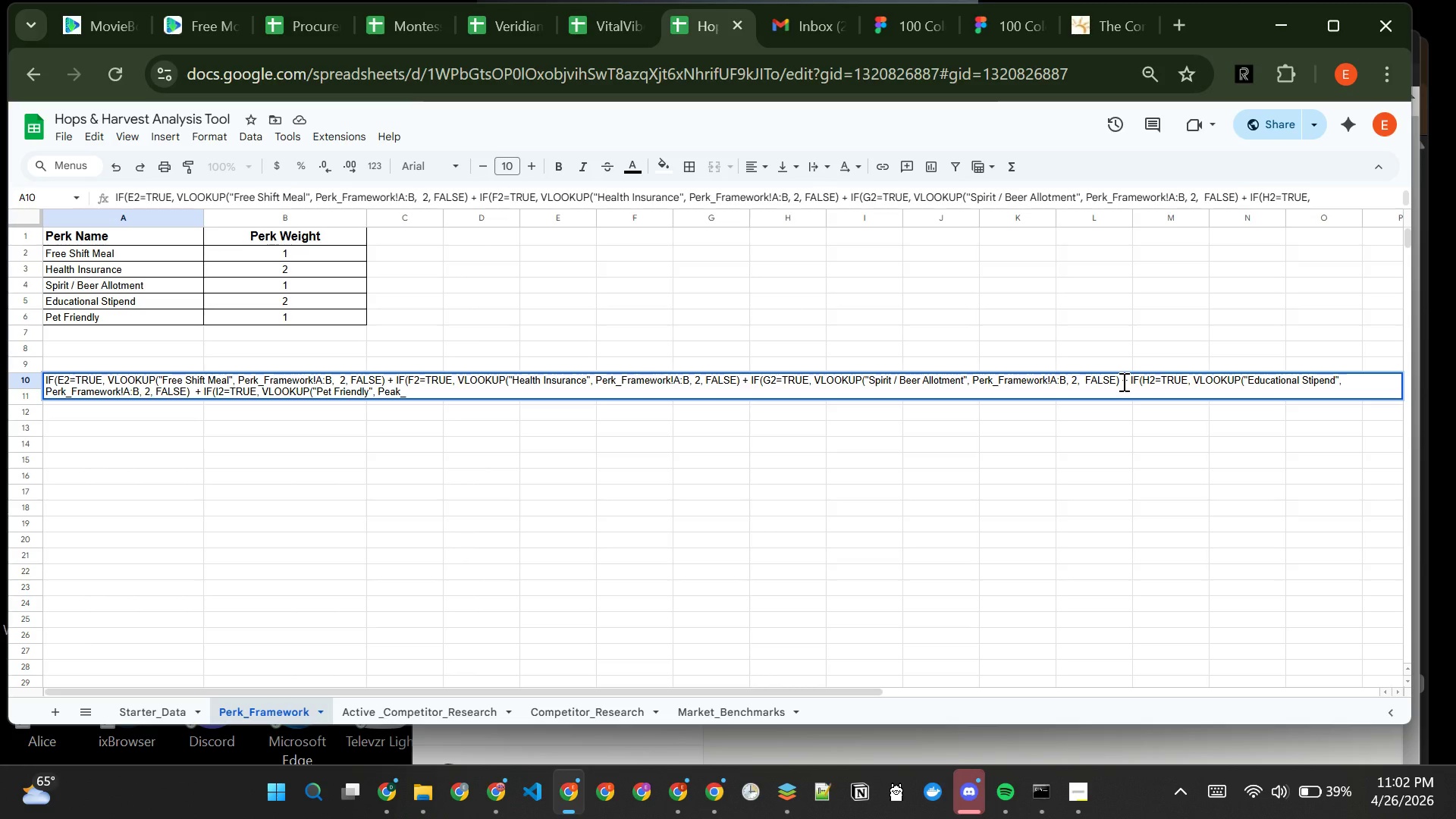 
type(Framework!A:B, 2, FALSE)
 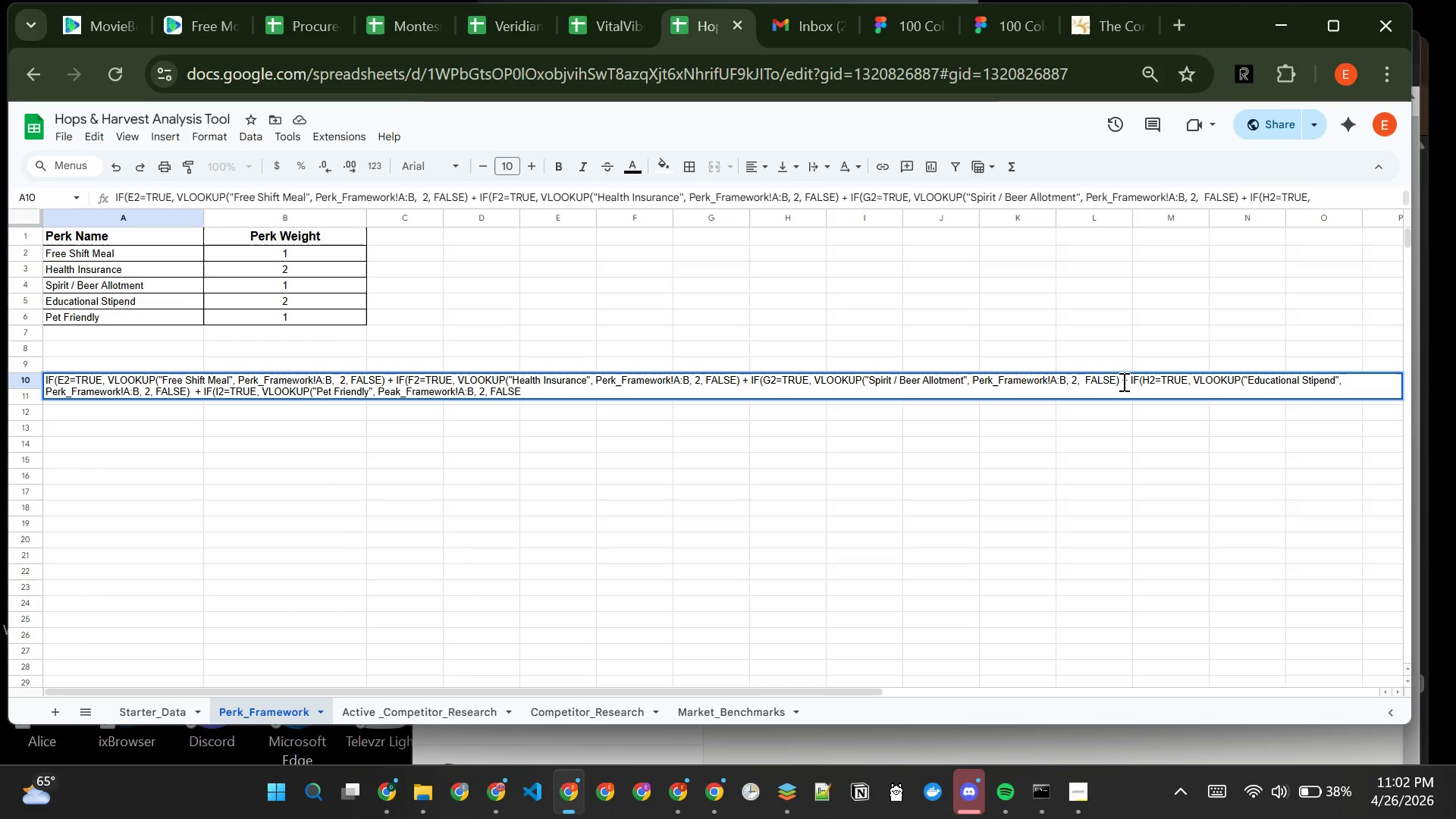 
key(Shift+0)
 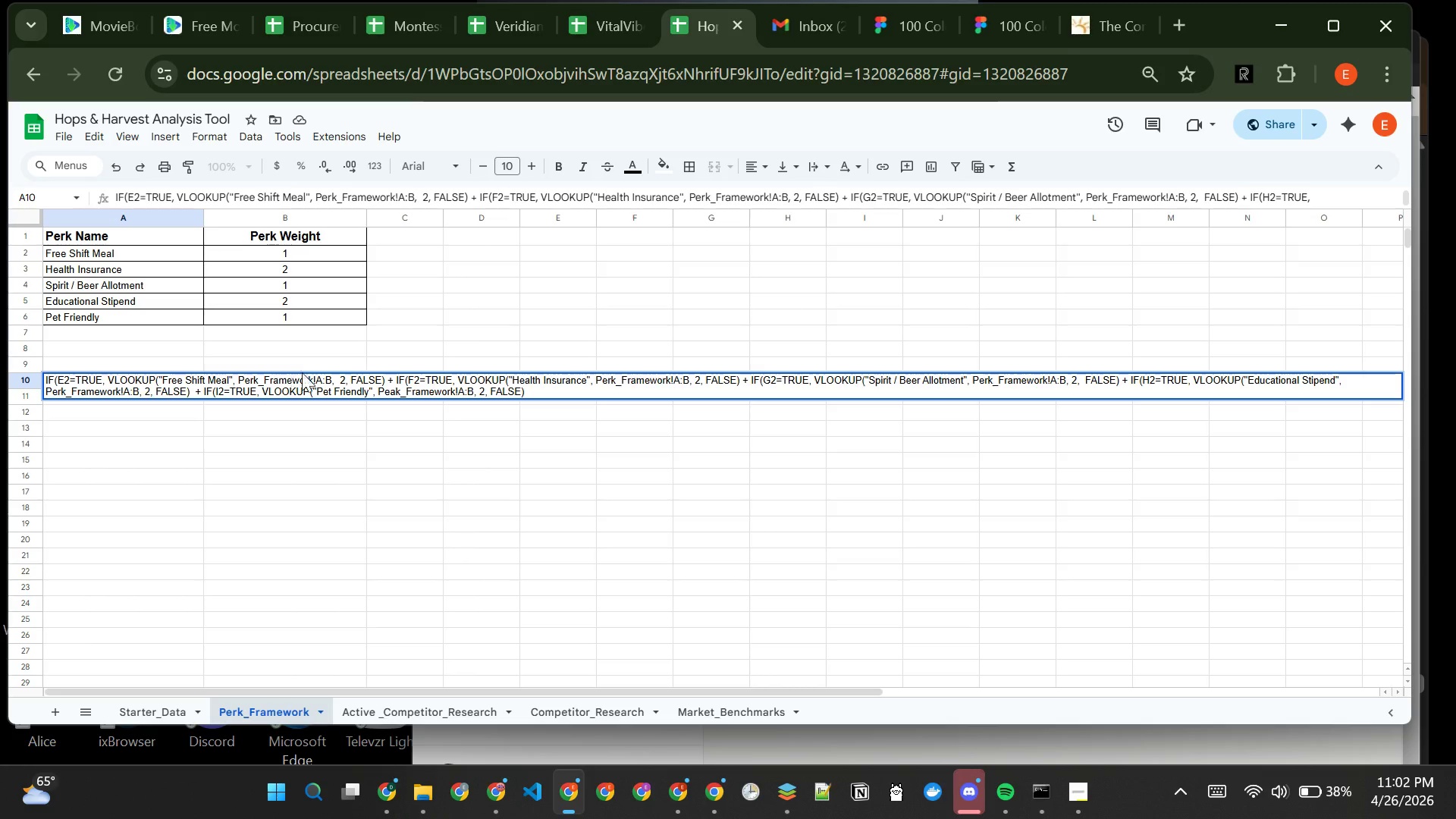 
wait(23.66)
 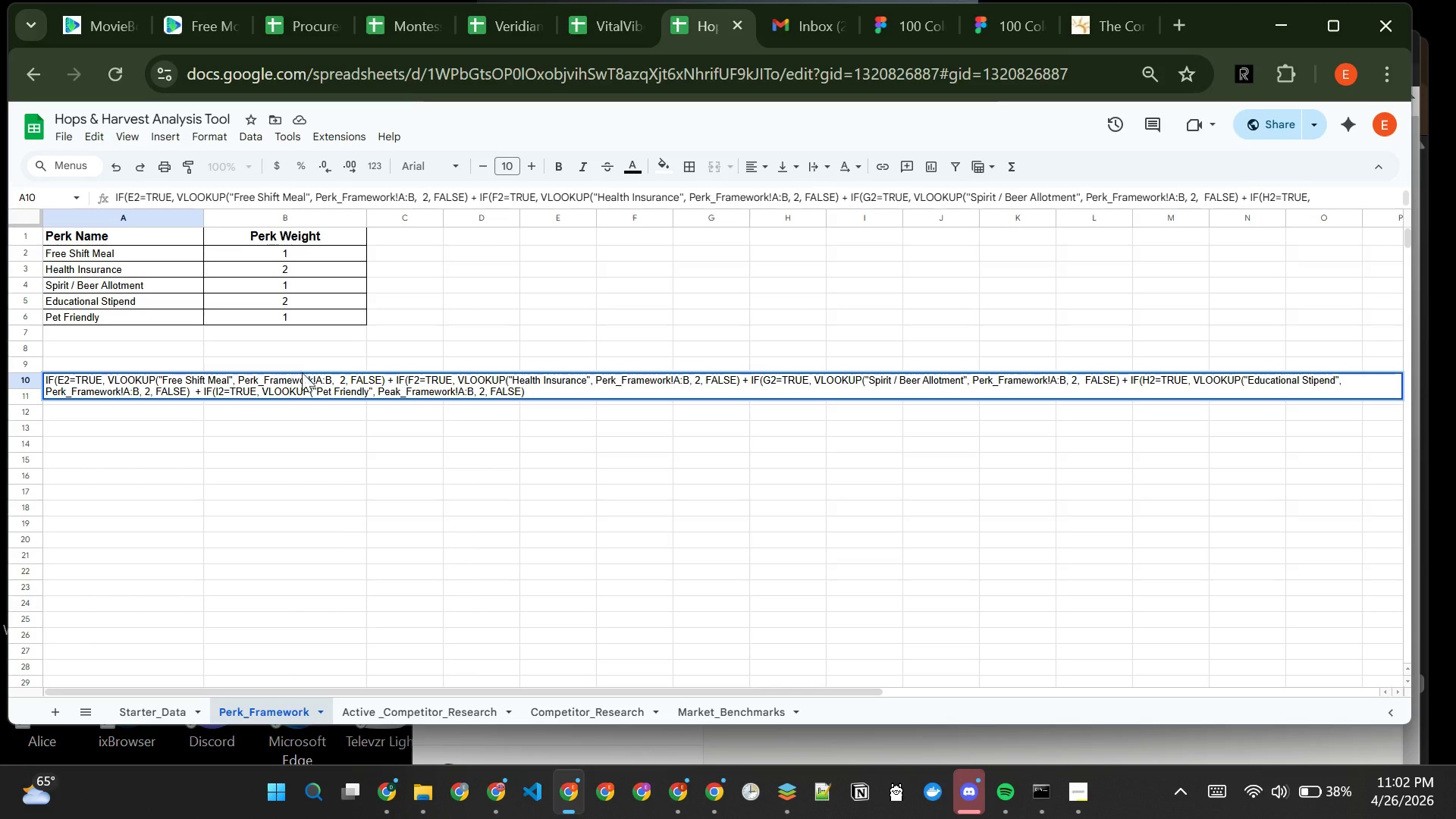 
left_click([388, 377])
 